 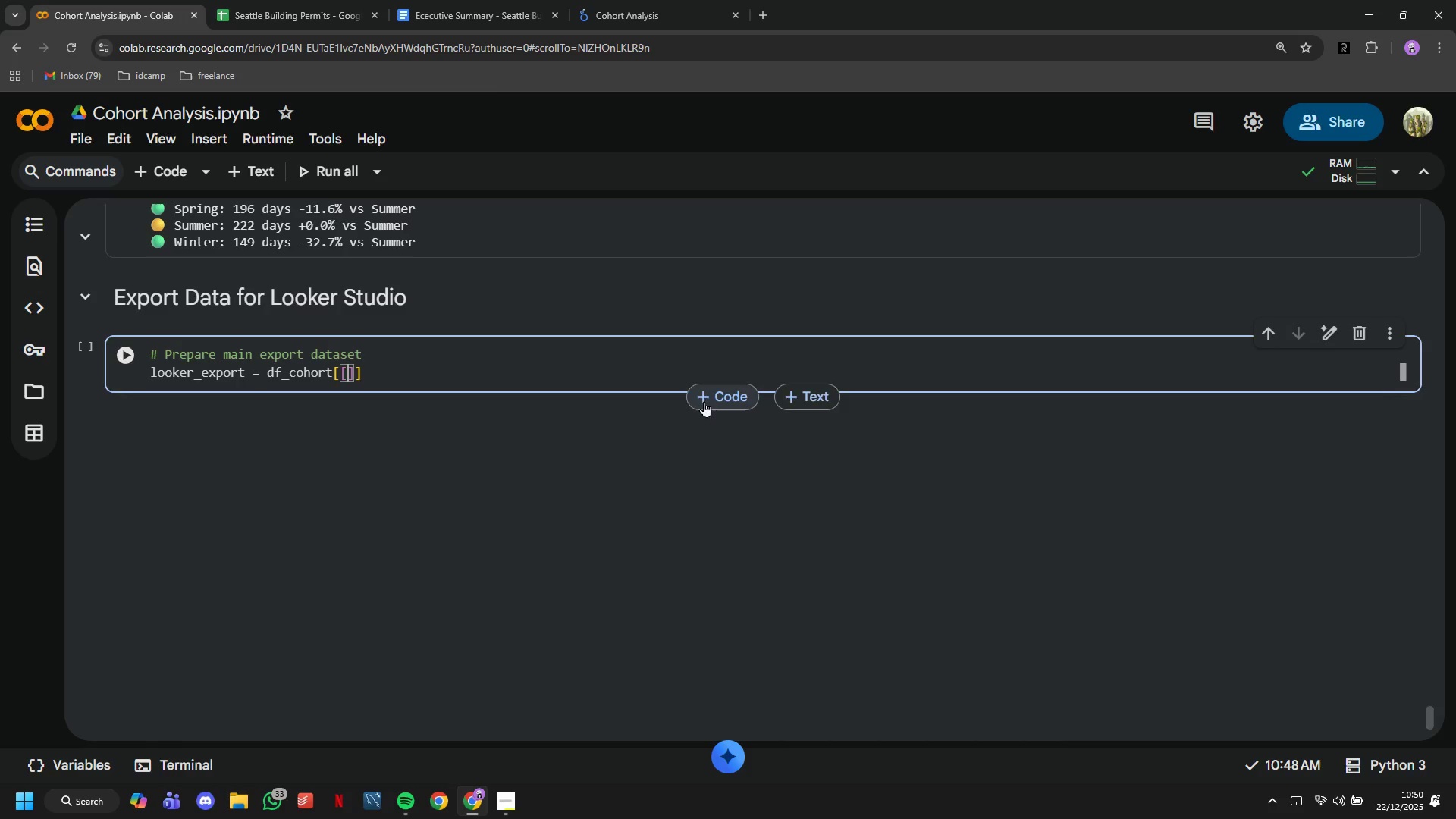 
key(Enter)
 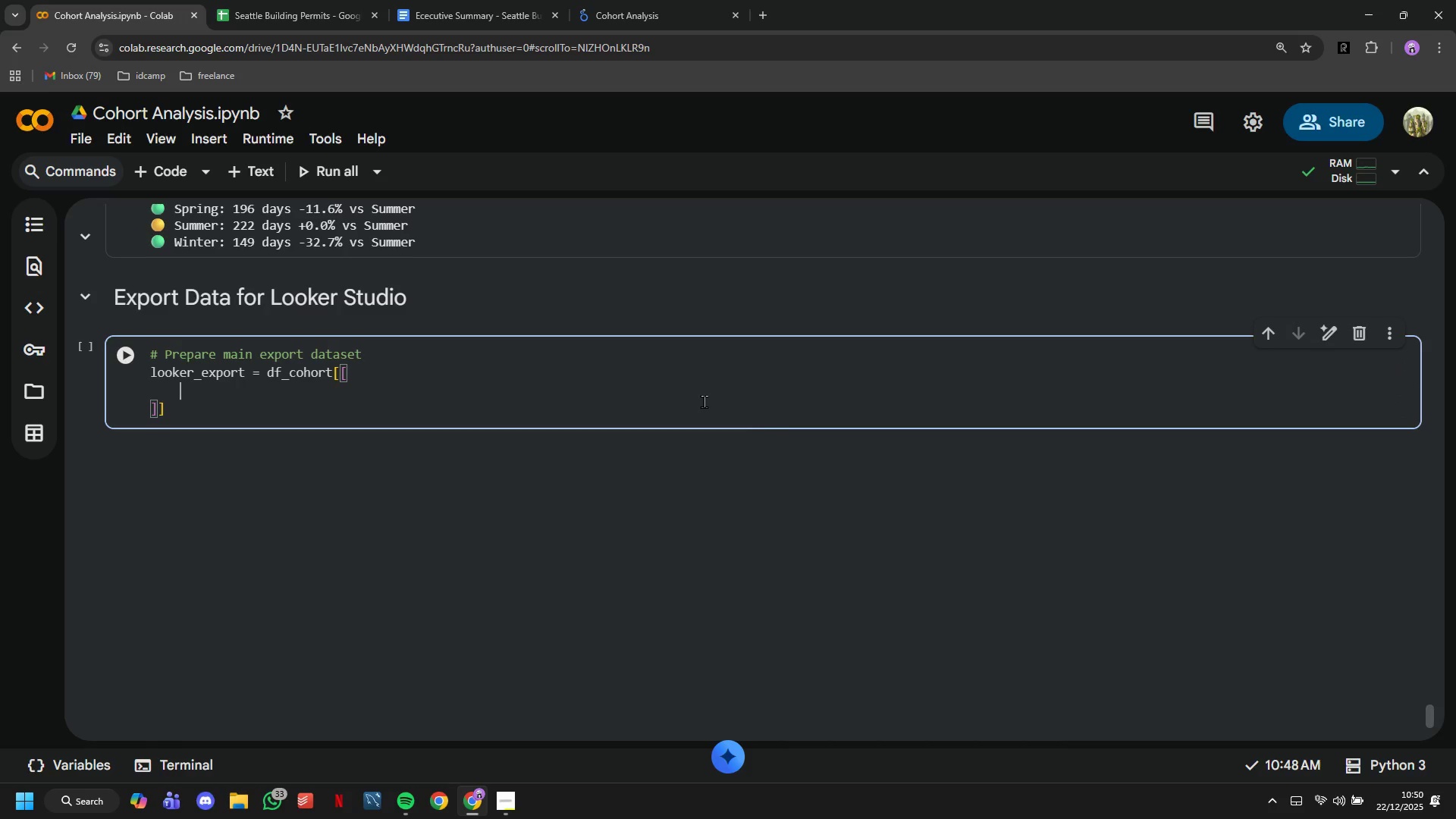 
wait(10.2)
 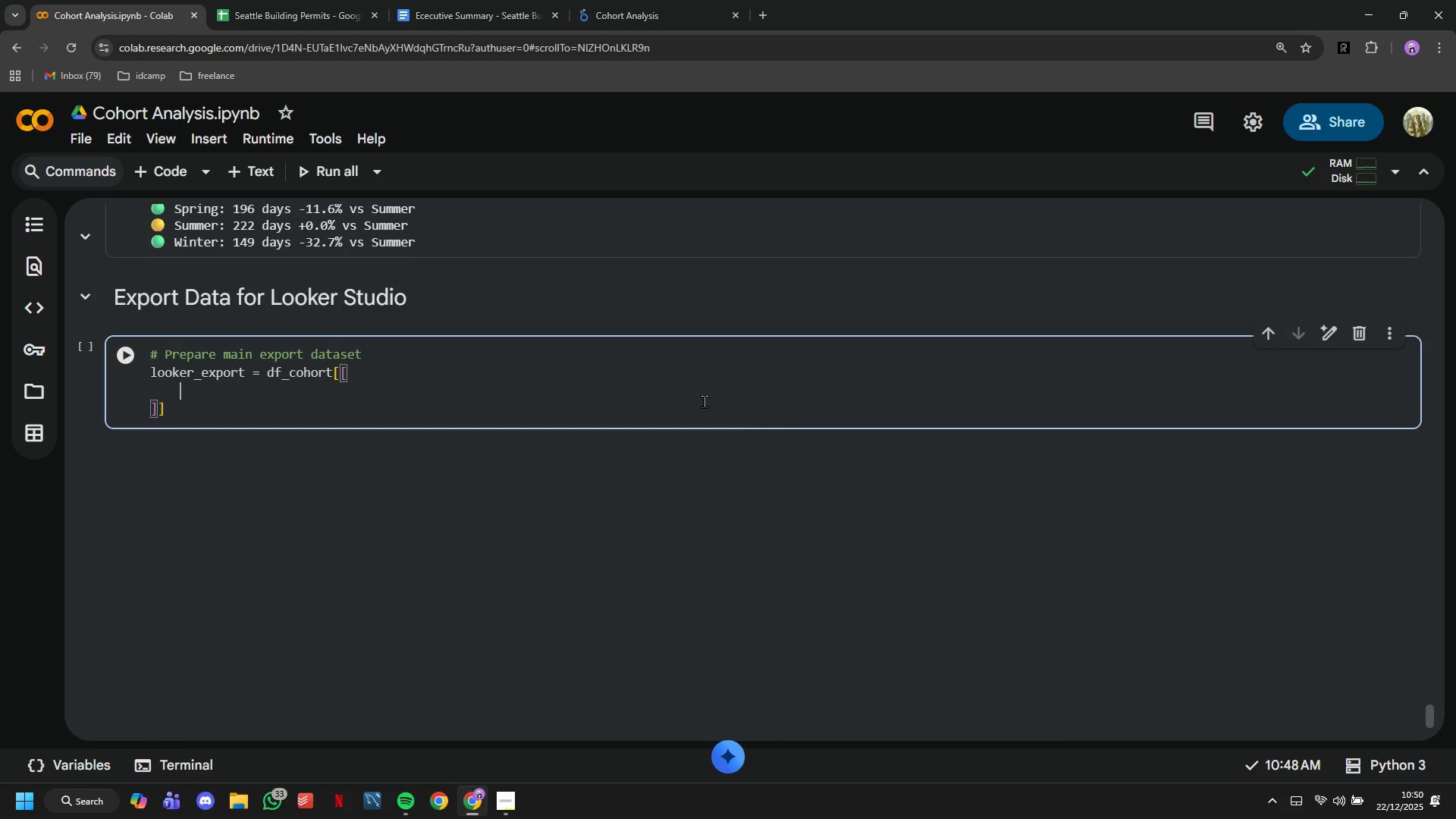 
type('Application/Permit Number)
 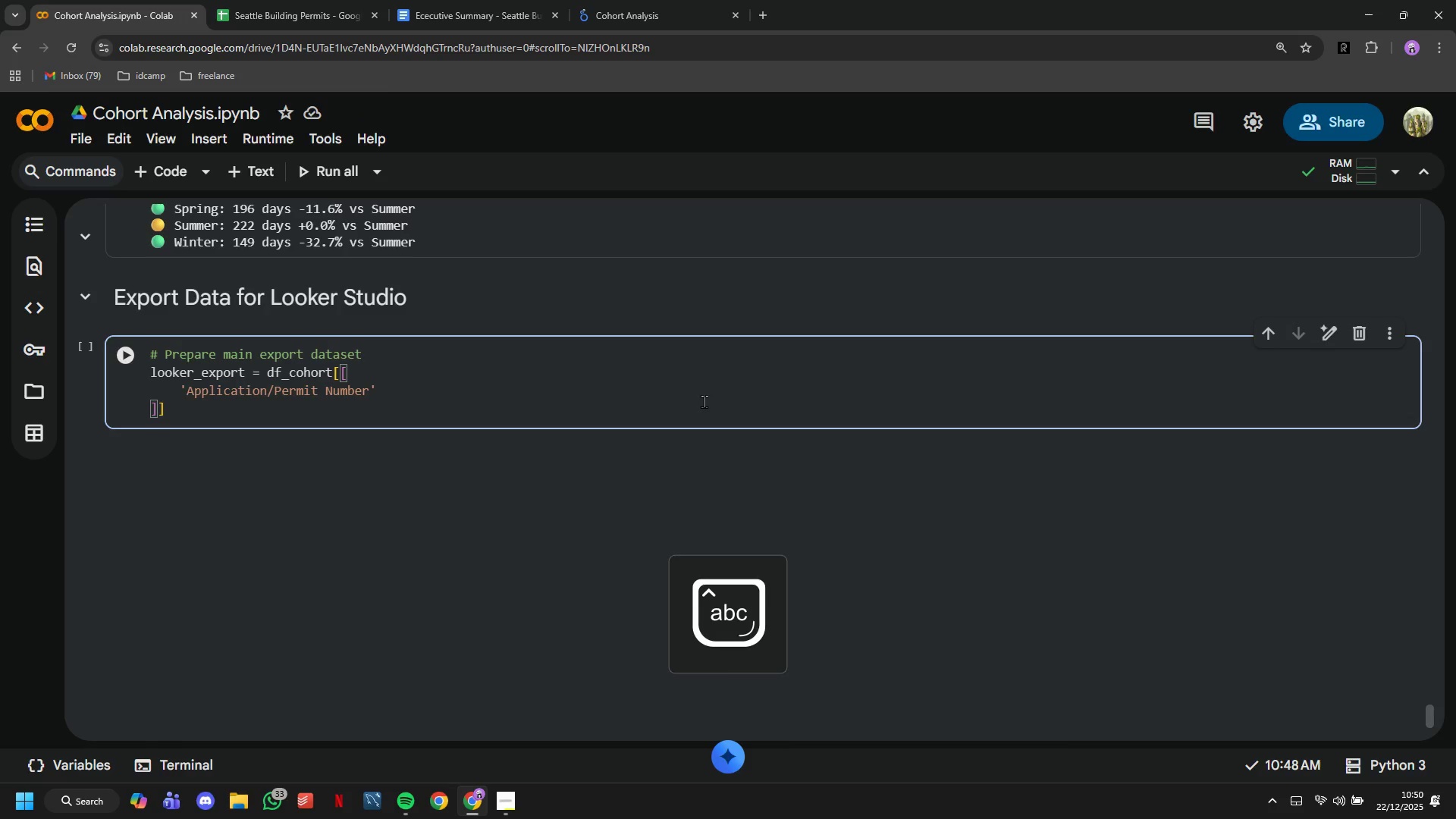 
key(ArrowRight)
 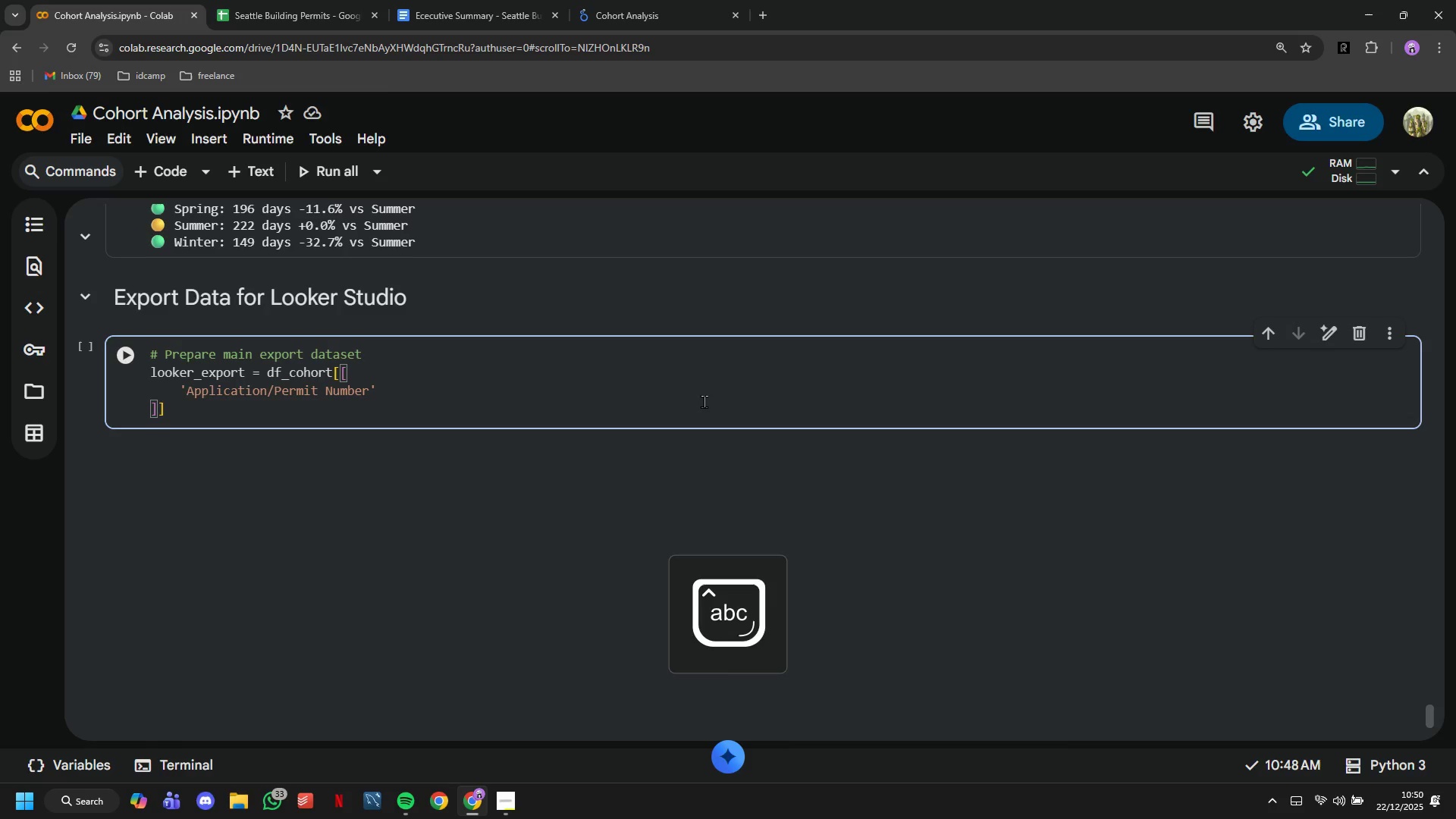 
key(Comma)
 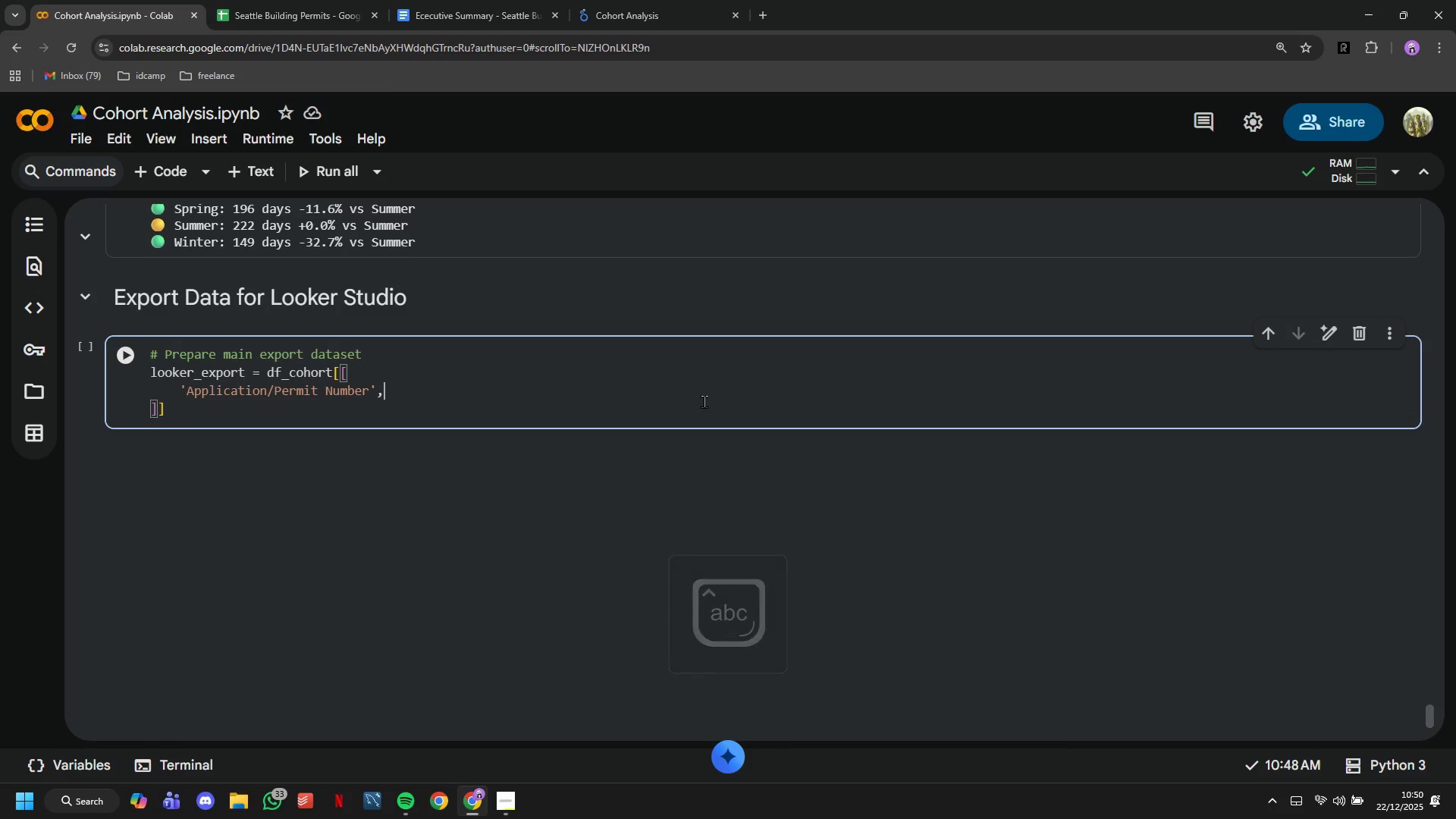 
key(Enter)
 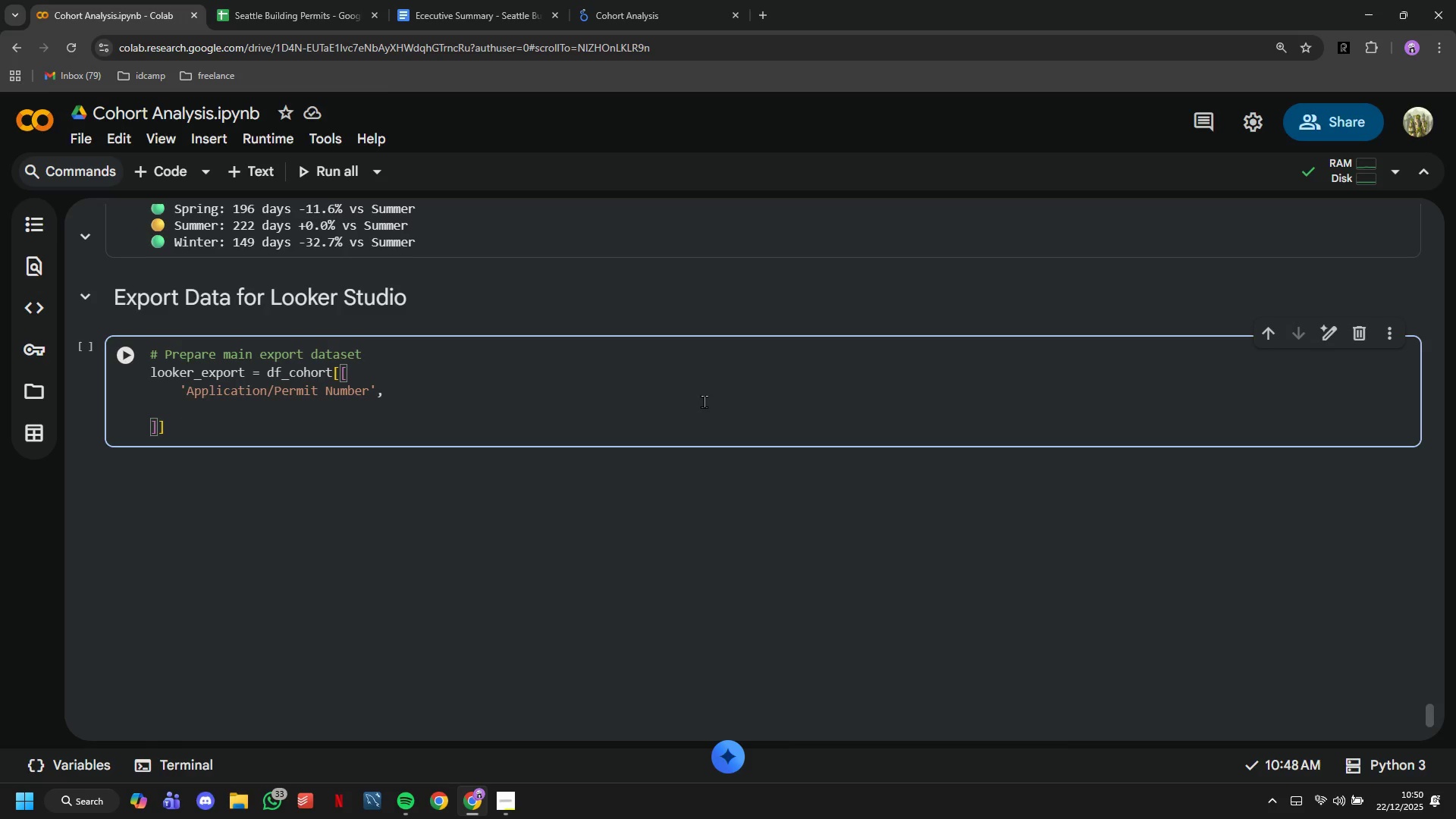 
type(;)
key(Backspace)
type('Permit Type)
 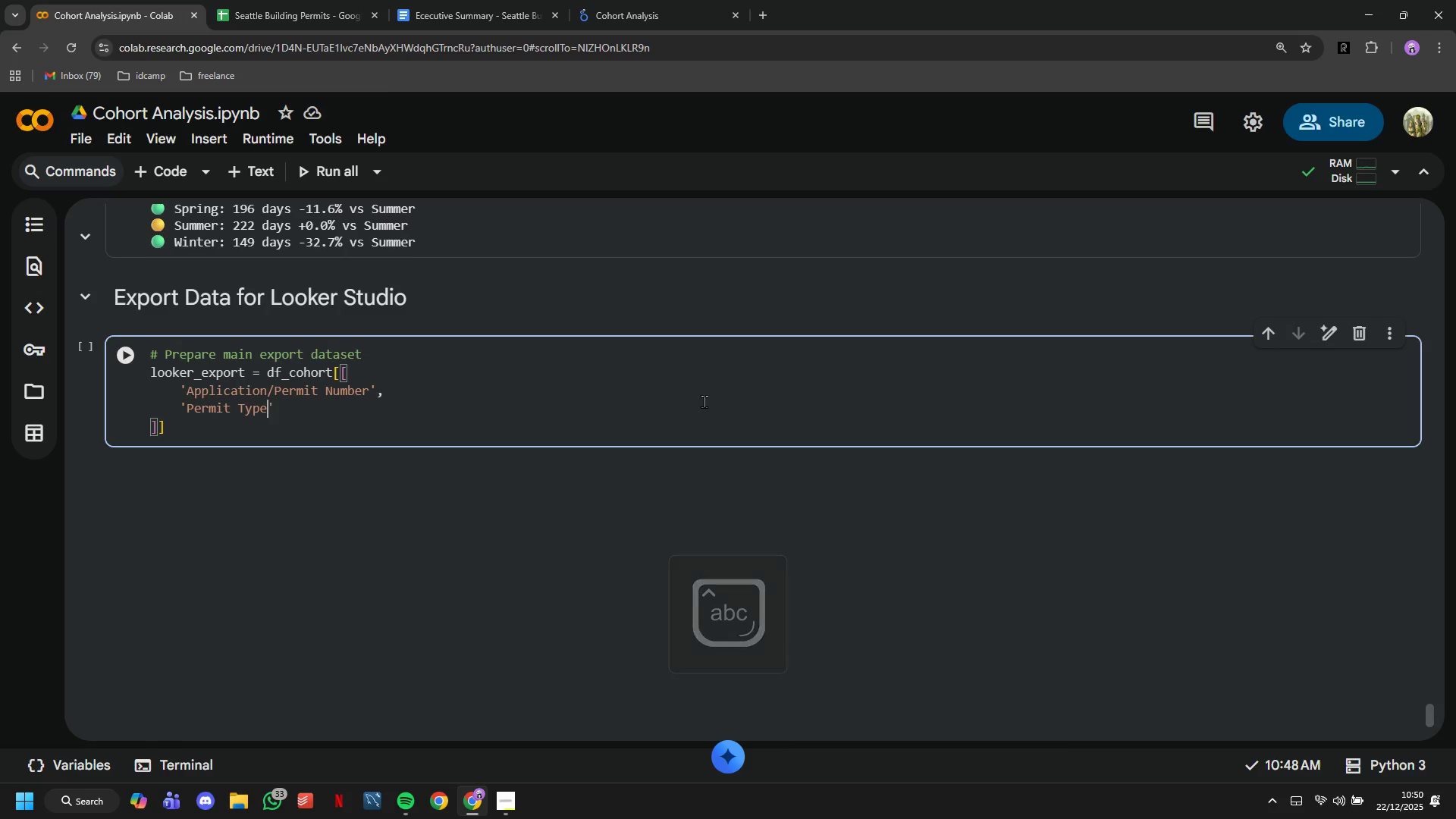 
key(ArrowRight)
 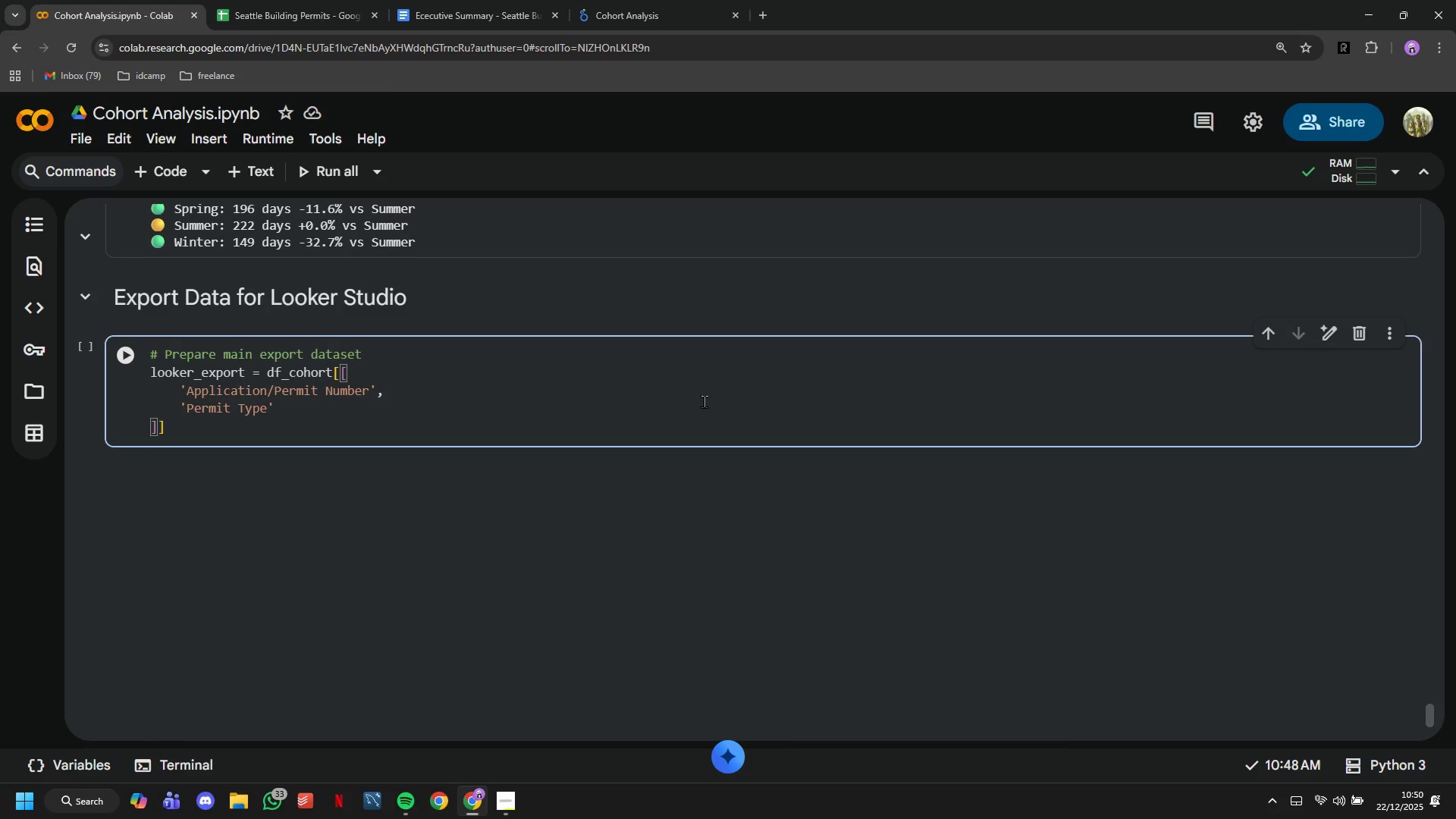 
key(Comma)
 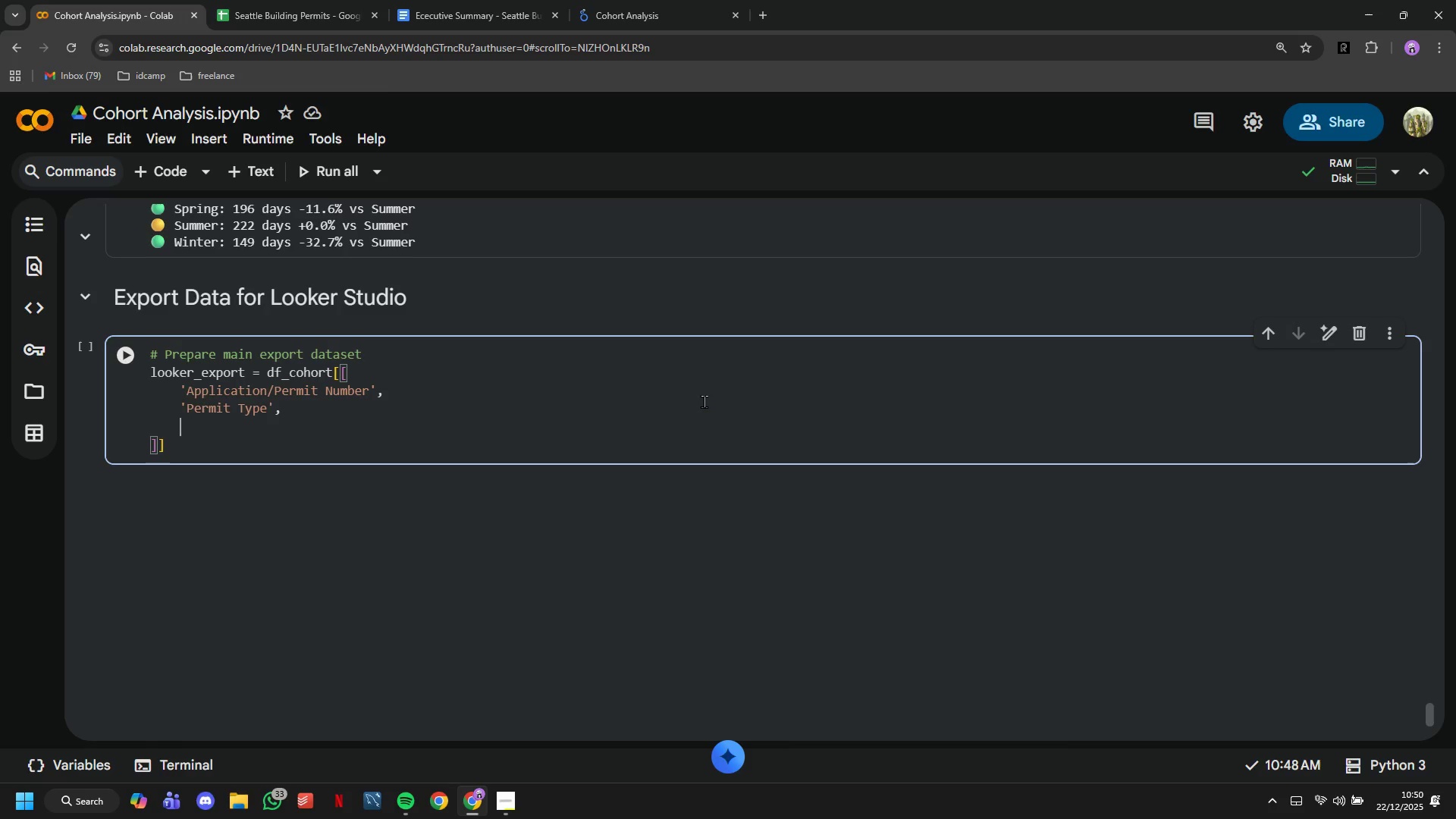 
key(Enter)
 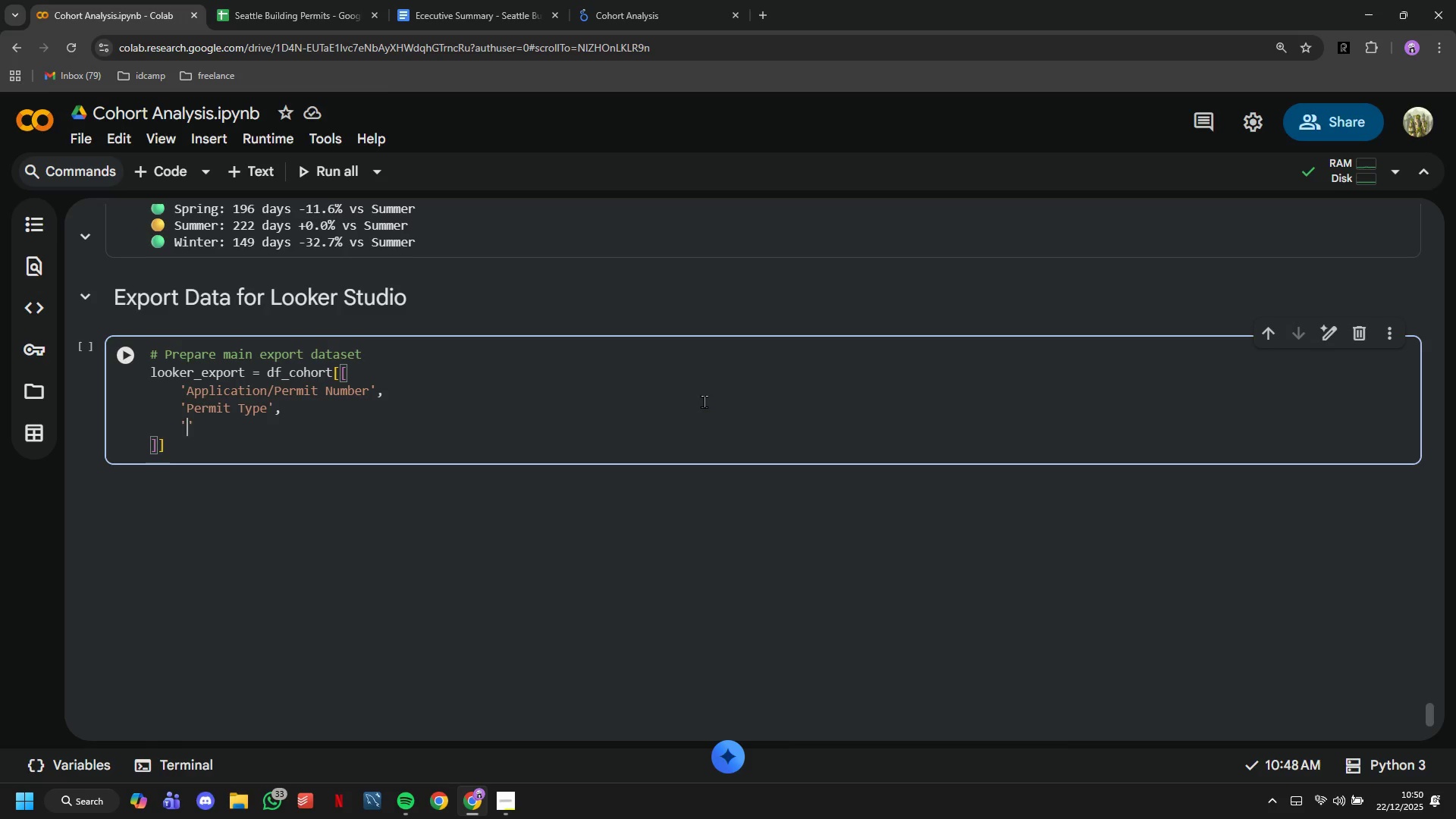 
key(Quote)
 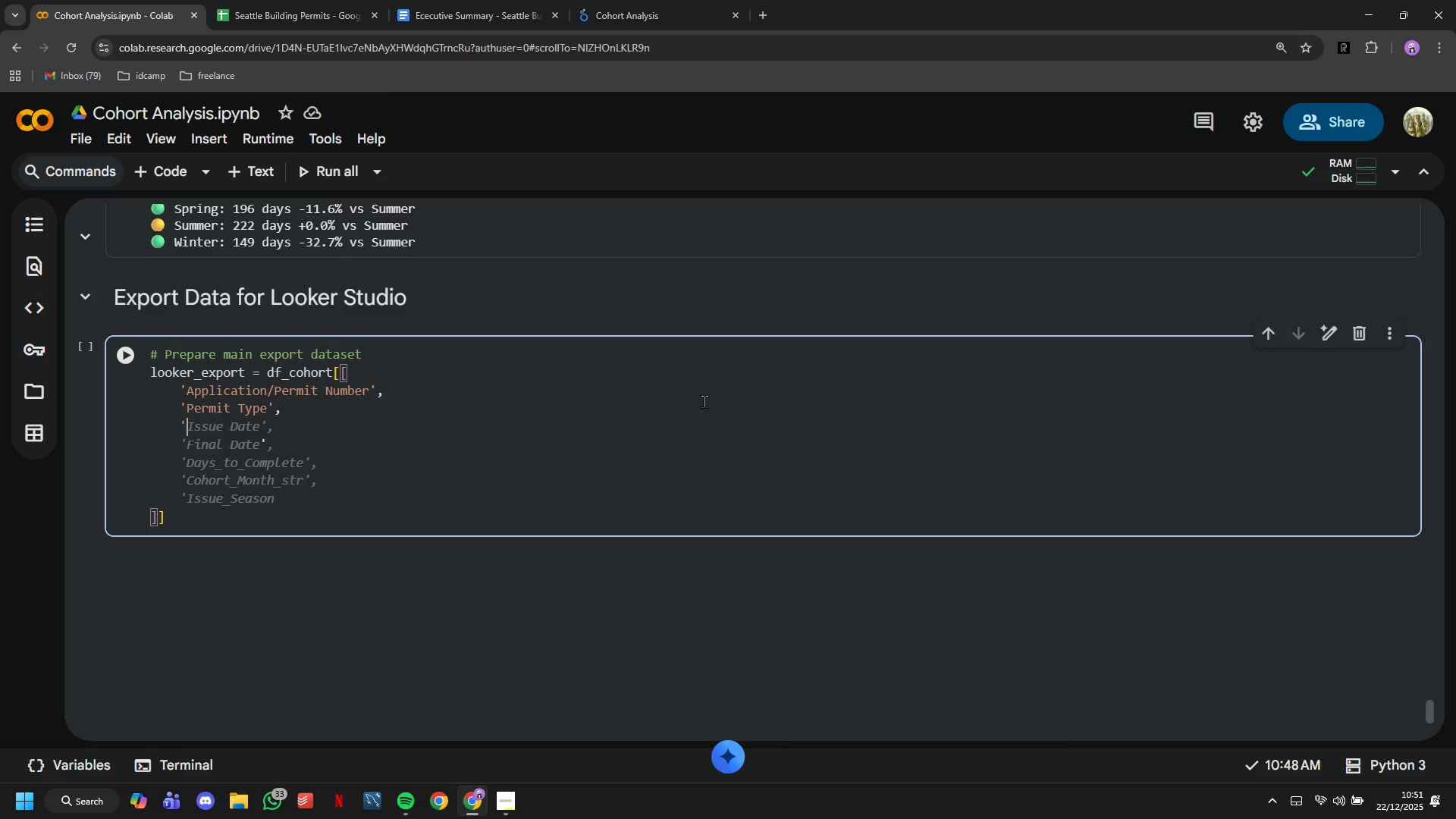 
wait(6.61)
 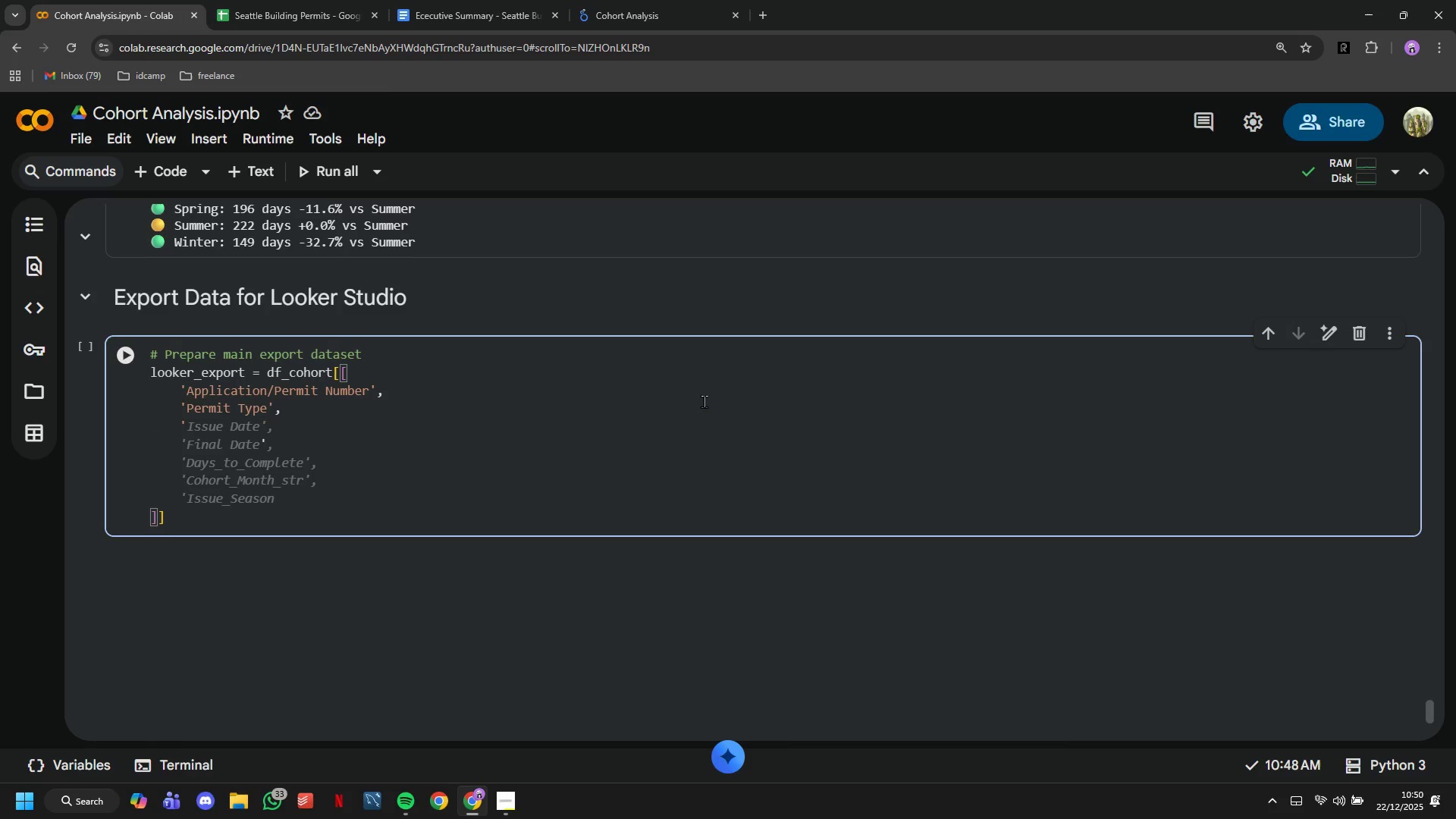 
type(Catef)
key(Backspace)
type(gory)
 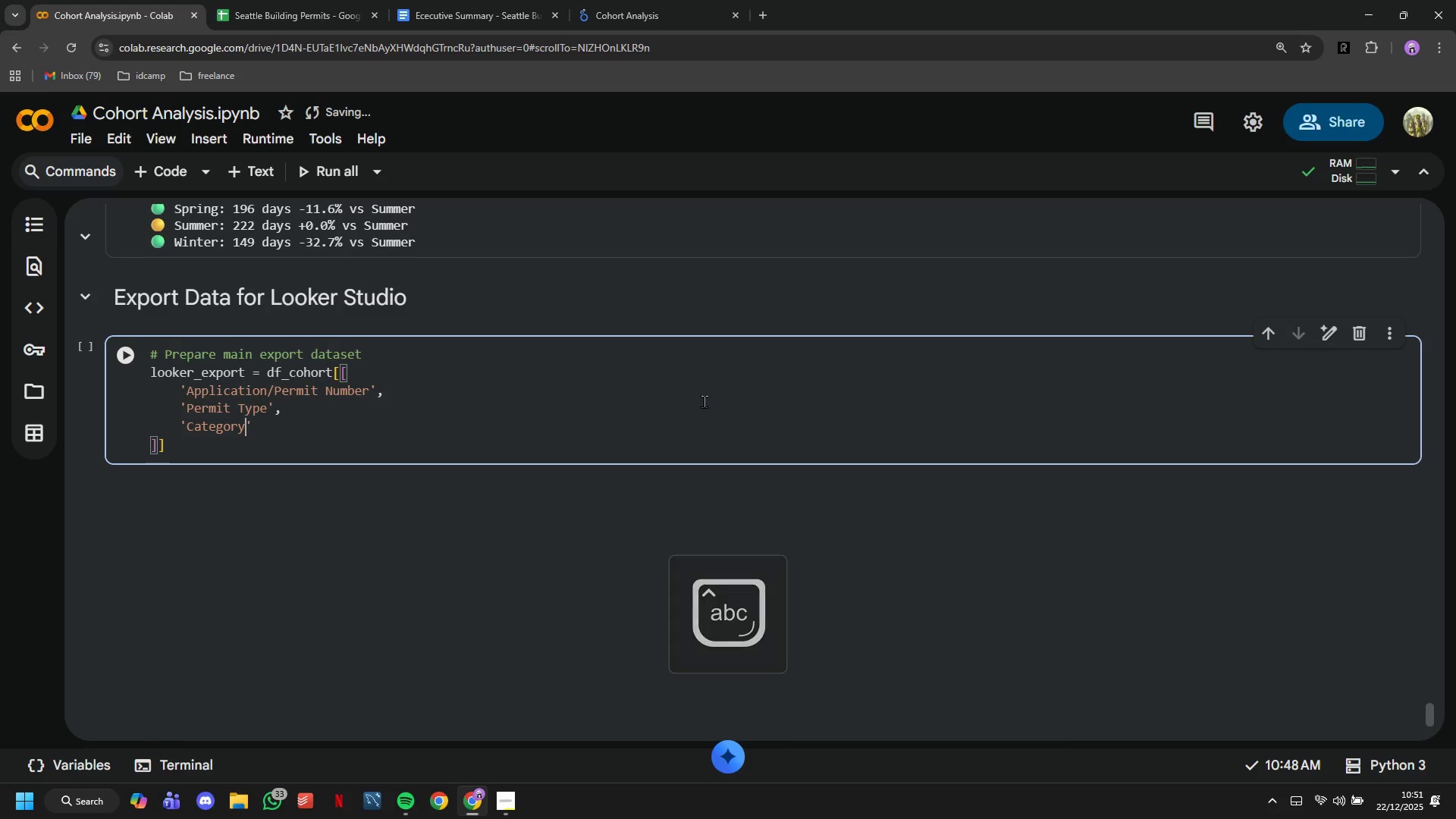 
key(ArrowRight)
 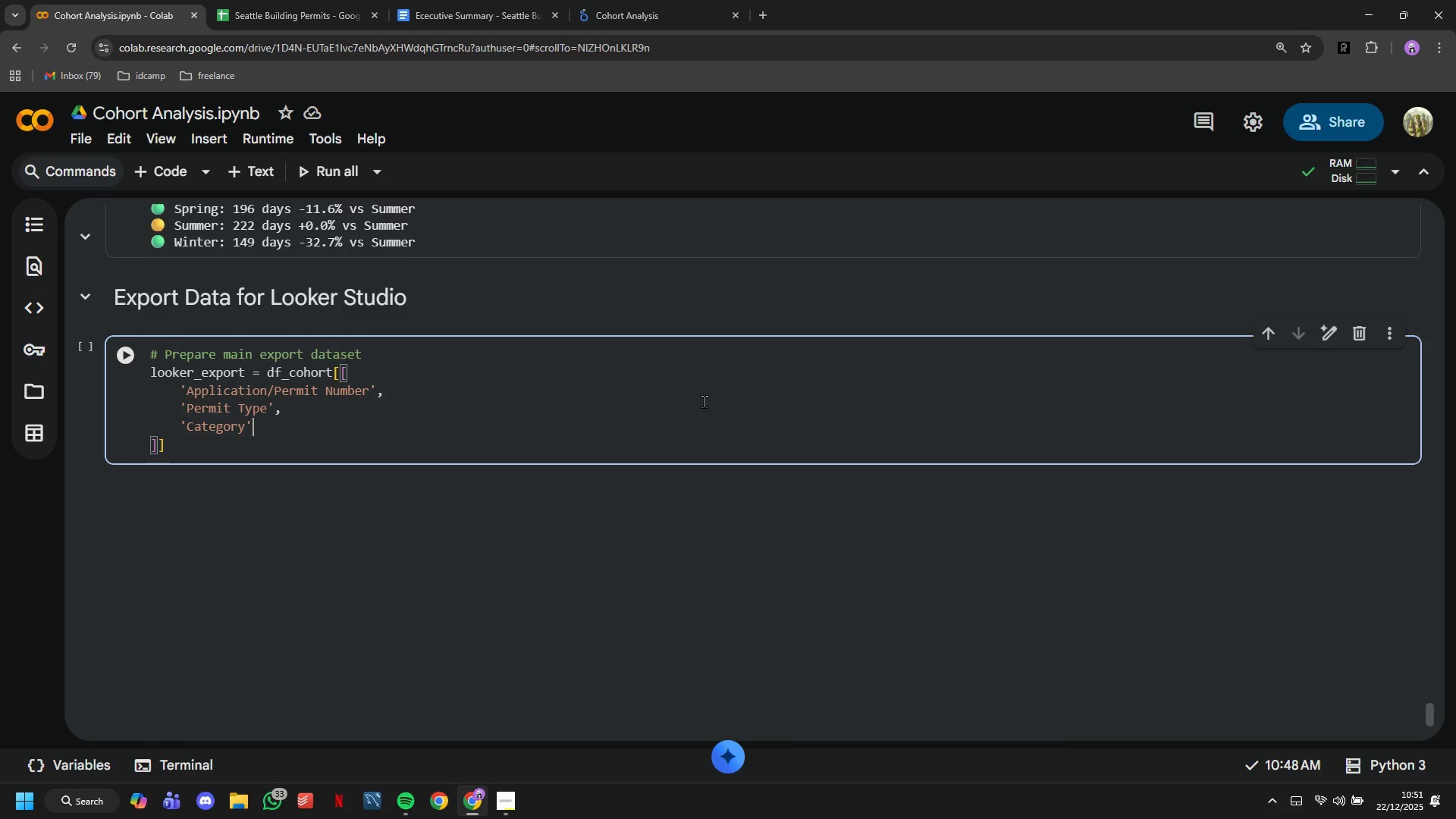 
key(Comma)
 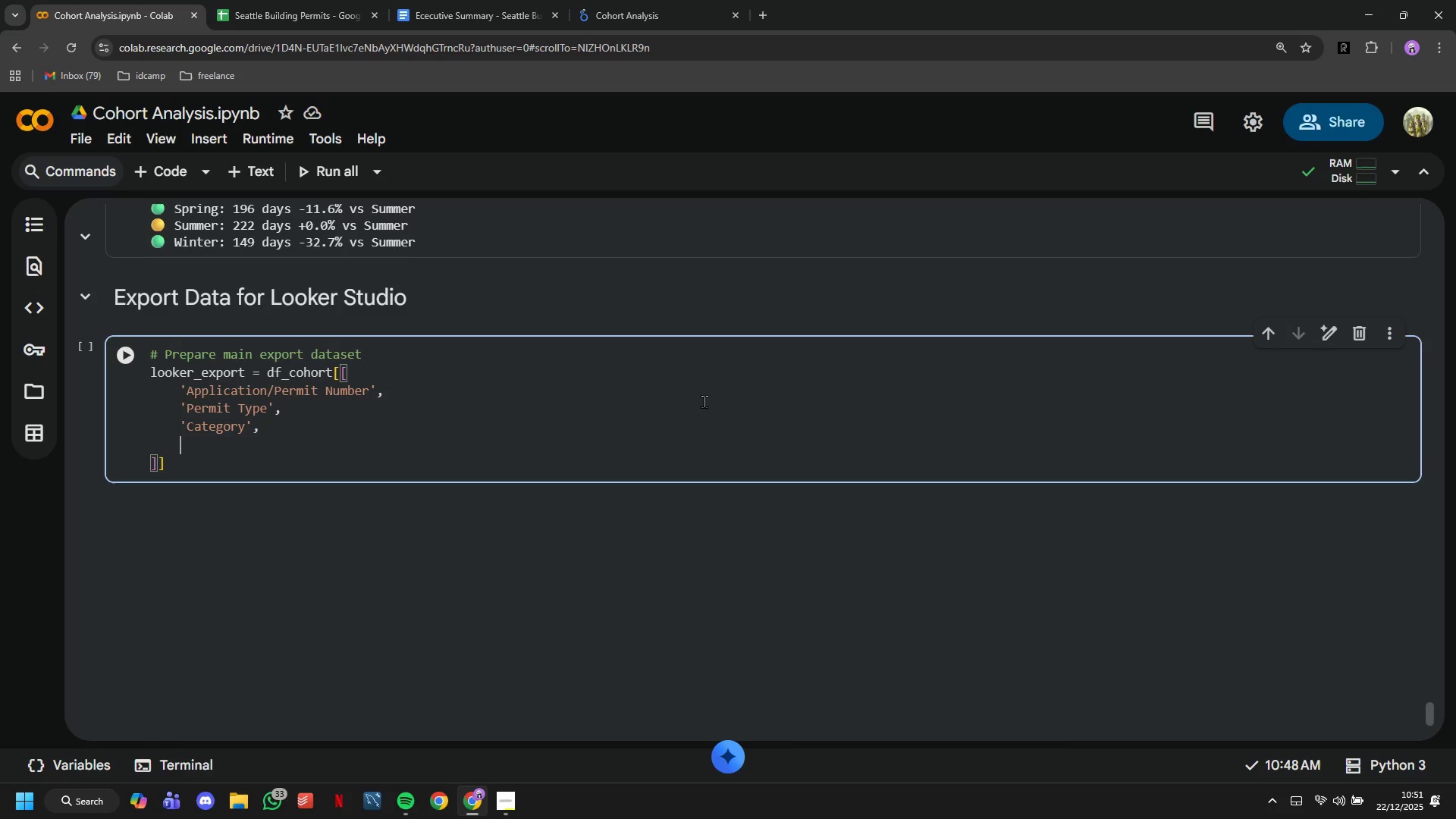 
key(Enter)
 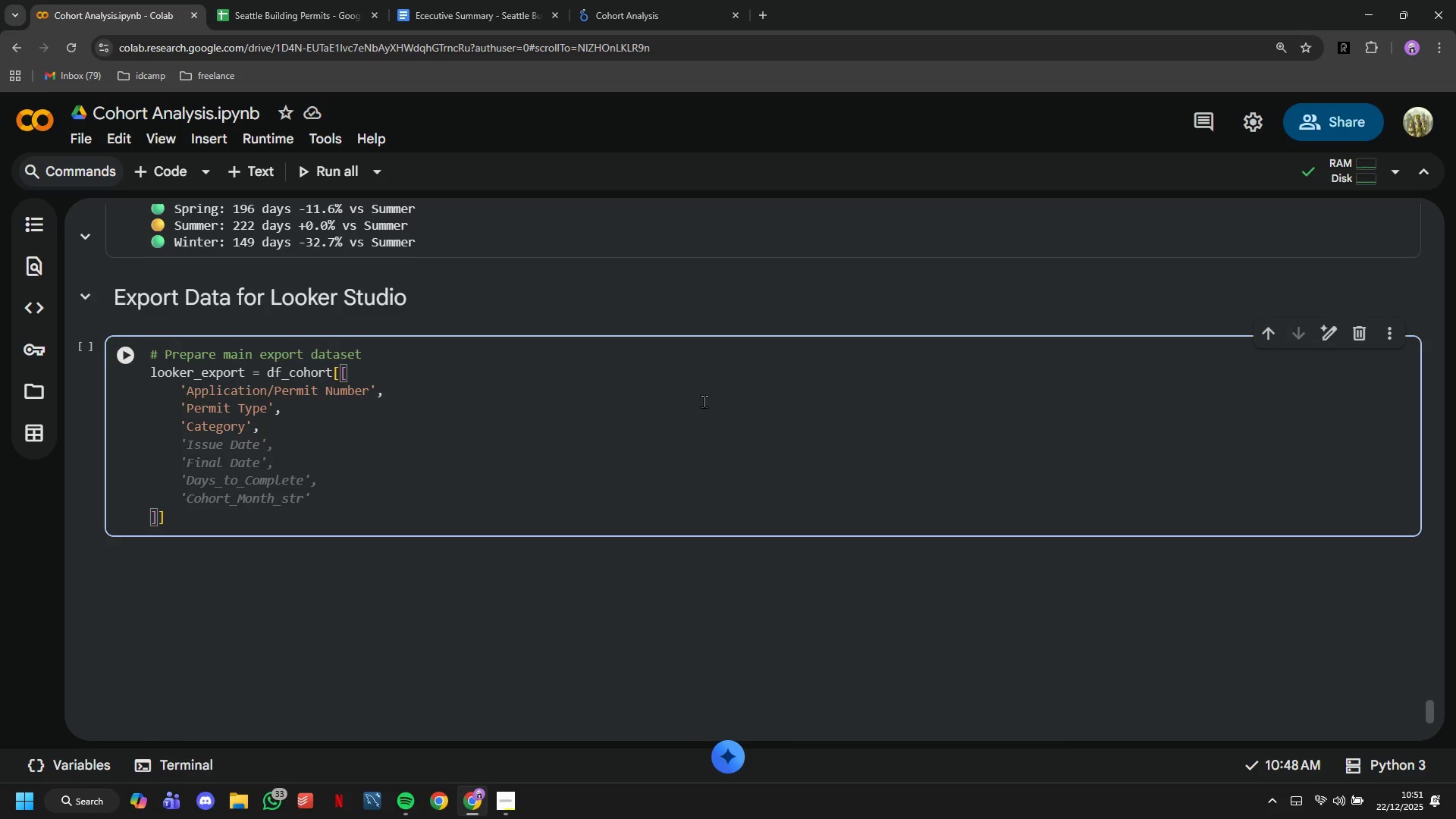 
wait(5.83)
 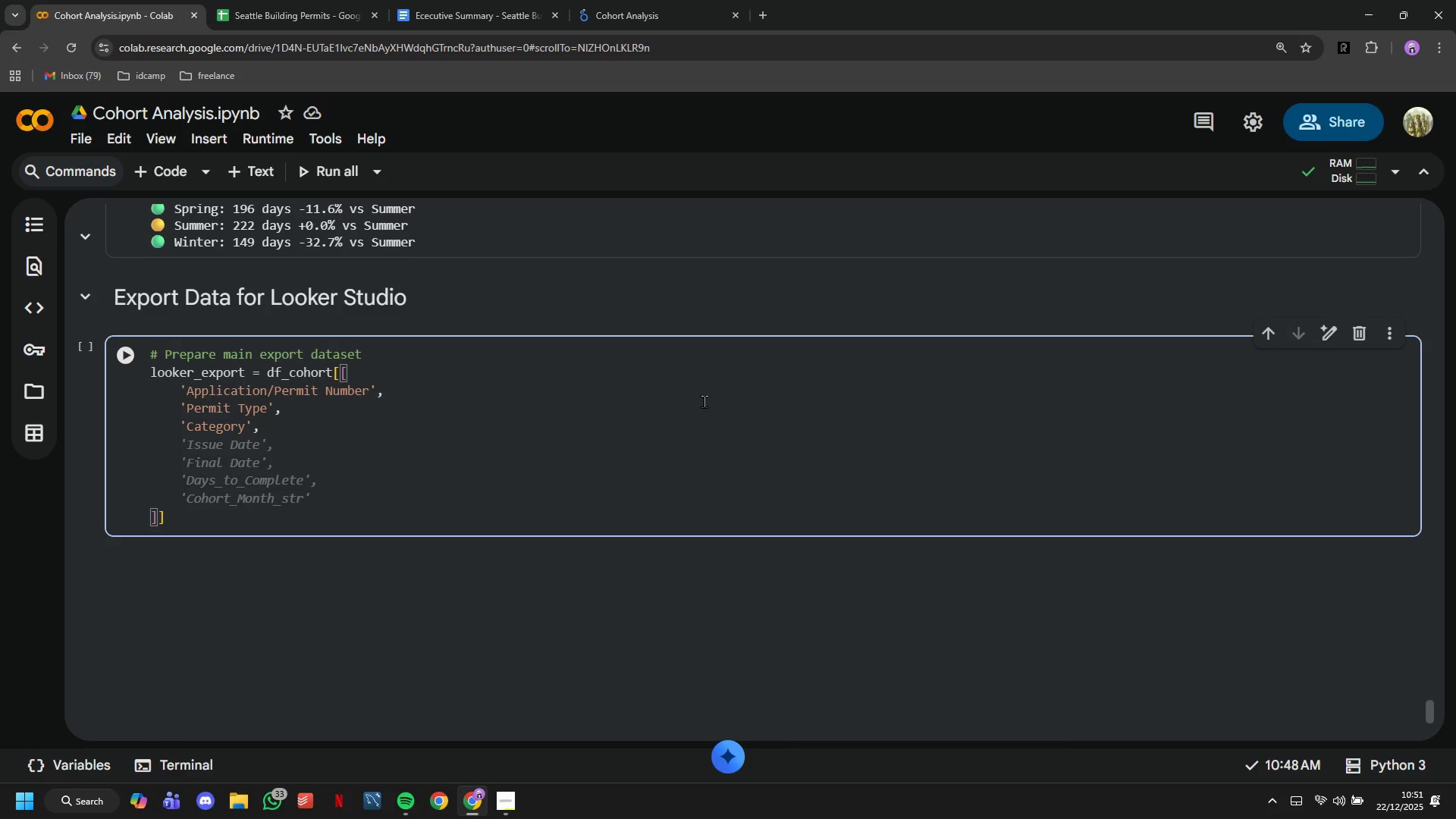 
type('Work Type)
 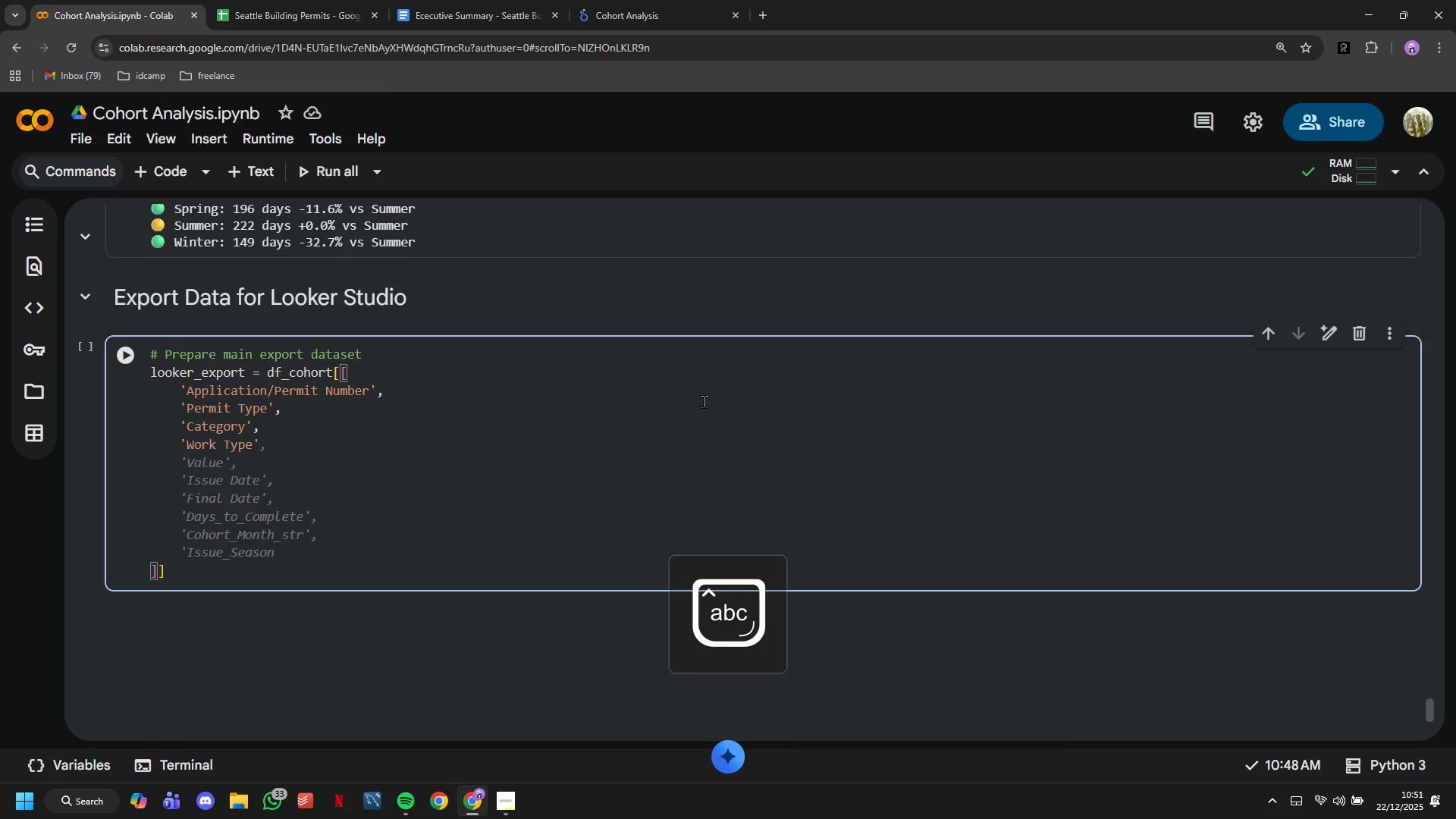 
key(ArrowRight)
 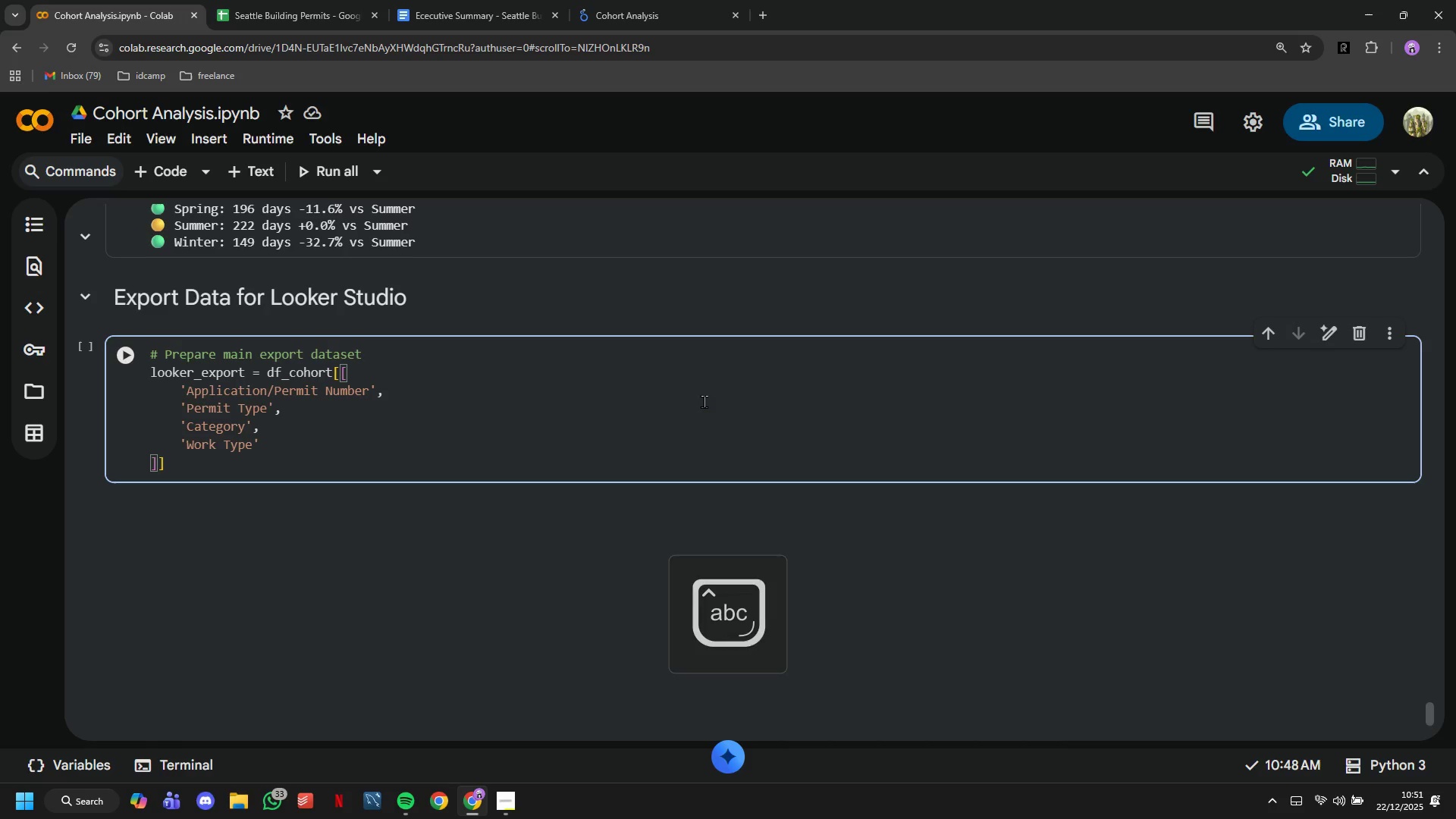 
key(Comma)
 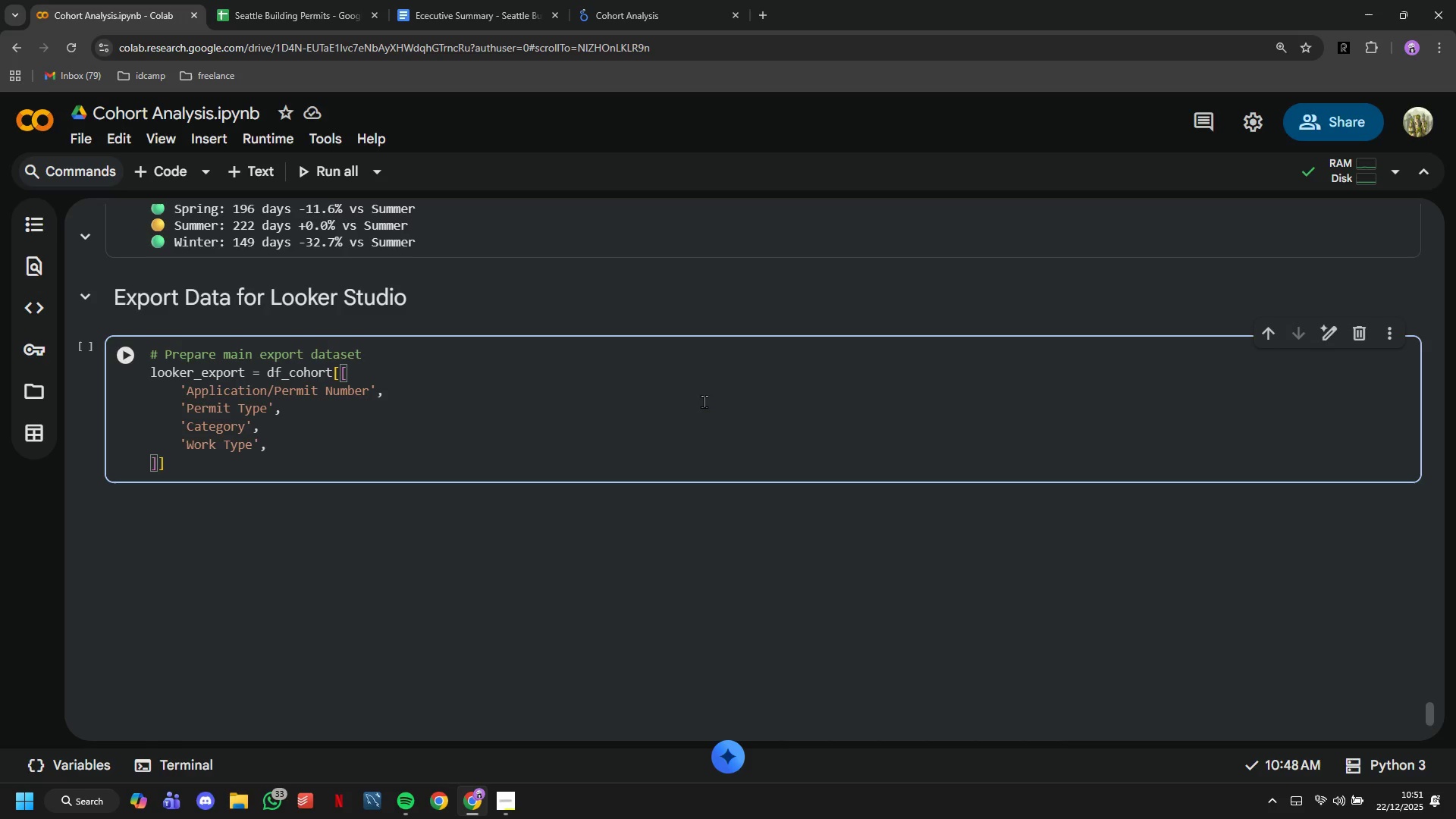 
wait(6.02)
 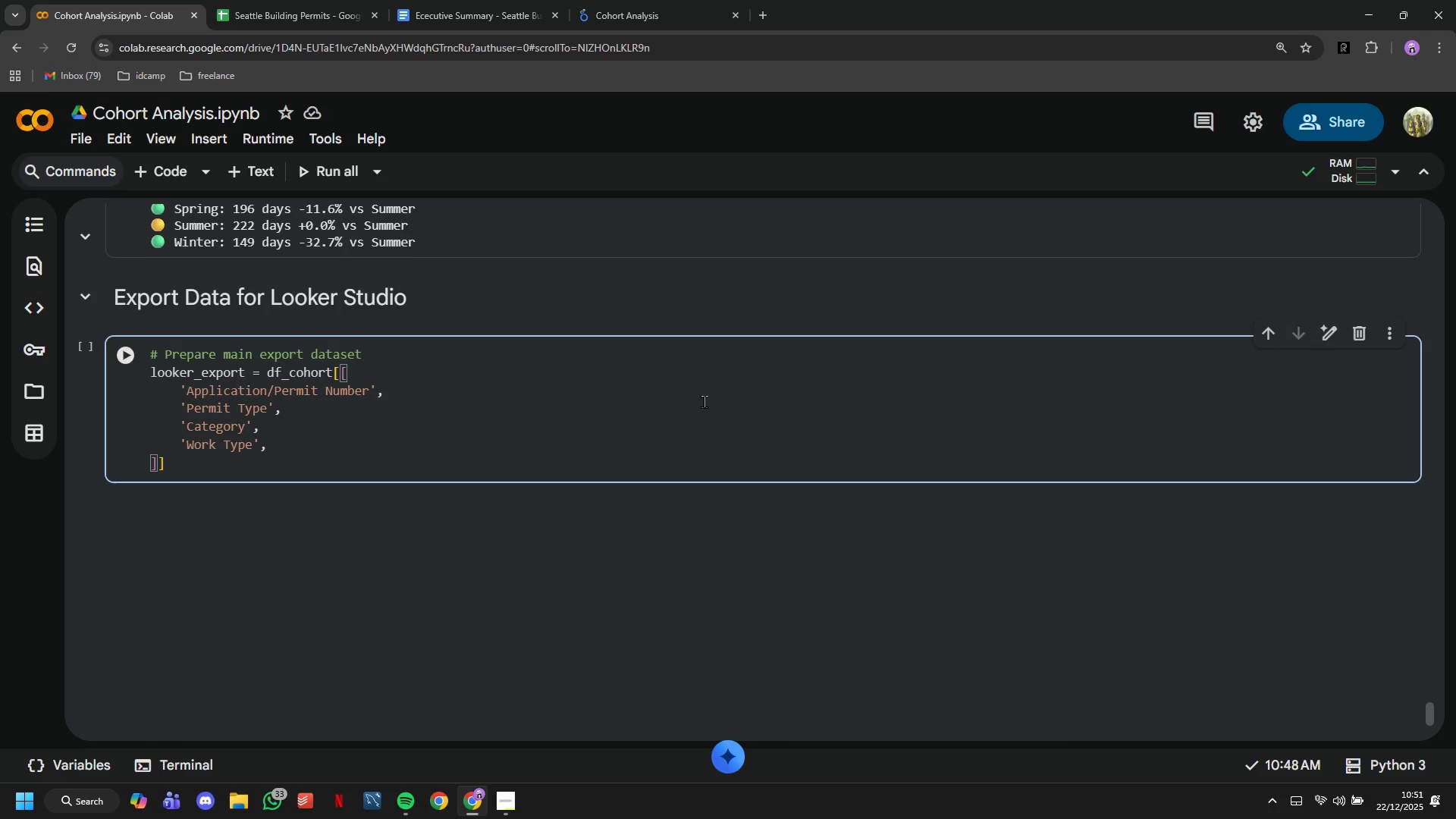 
key(Enter)
 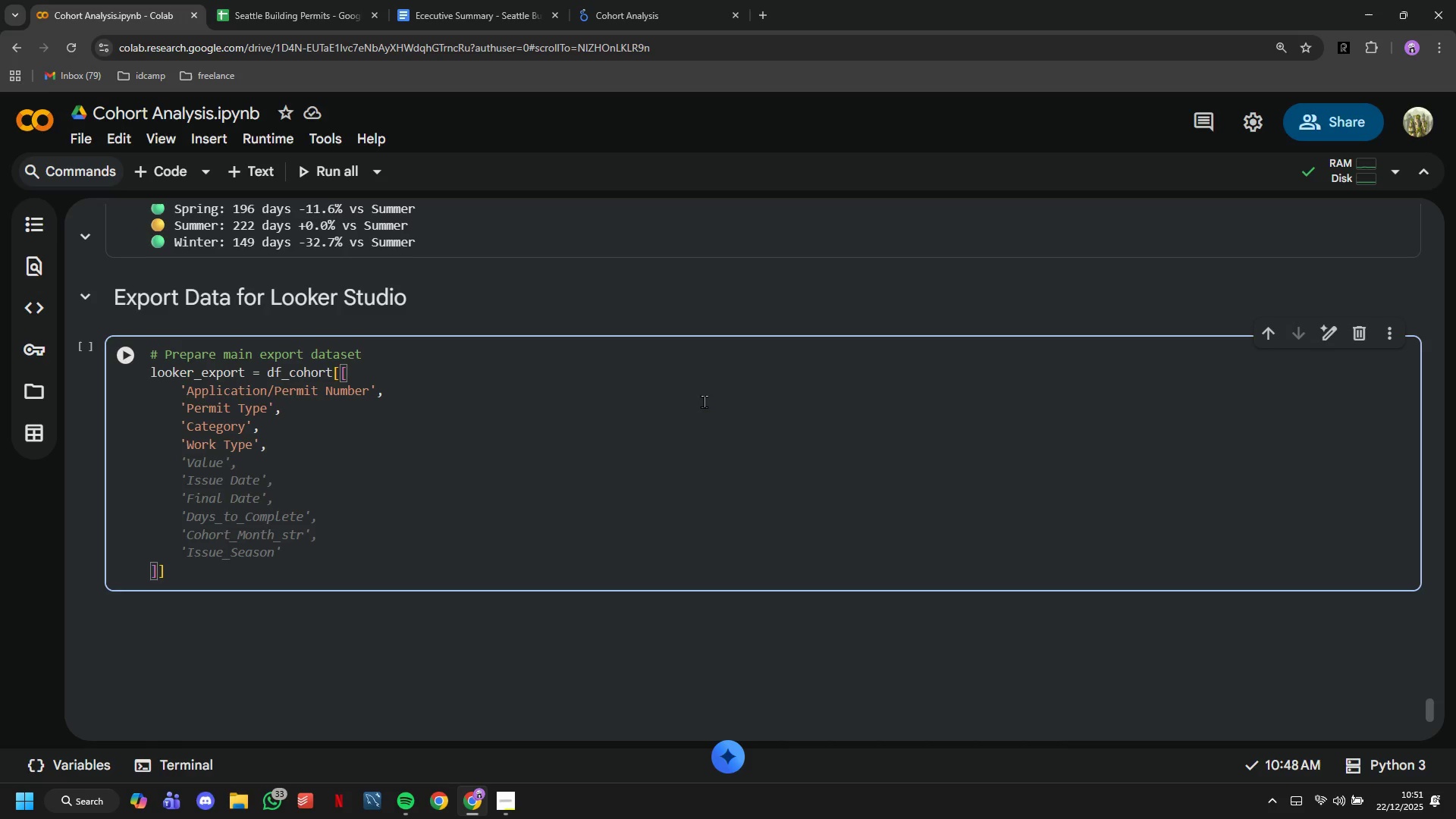 
type('Value)
 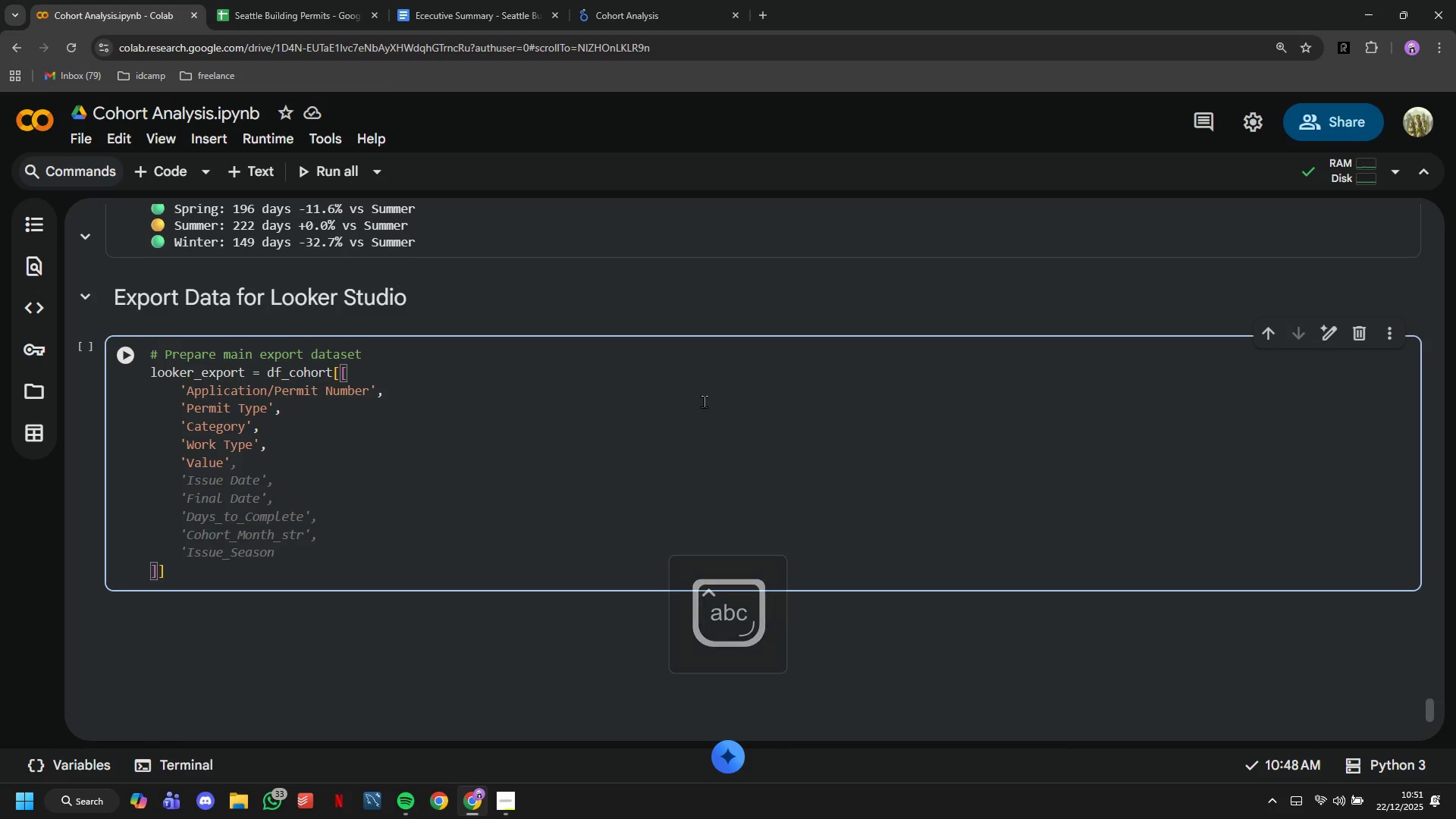 
key(ArrowRight)
 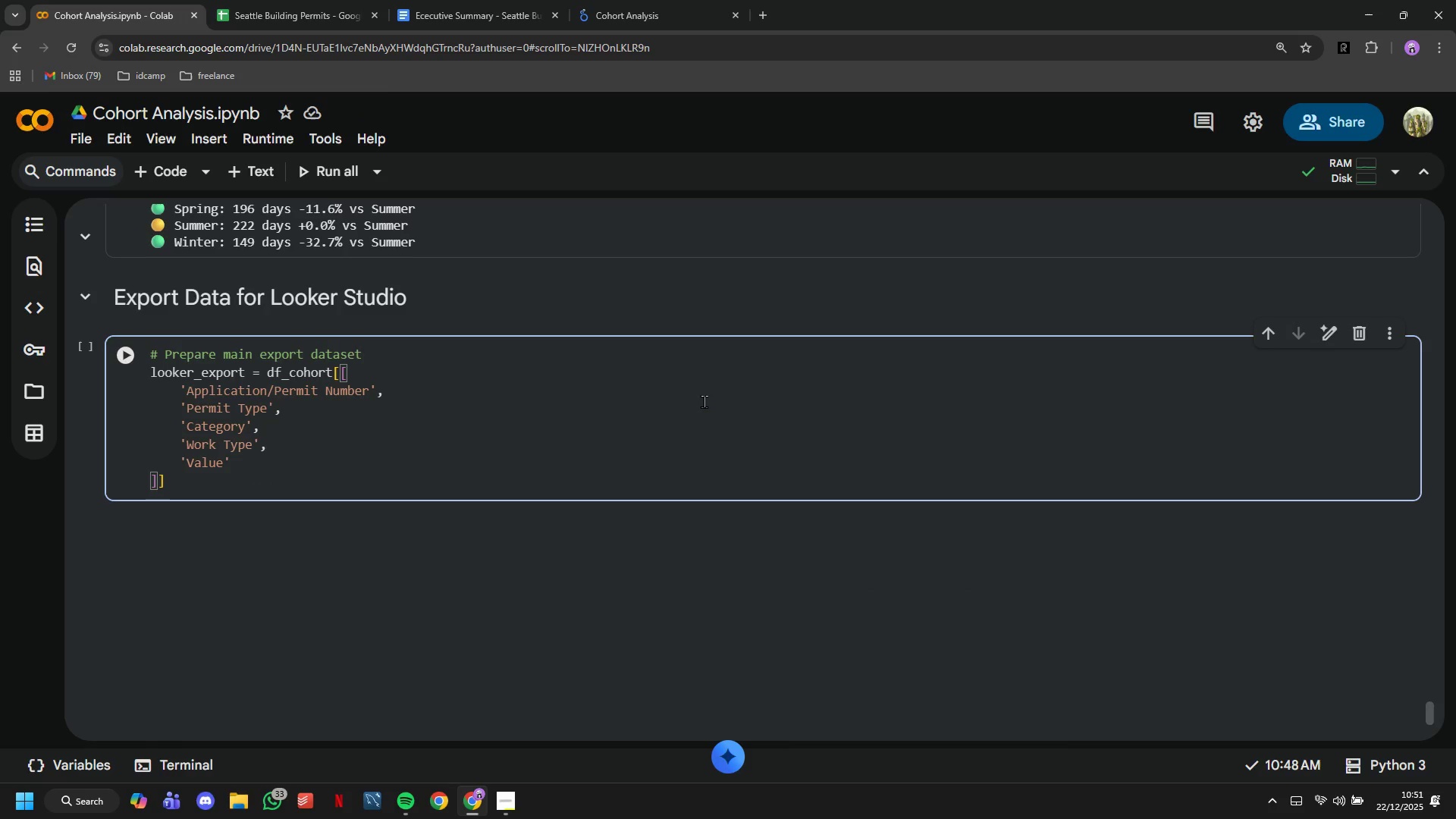 
key(Comma)
 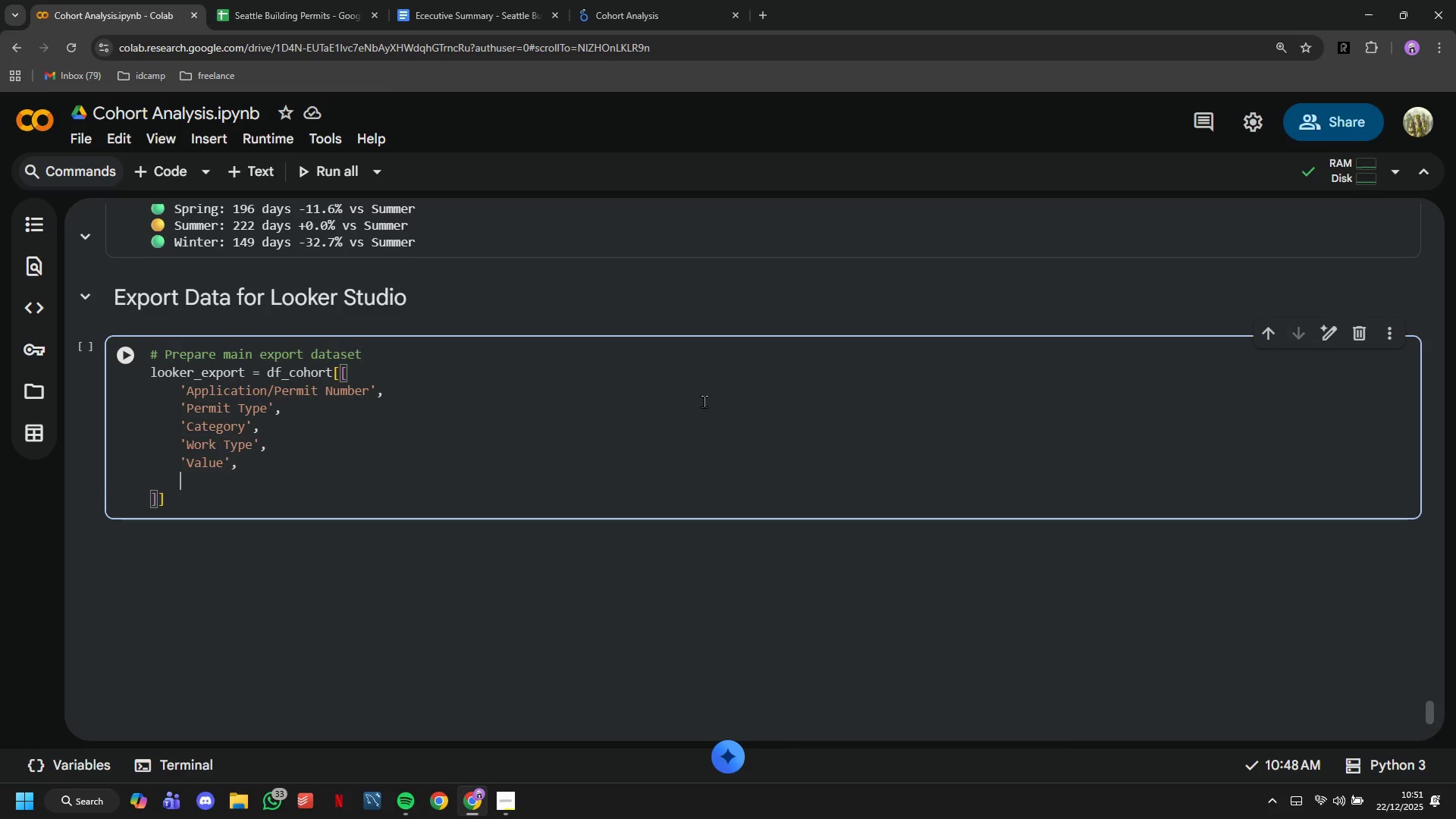 
key(Enter)
 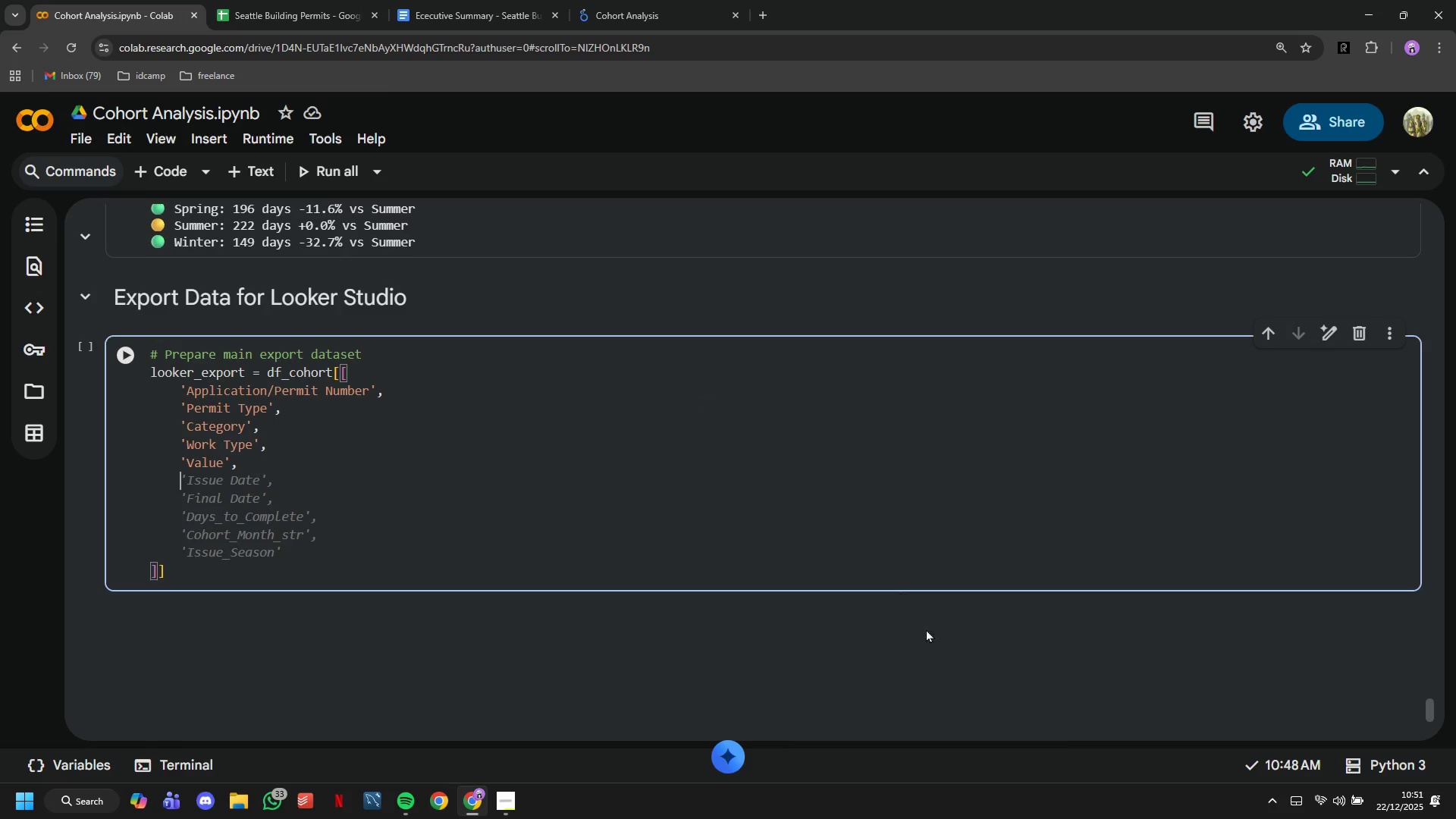 
wait(5.38)
 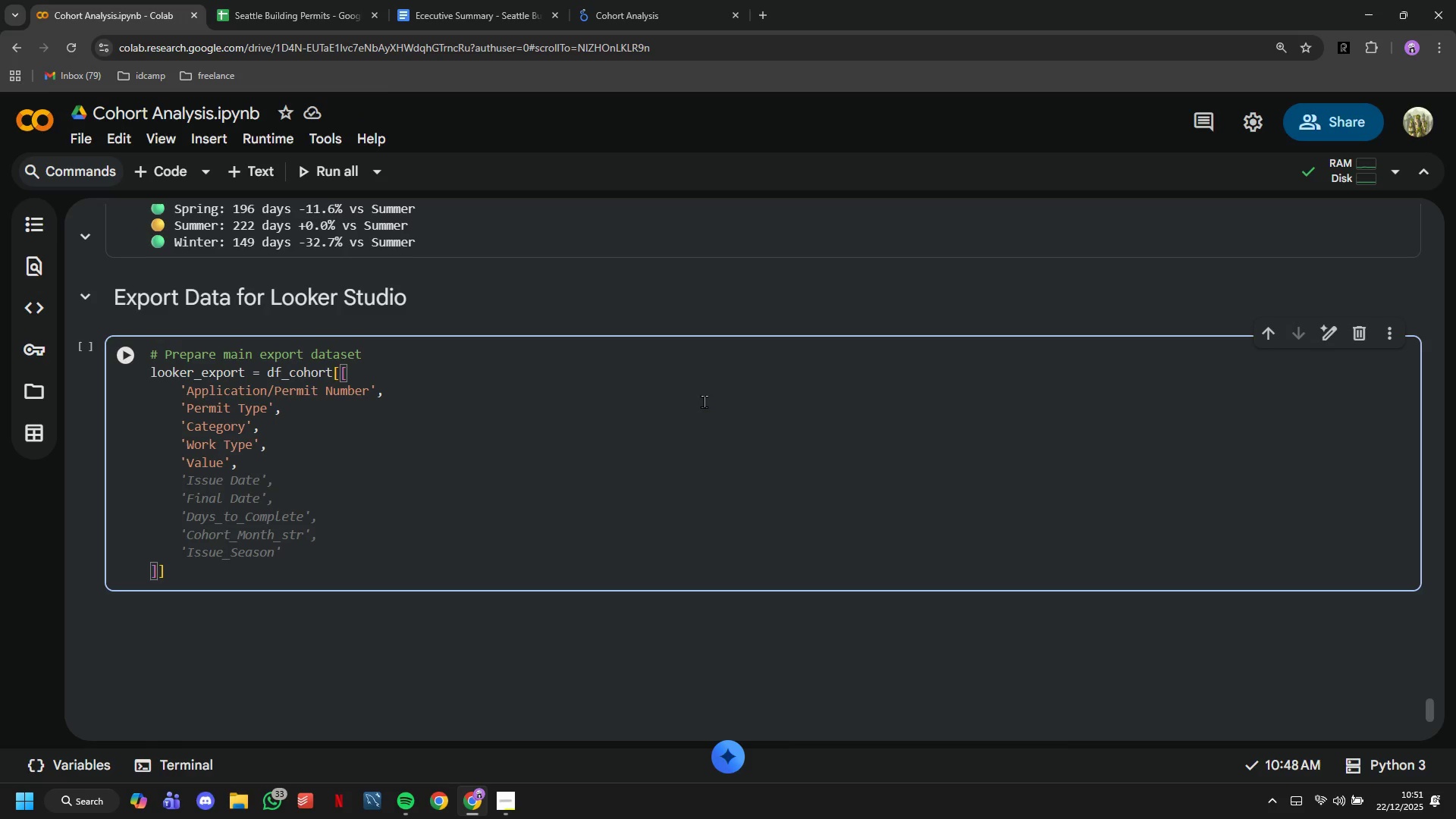 
left_click([1325, 802])
 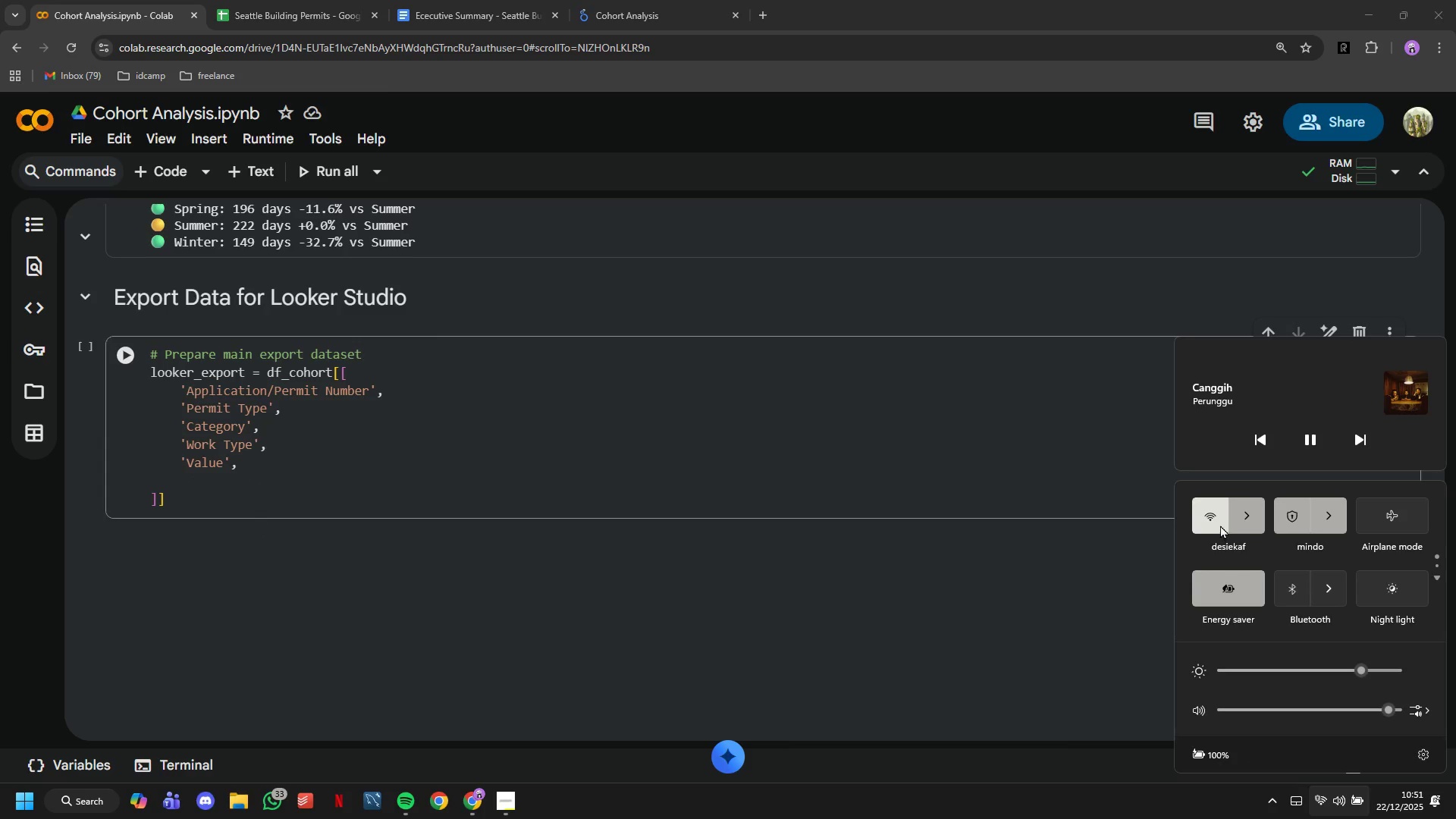 
left_click([1289, 516])
 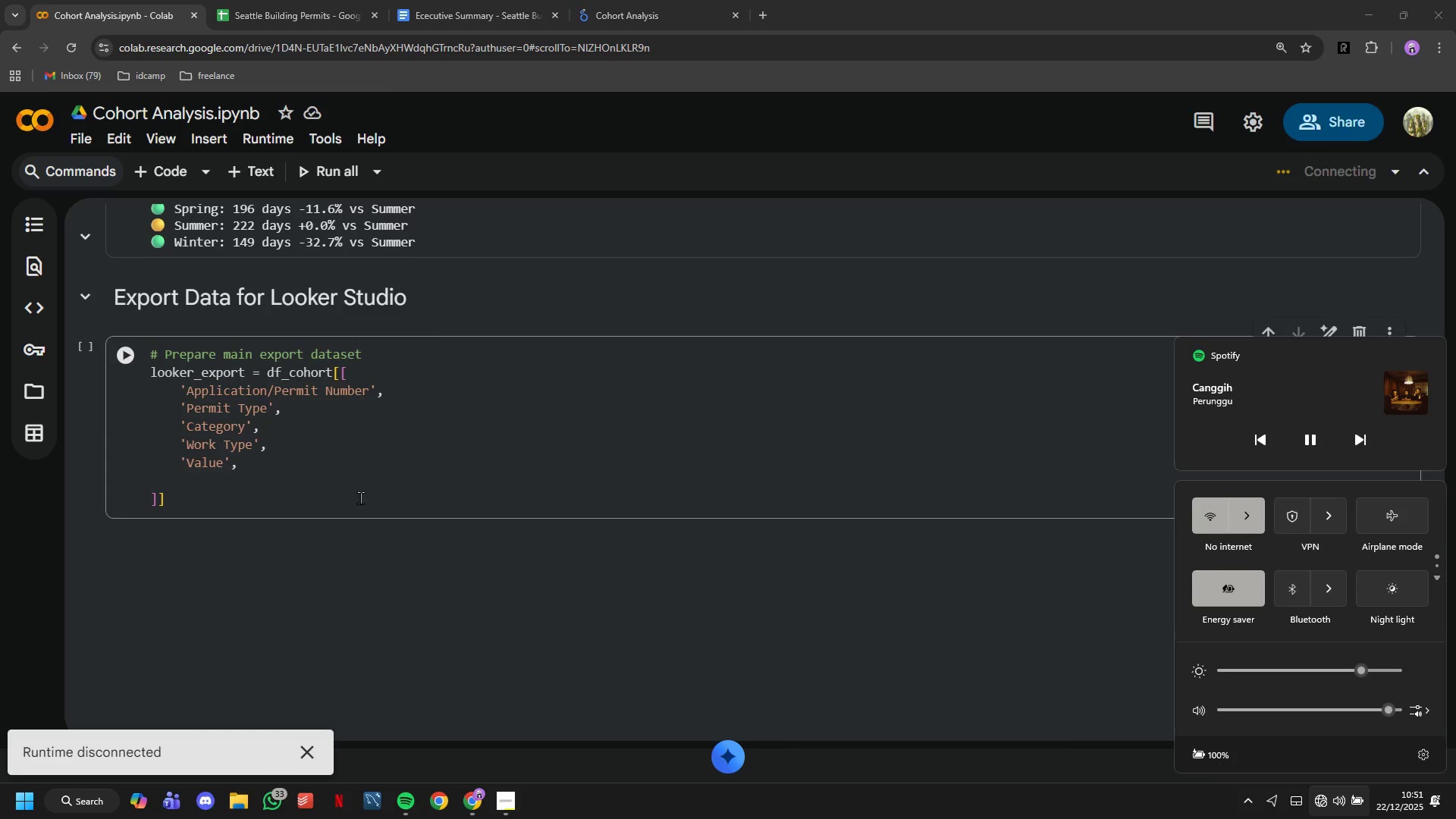 
left_click([332, 466])
 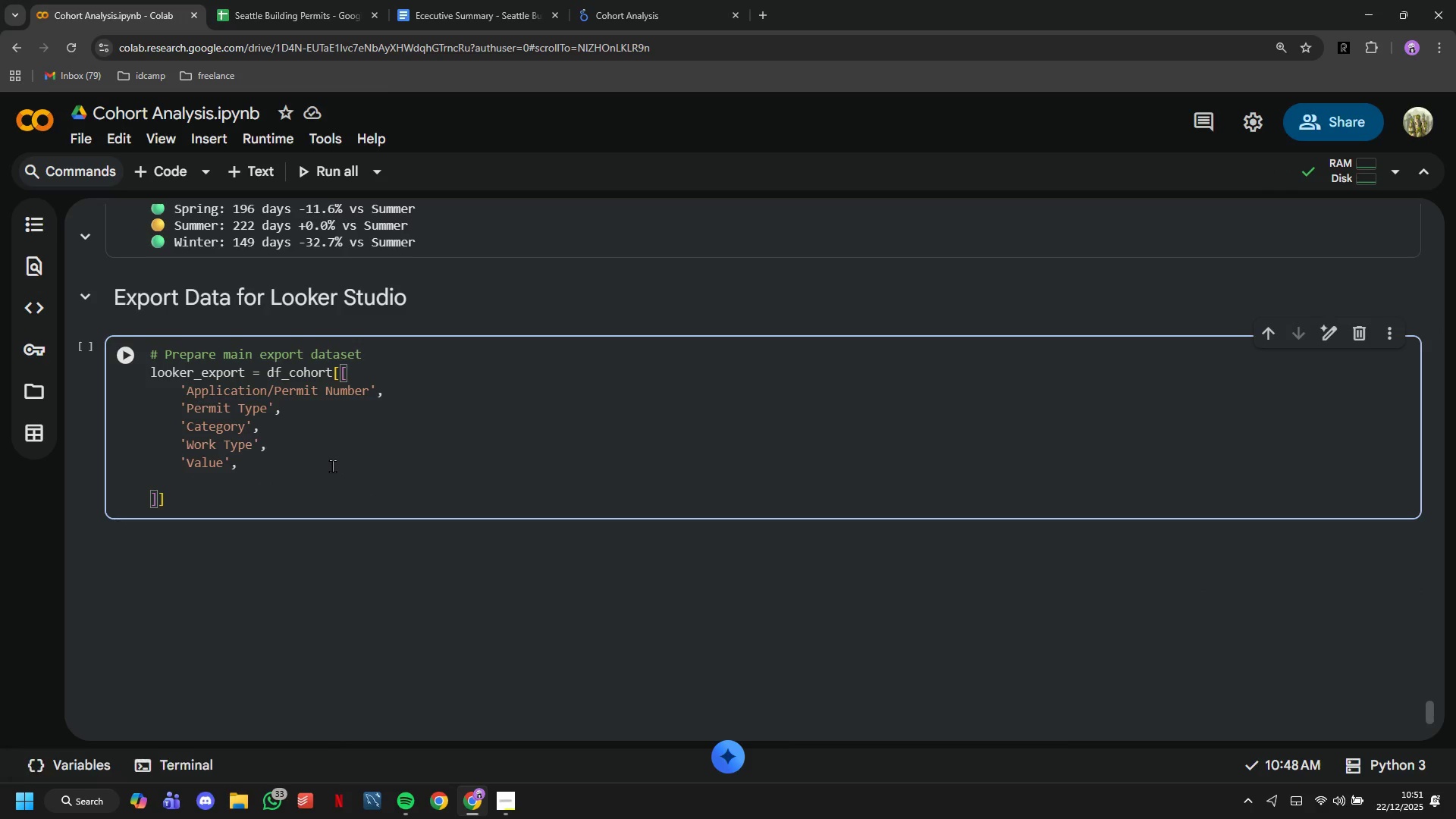 
key(Enter)
 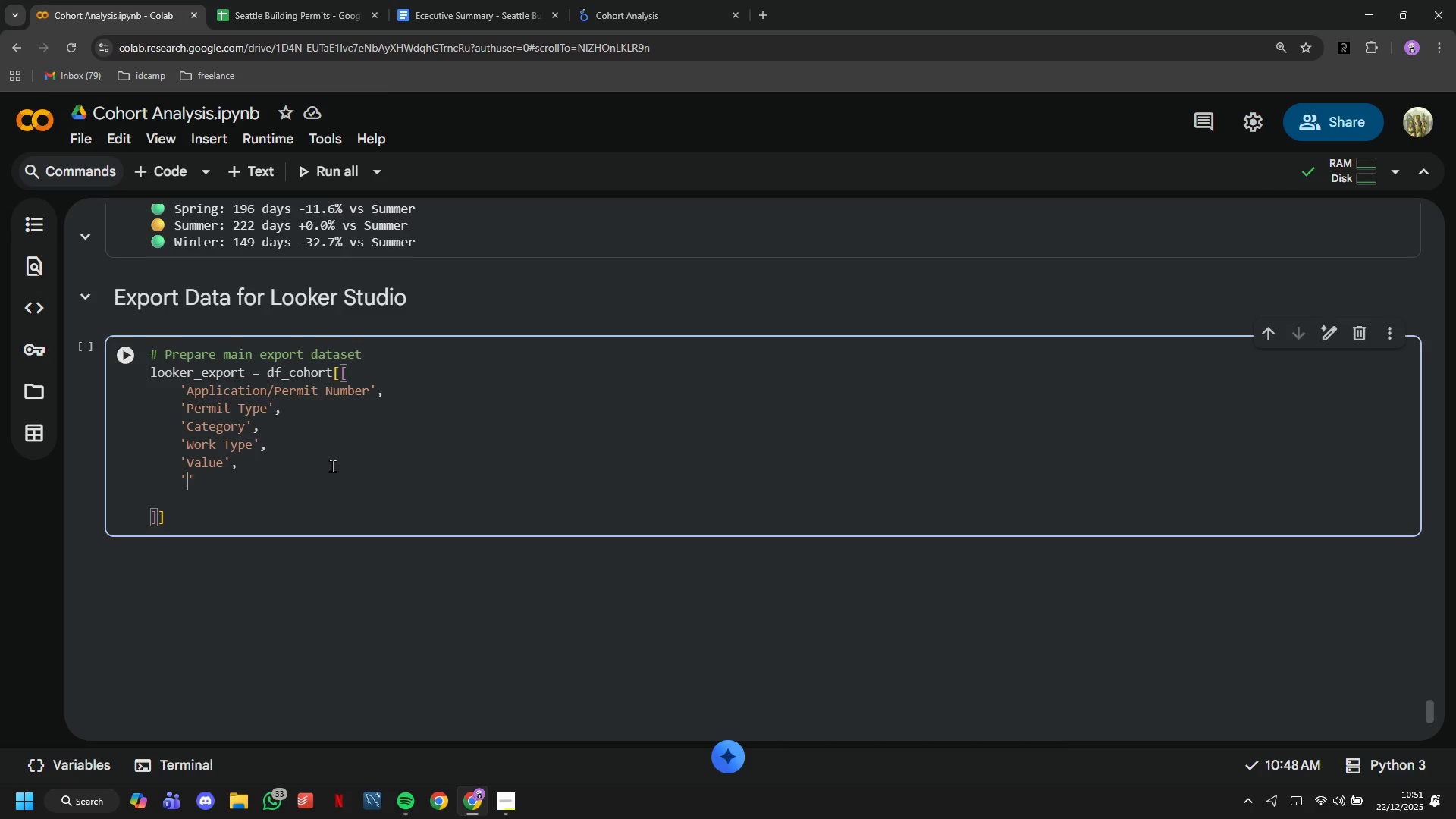 
key(Quote)
 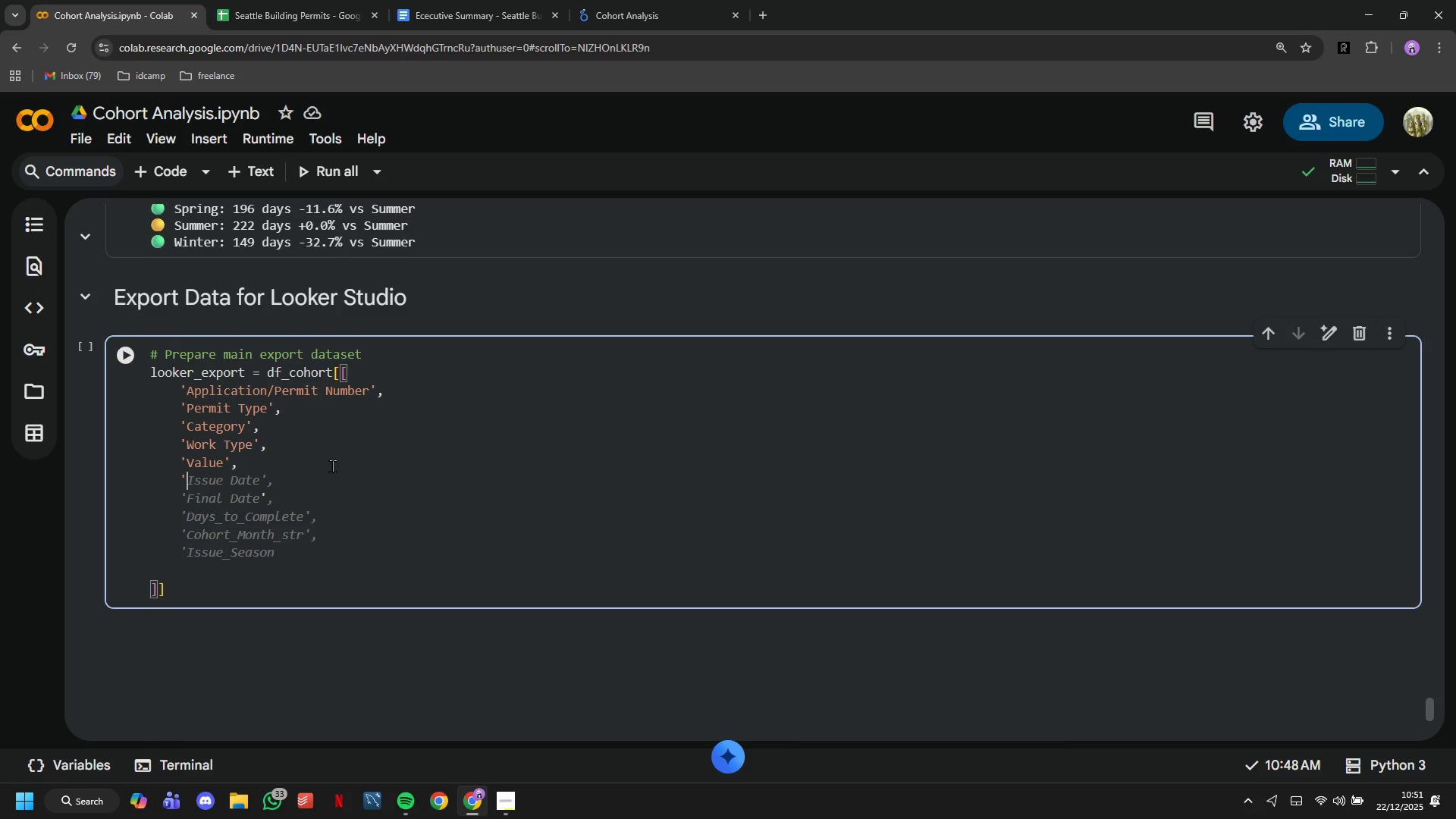 
wait(9.01)
 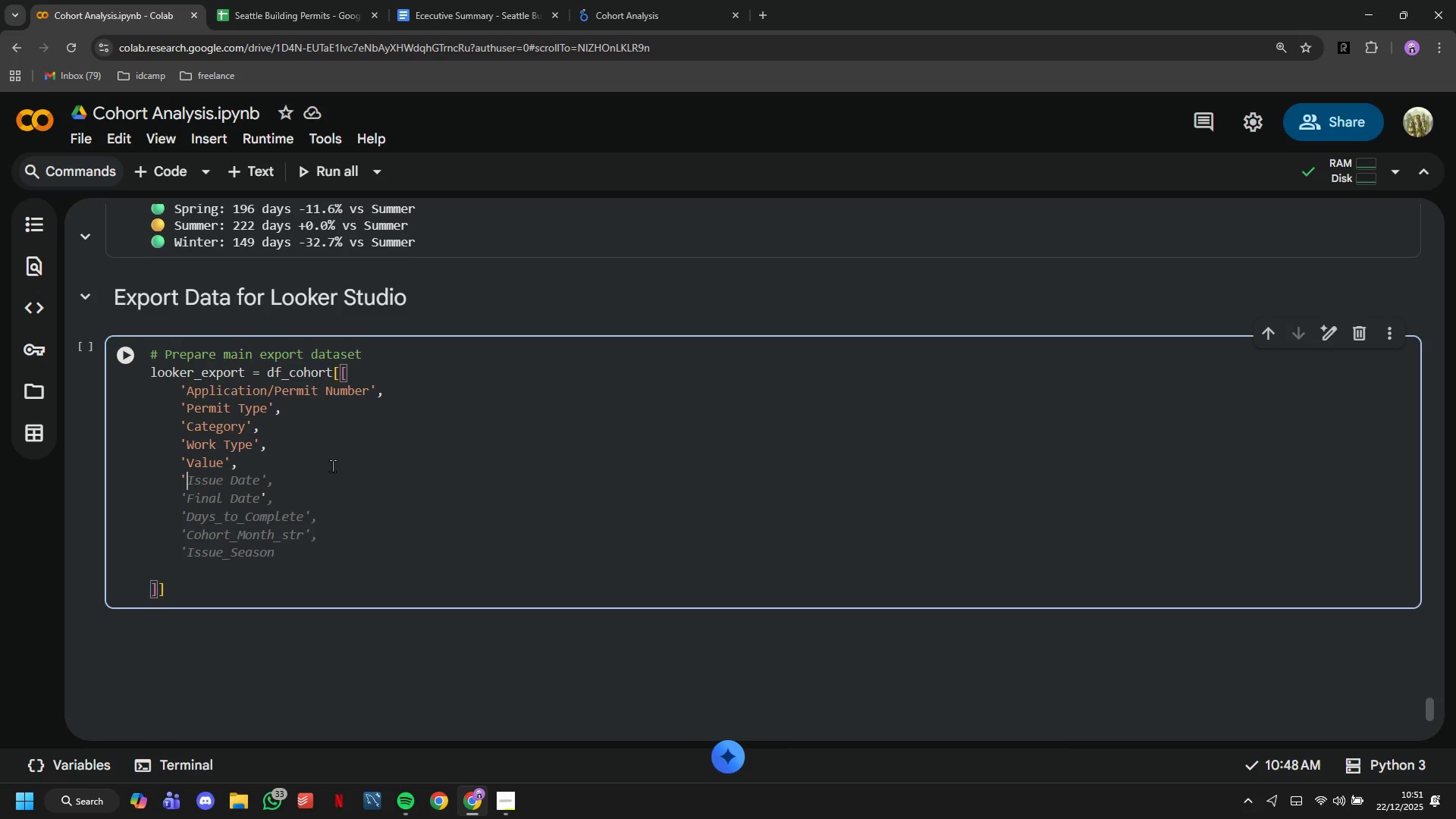 
type(Contractor)
 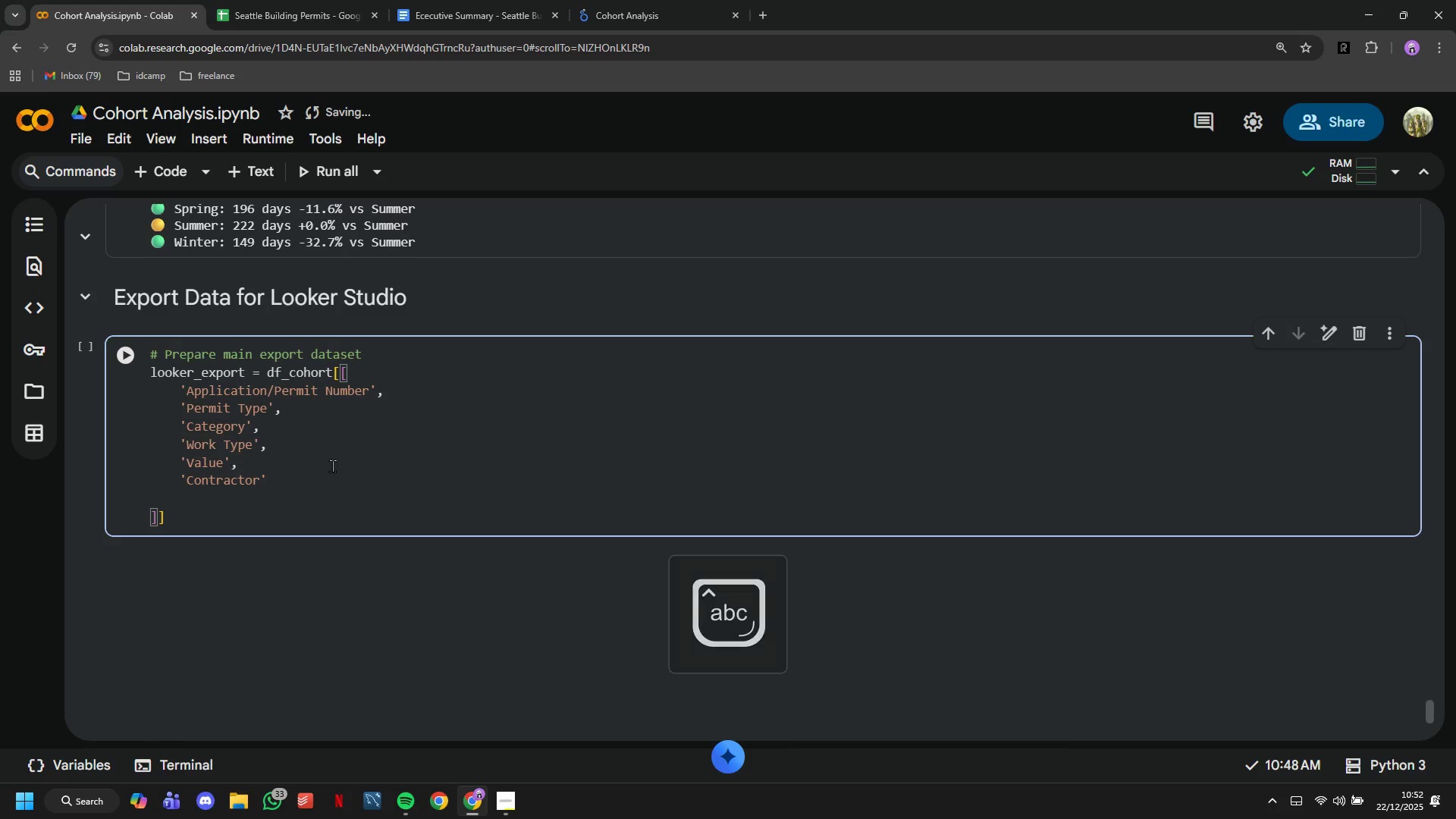 
key(ArrowRight)
 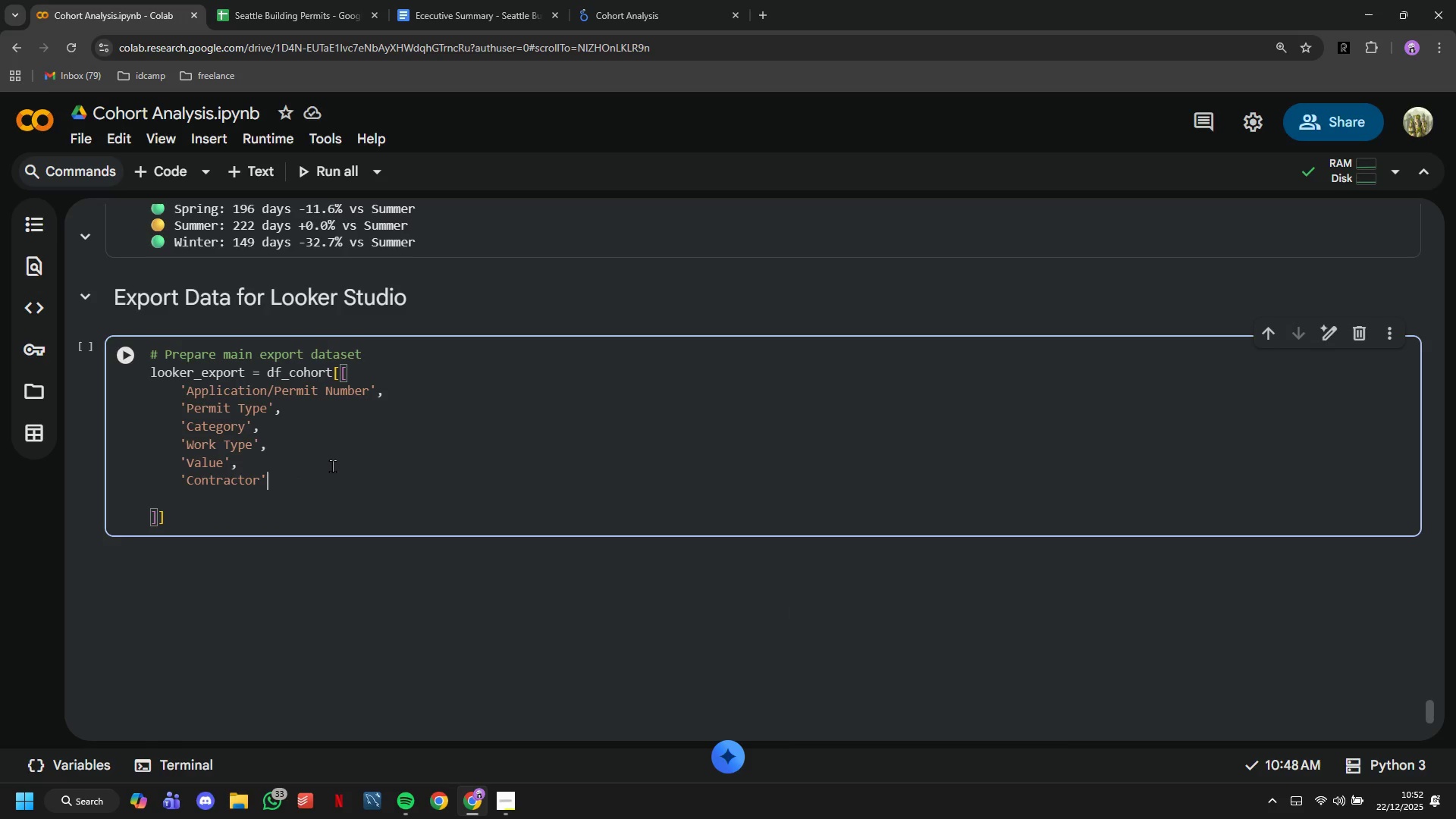 
key(Comma)
 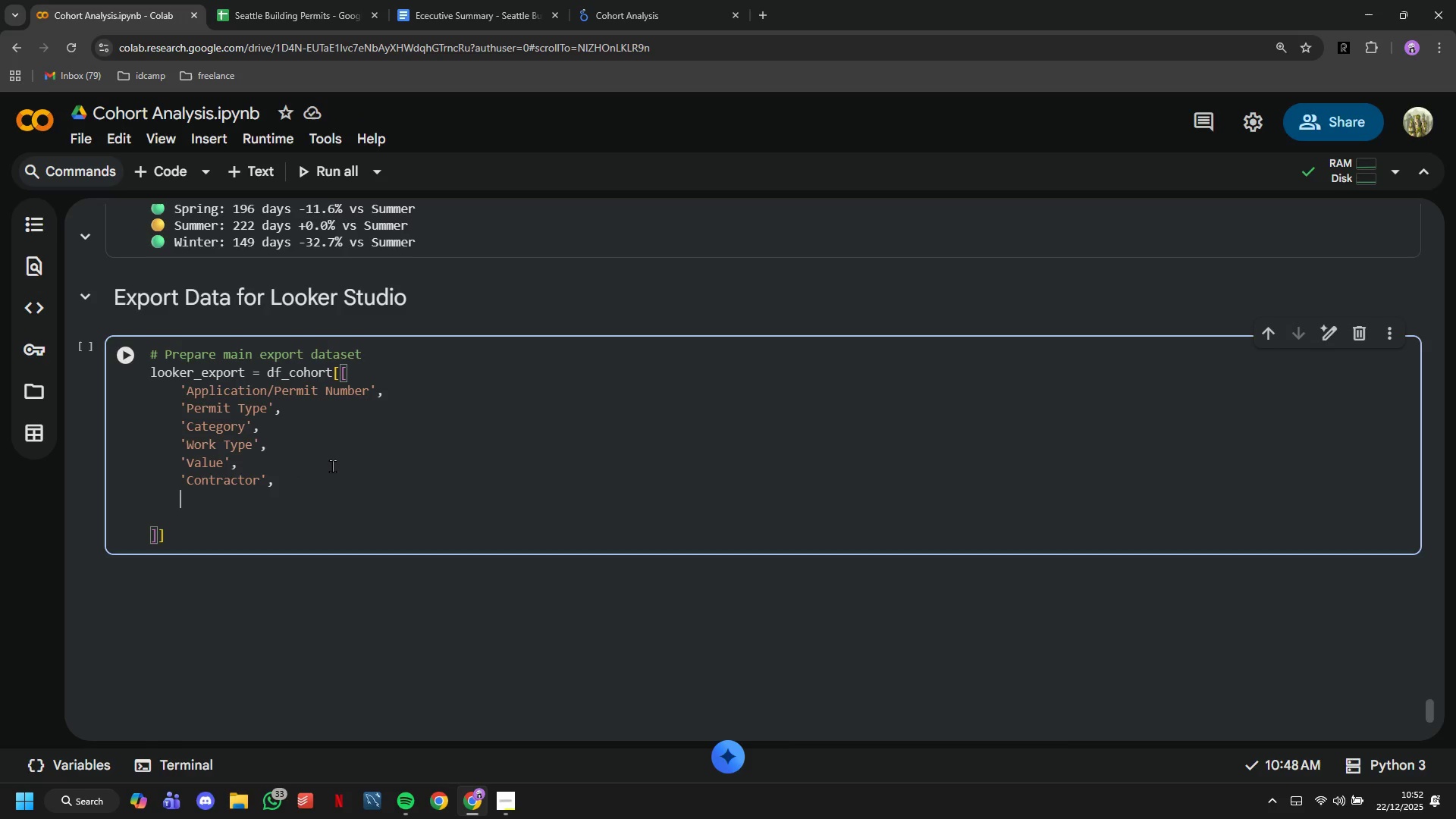 
key(Enter)
 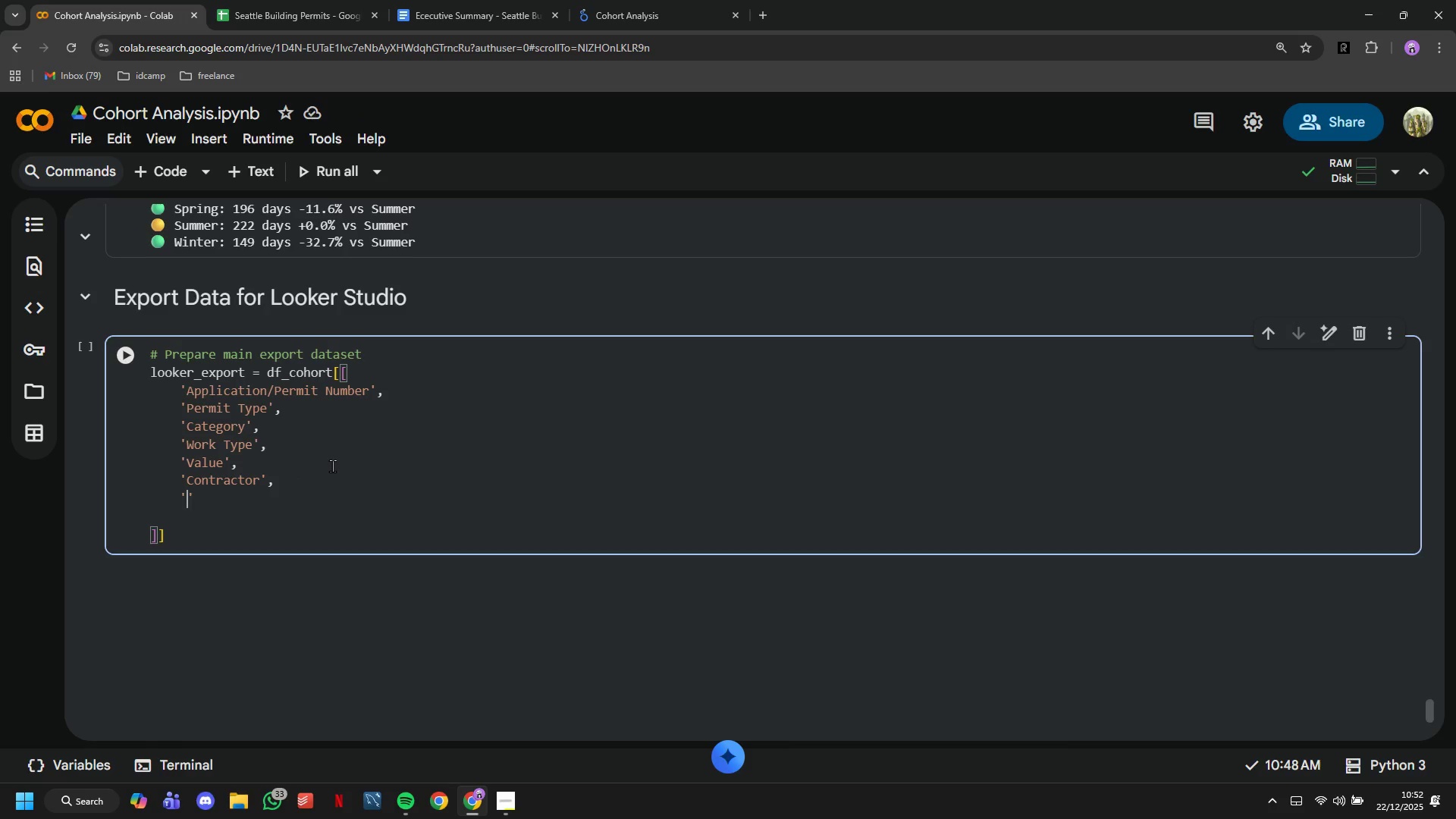 
key(Quote)
 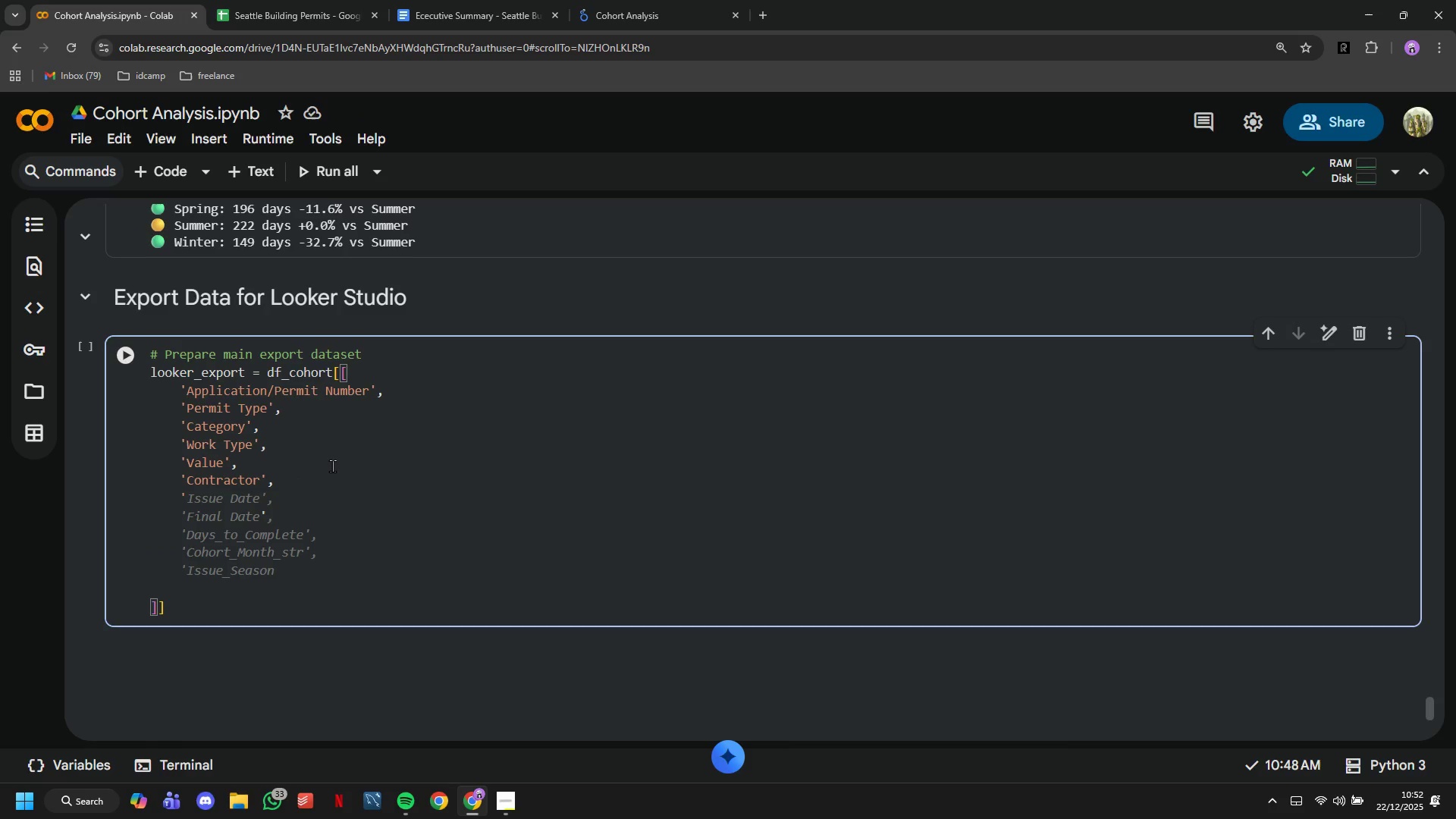 
wait(8.42)
 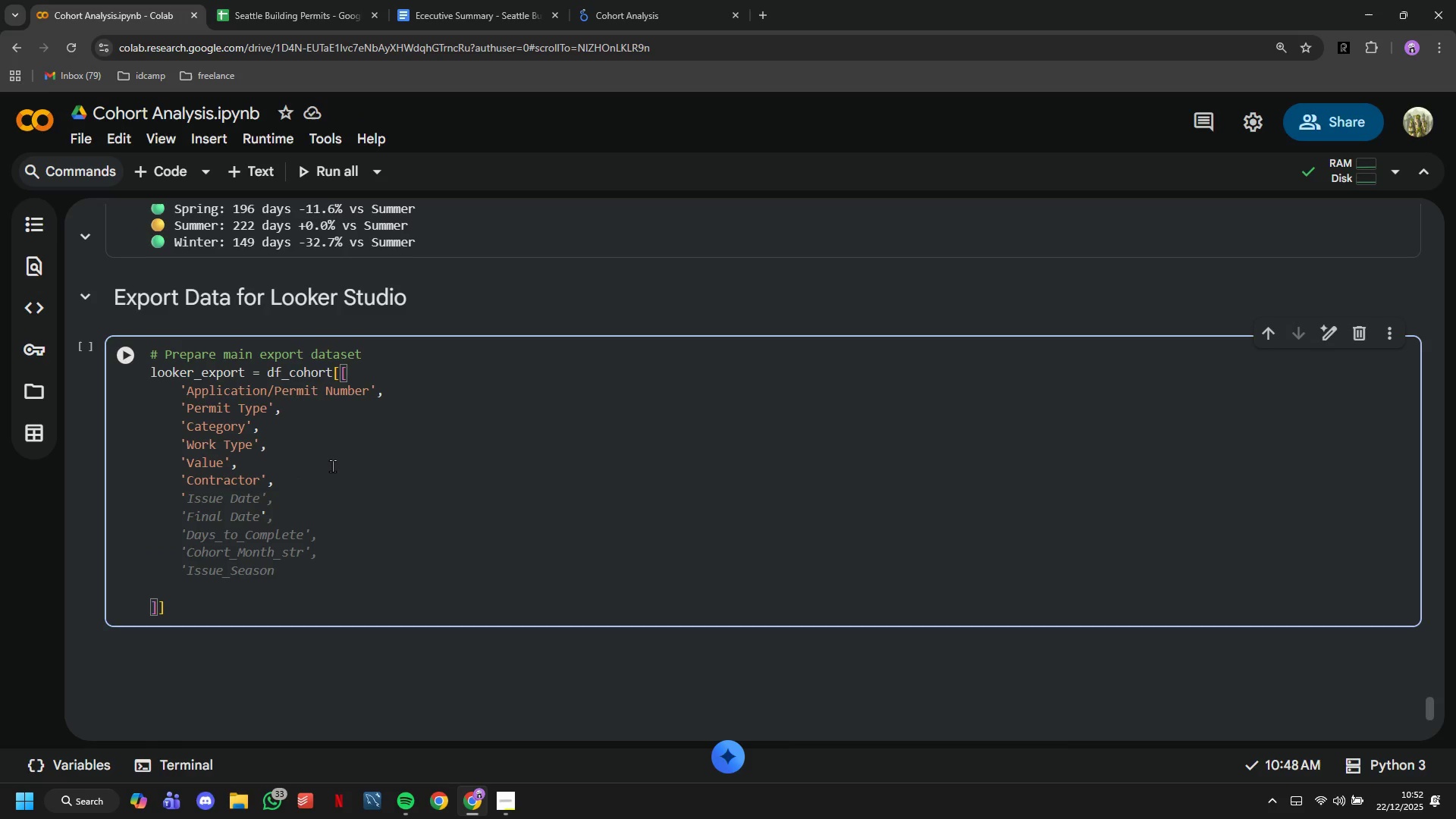 
type(Application Date)
 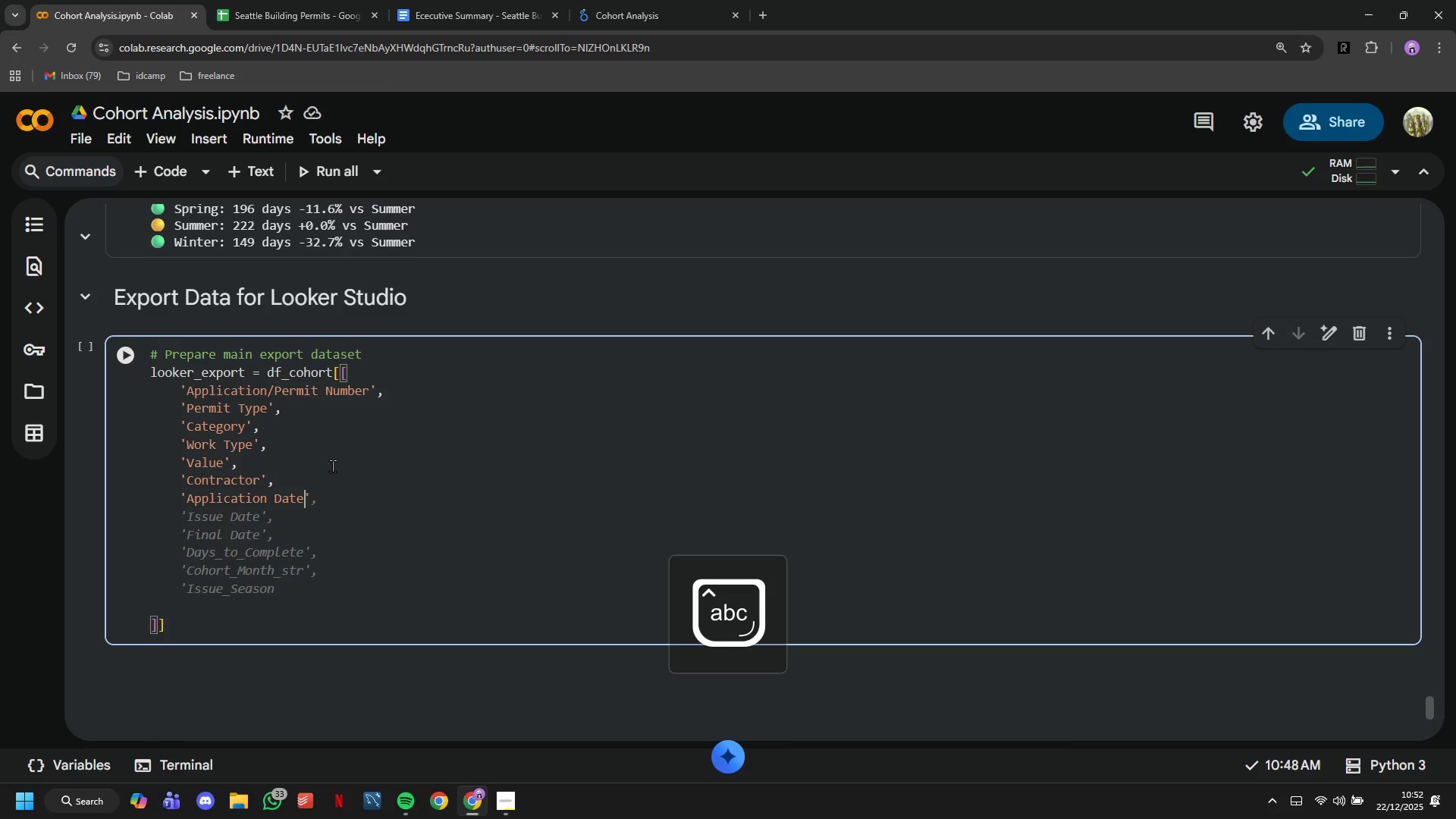 
key(ArrowRight)
 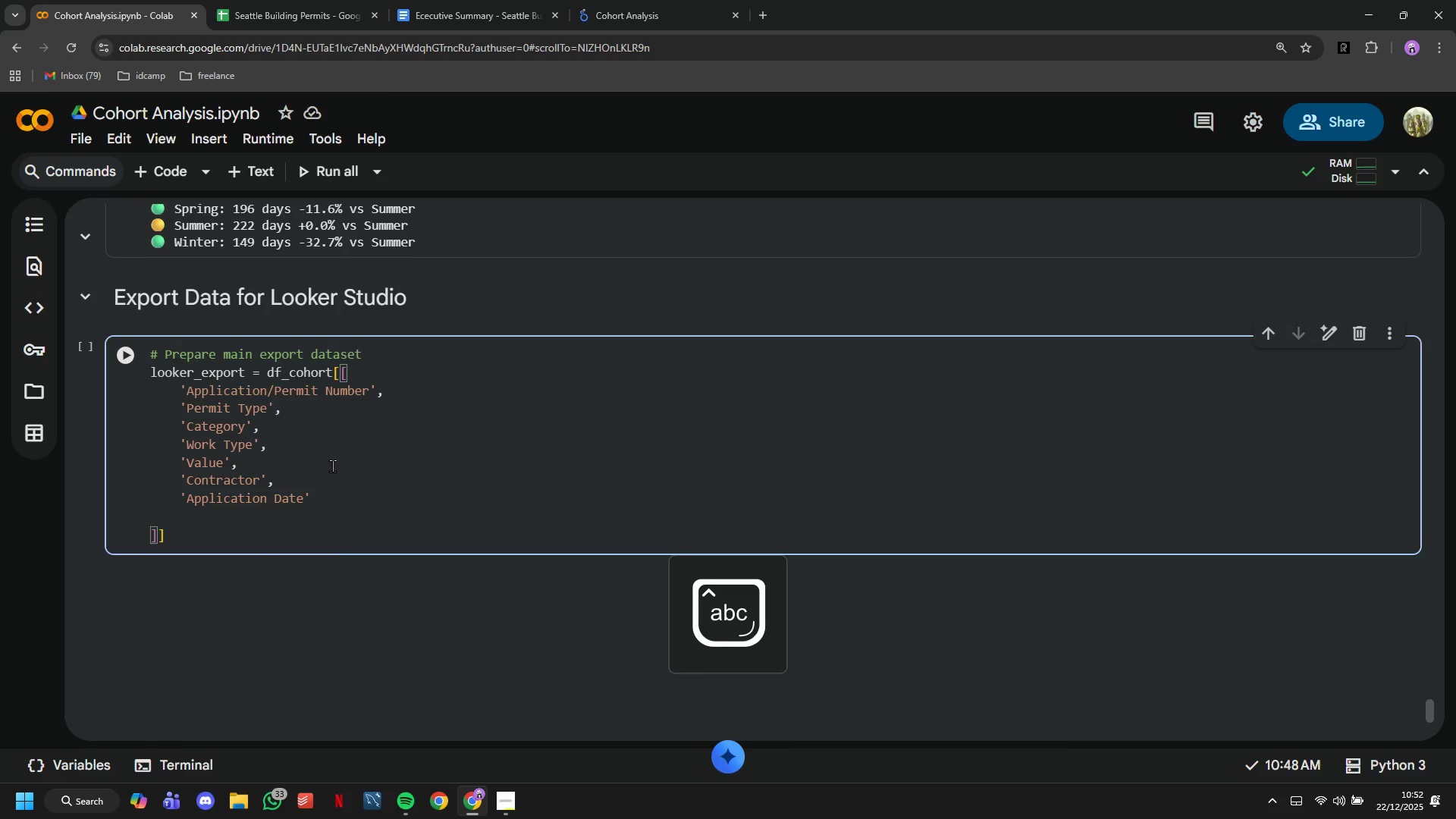 
key(Comma)
 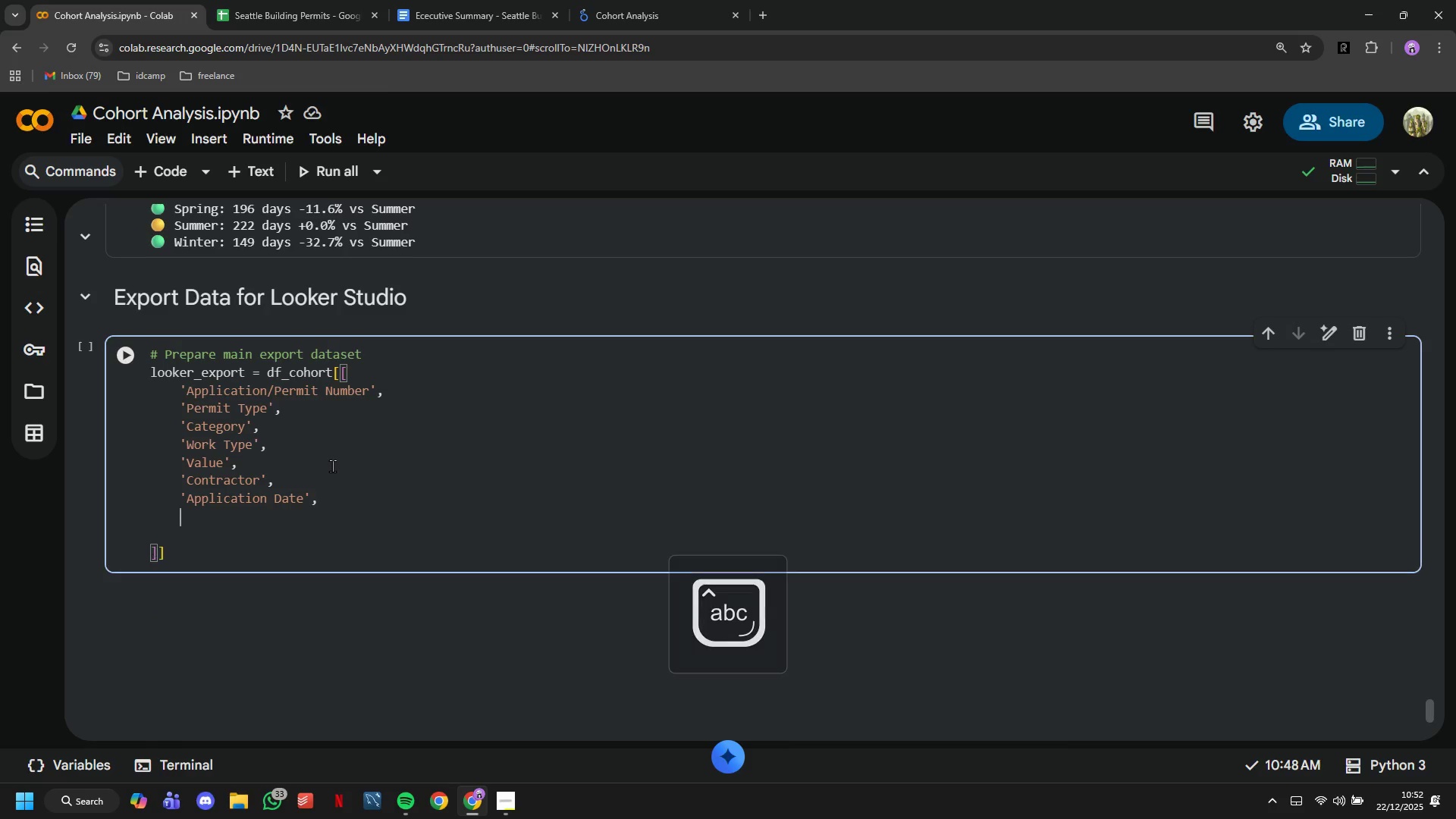 
key(Enter)
 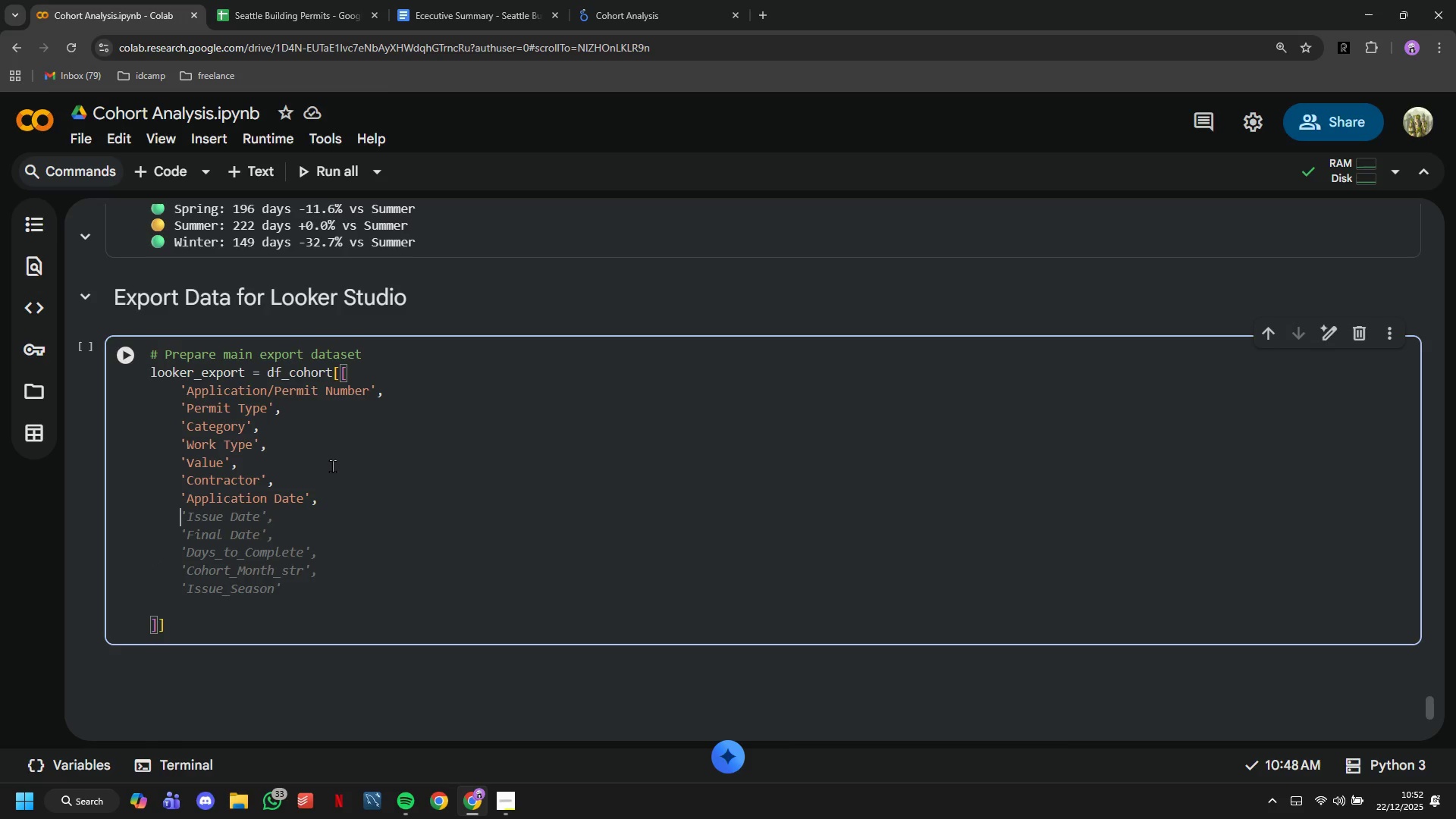 
wait(6.66)
 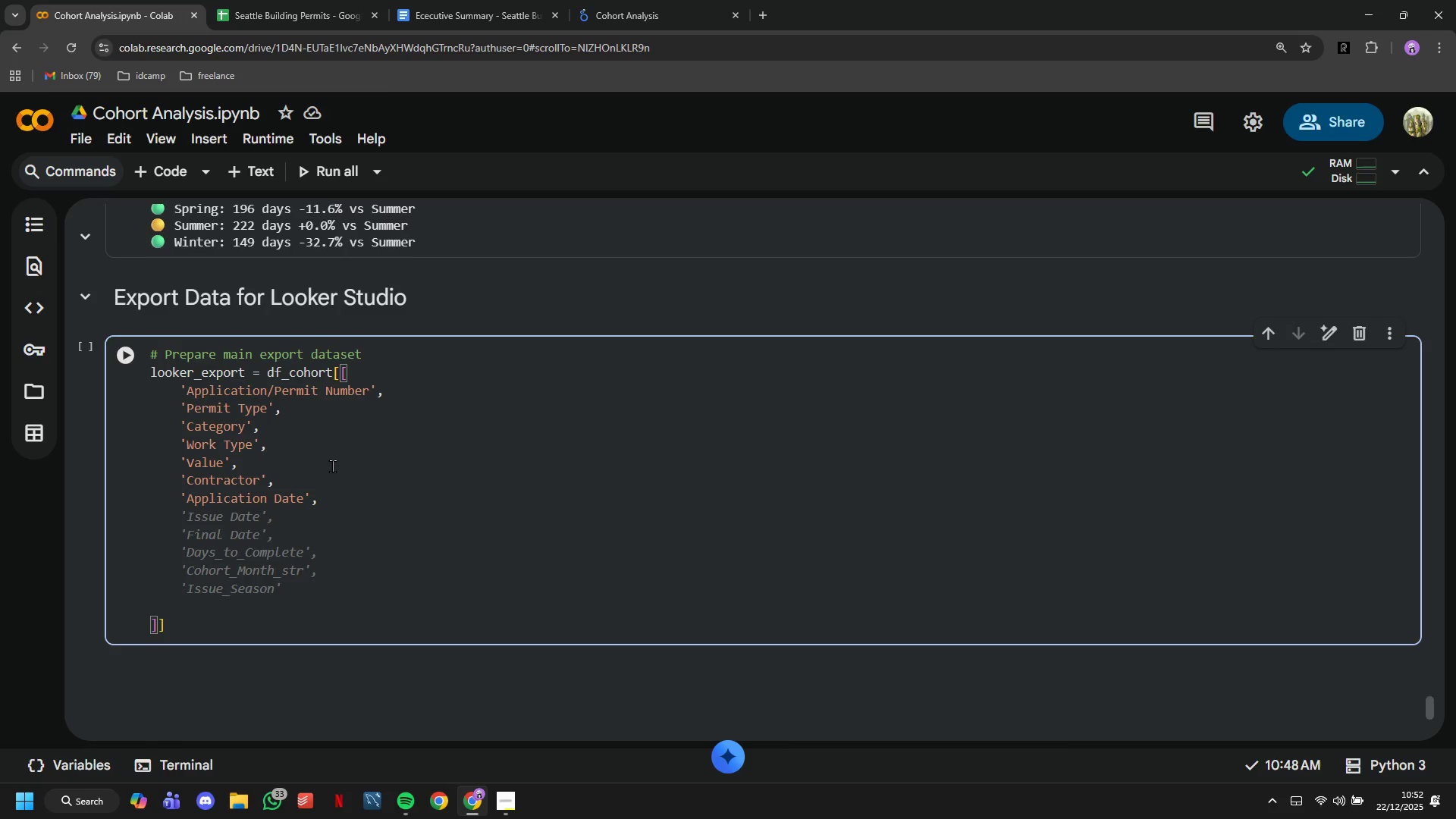 
type('Issue Datw)
key(Backspace)
type(e)
 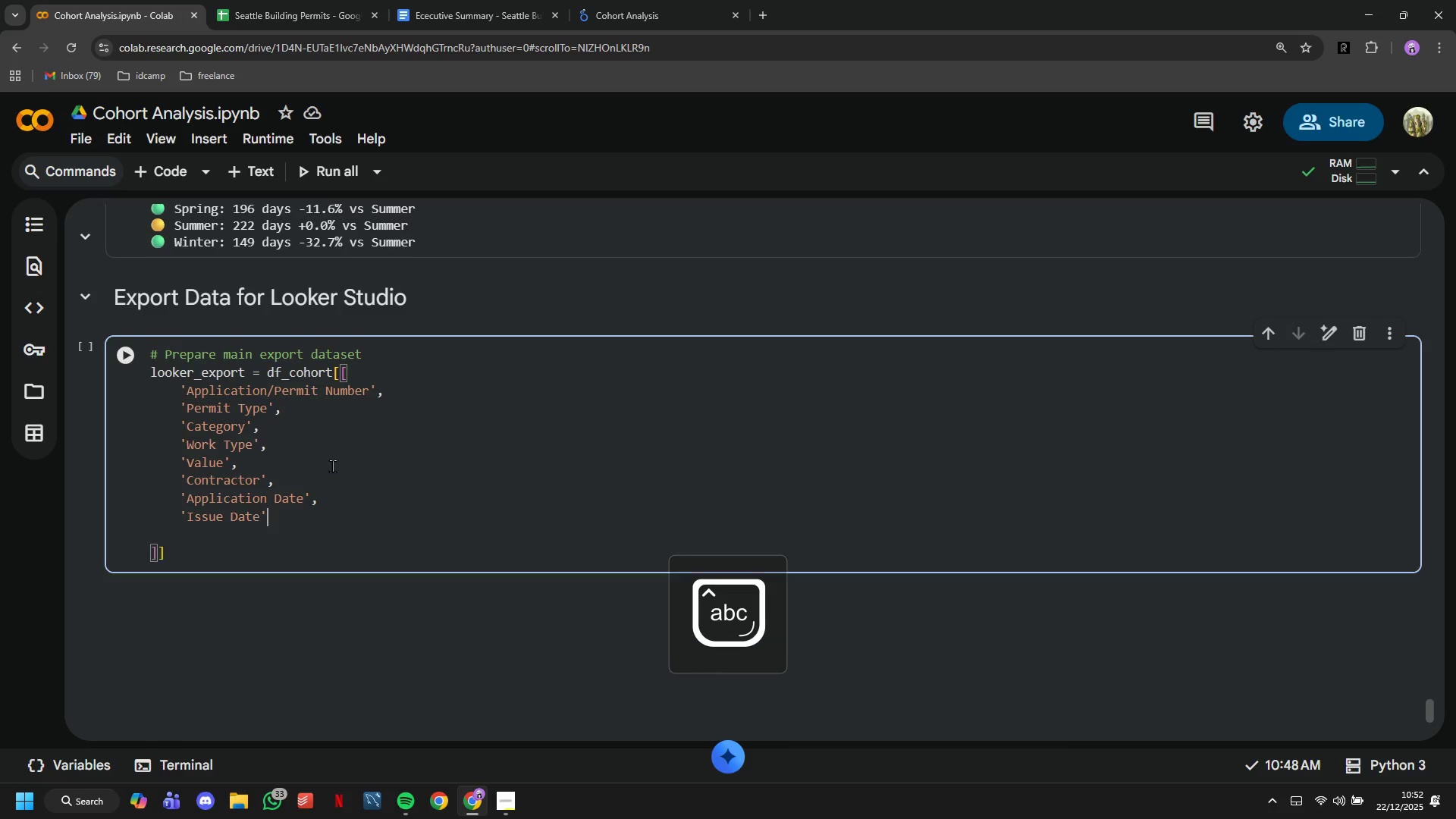 
key(ArrowRight)
 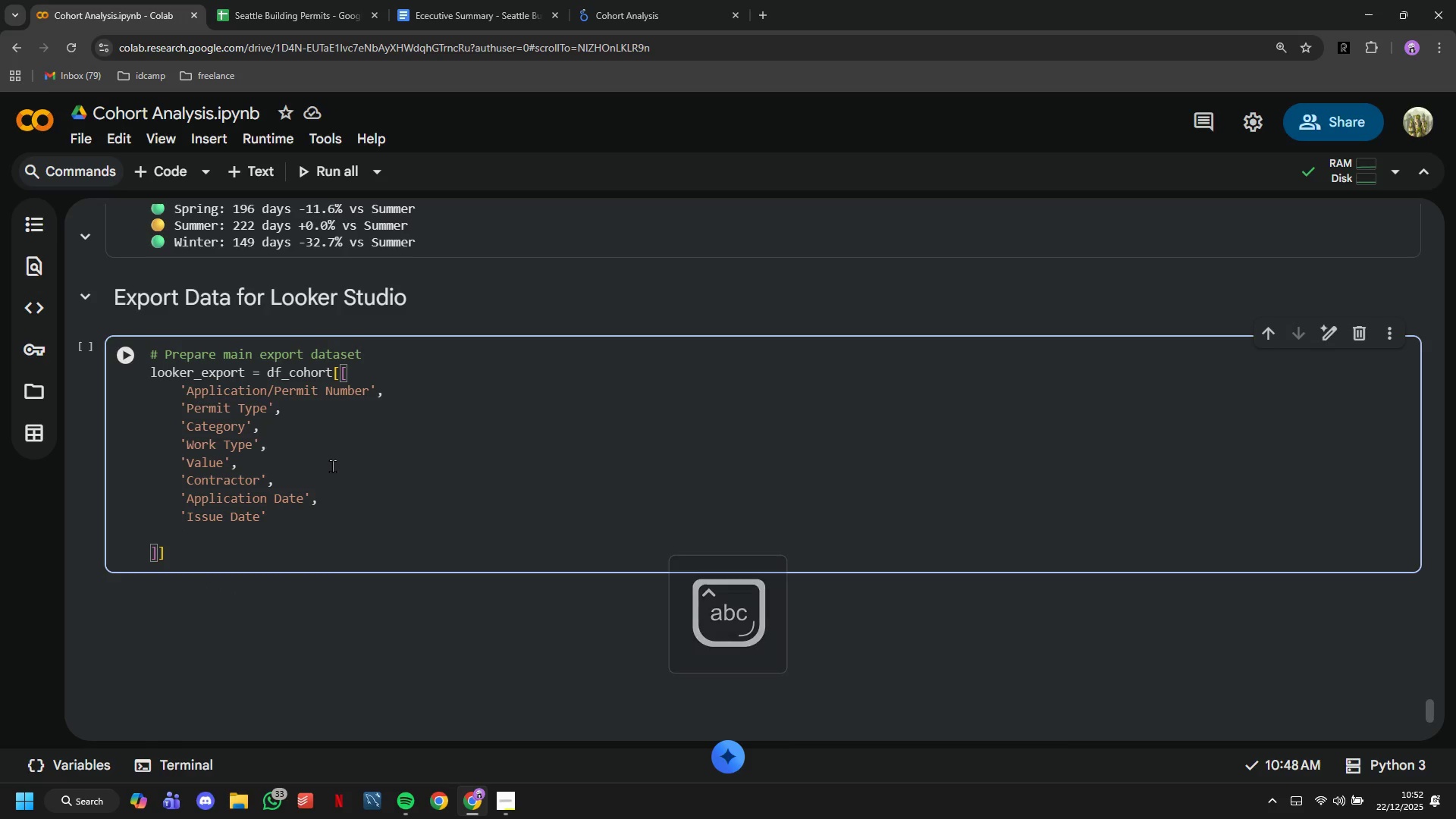 
key(Comma)
 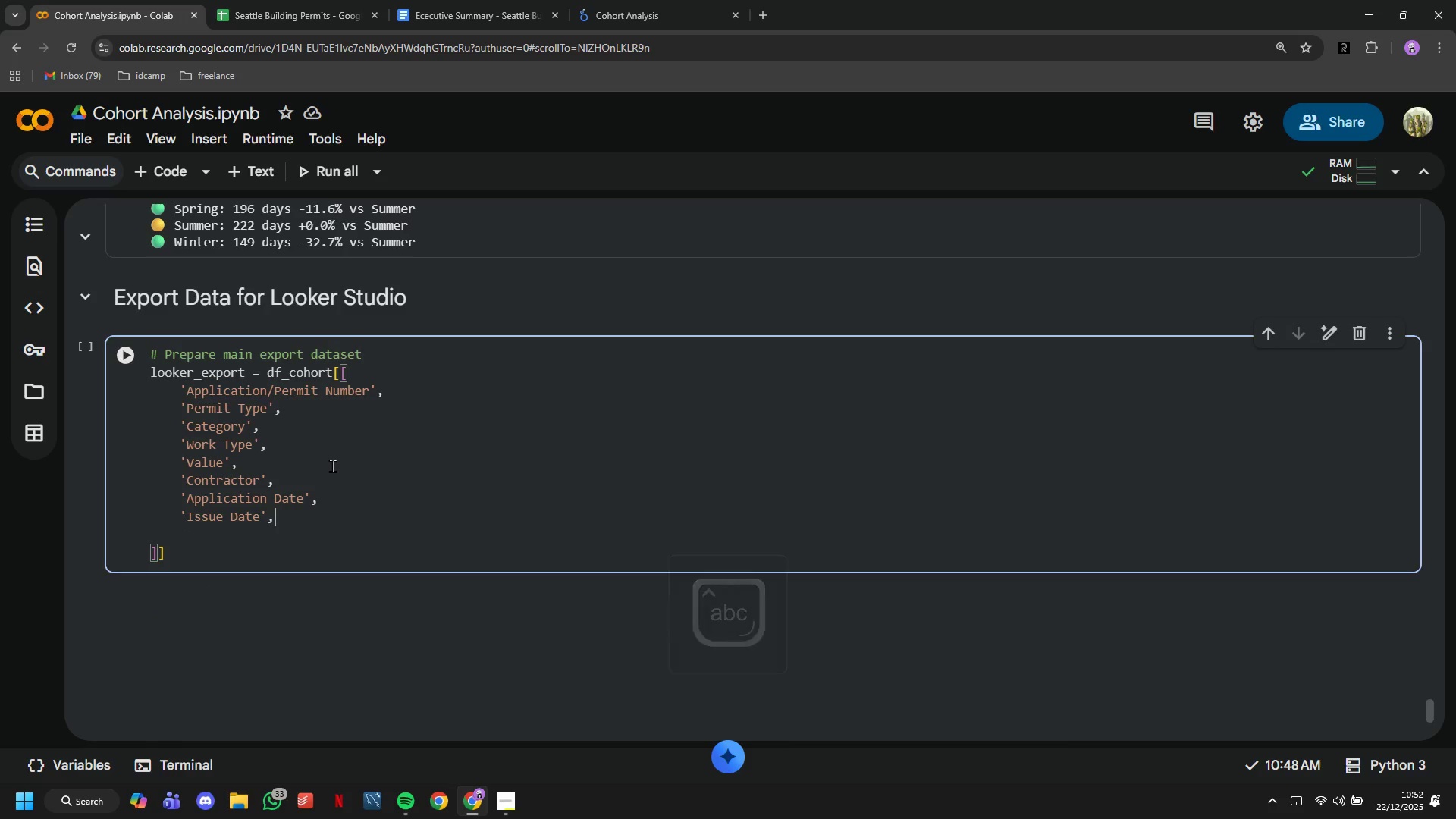 
key(Enter)
 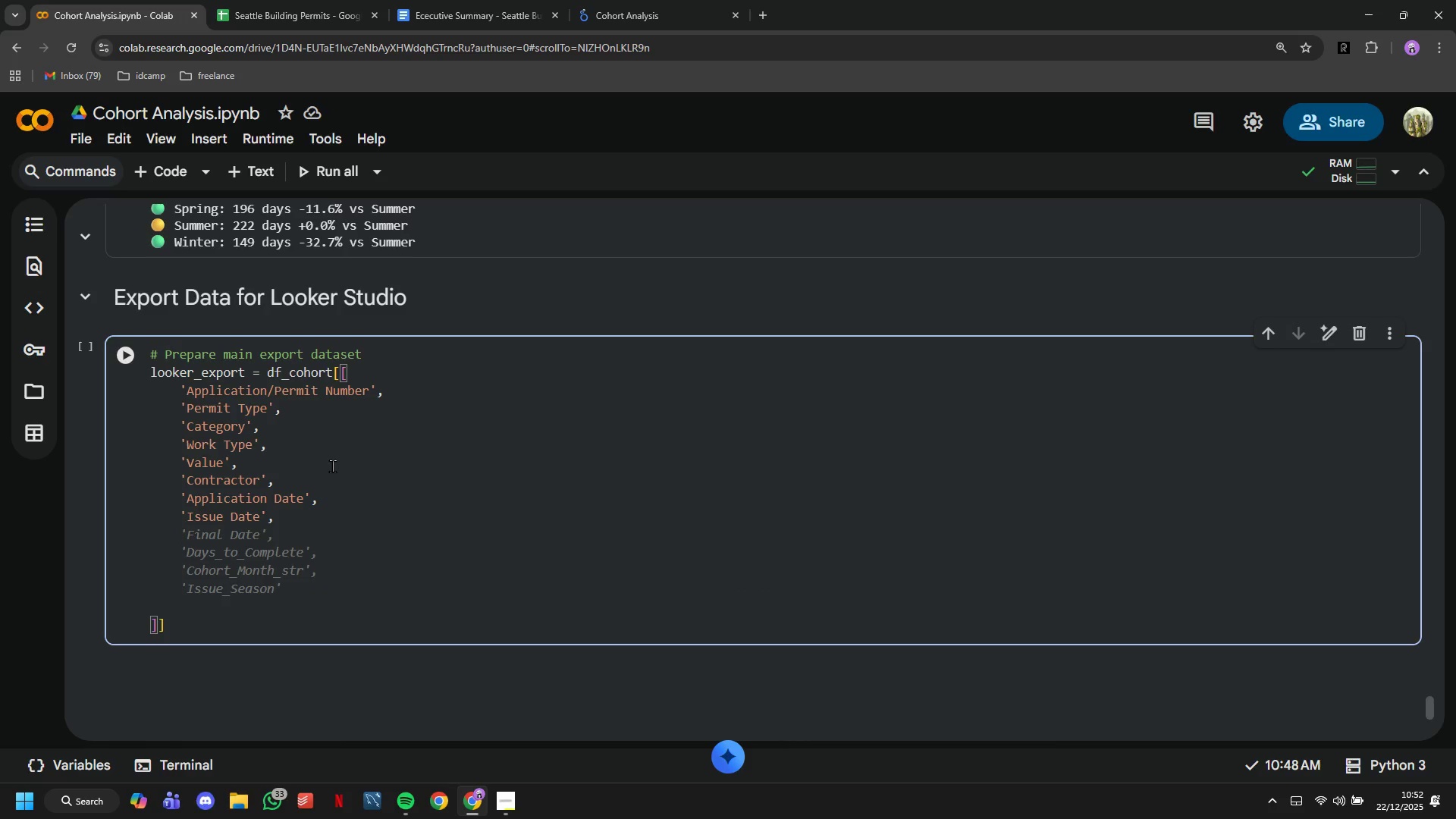 
wait(6.12)
 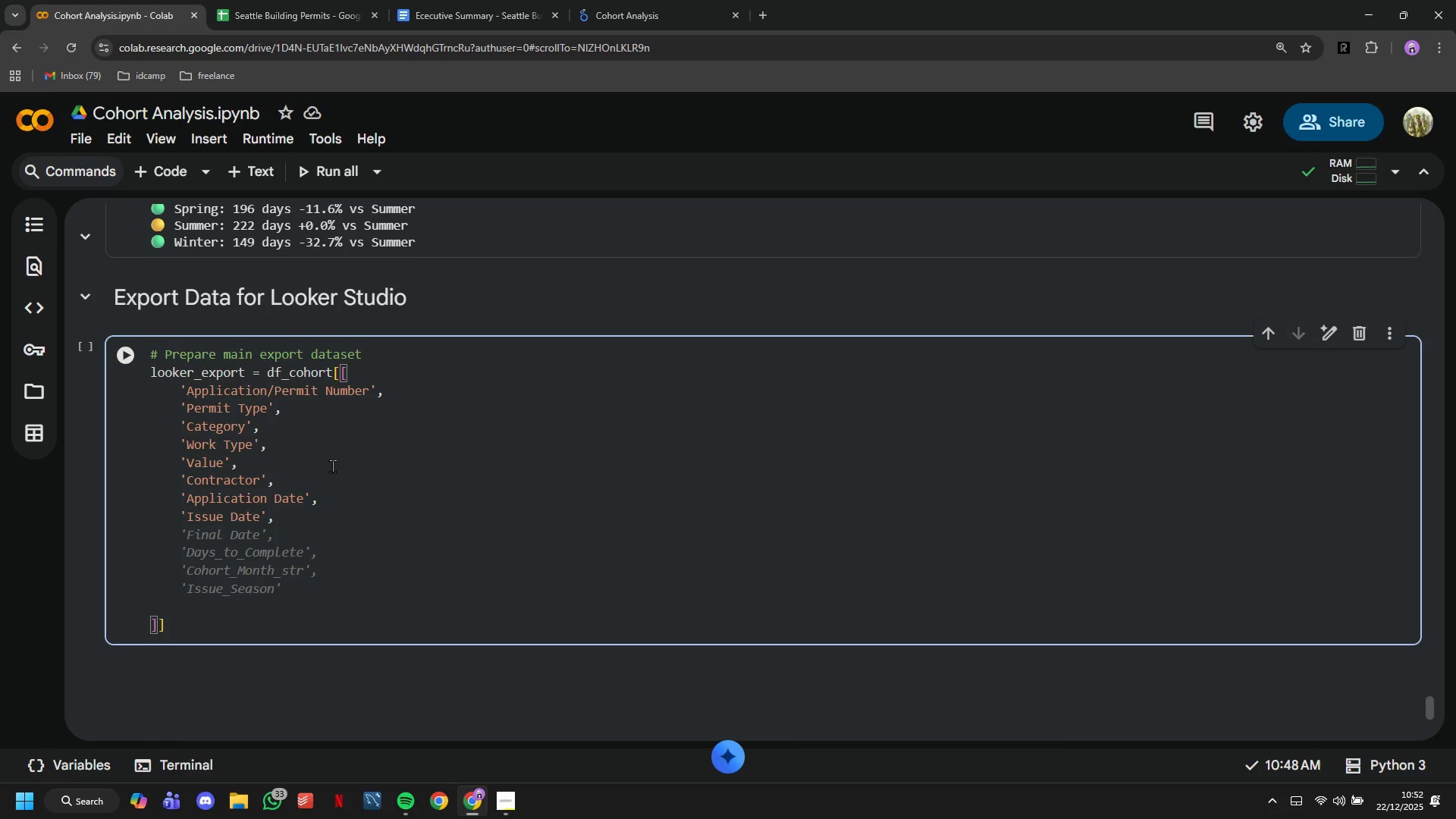 
type('Final Date)
 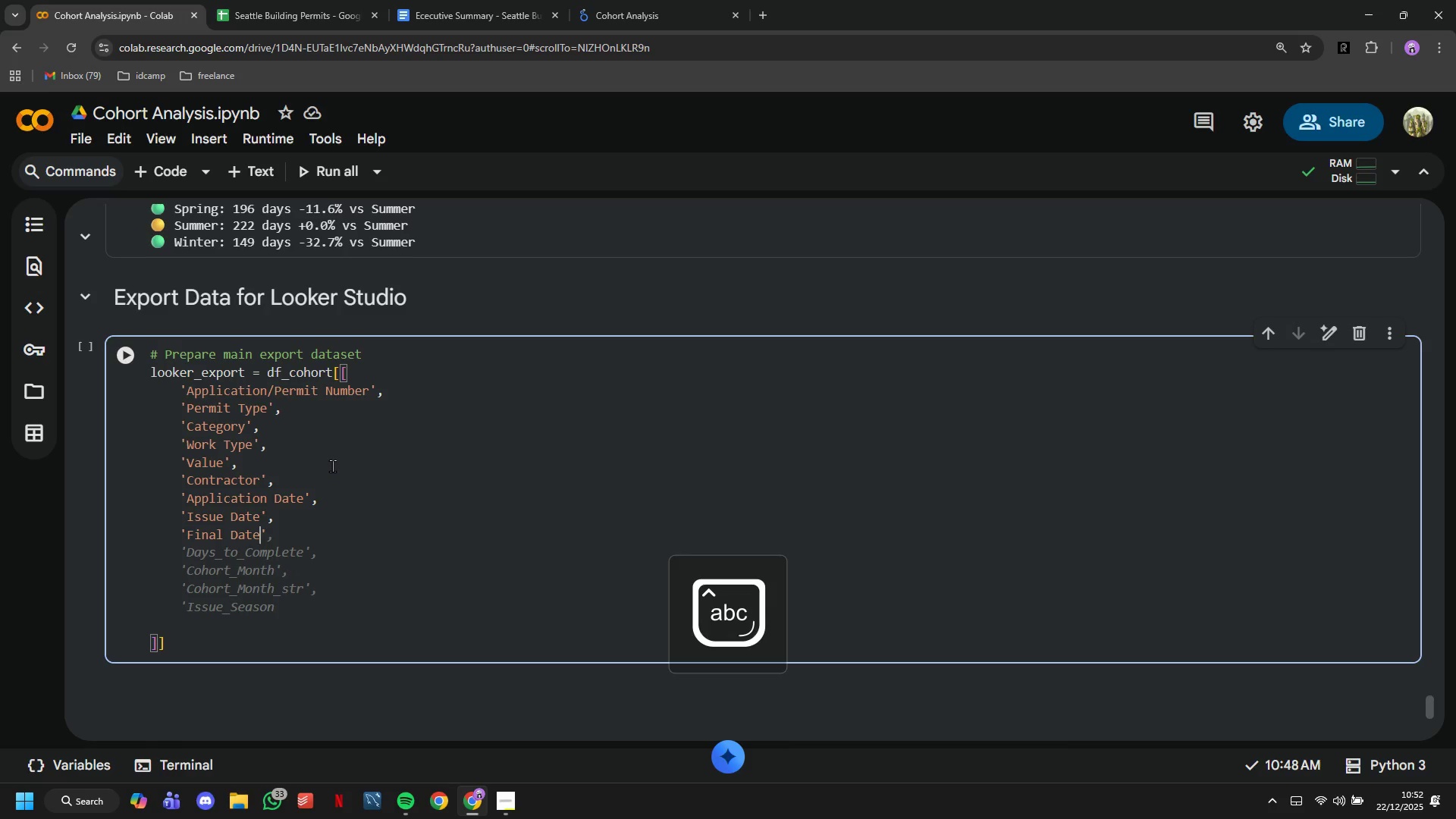 
key(ArrowRight)
 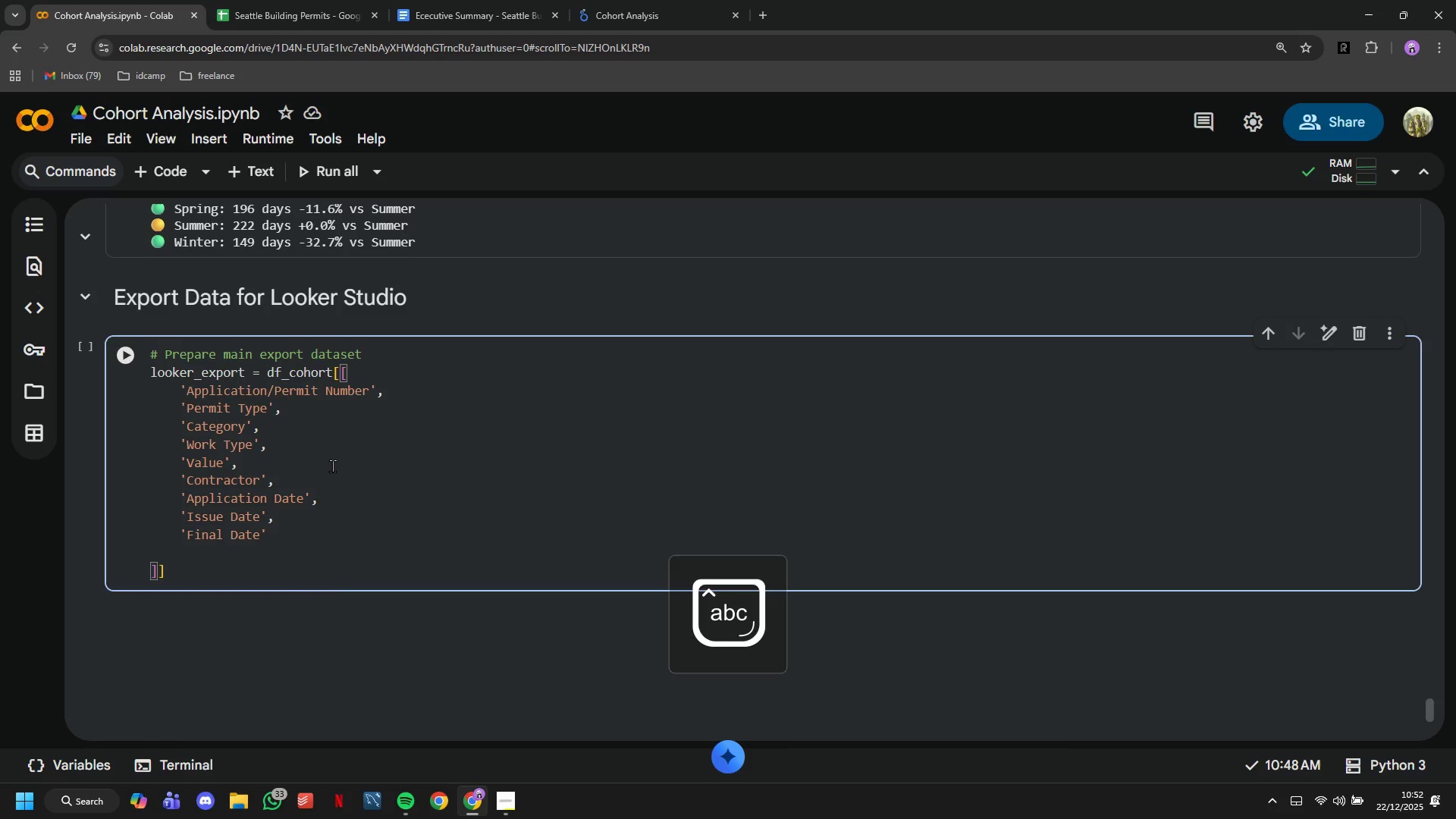 
key(Comma)
 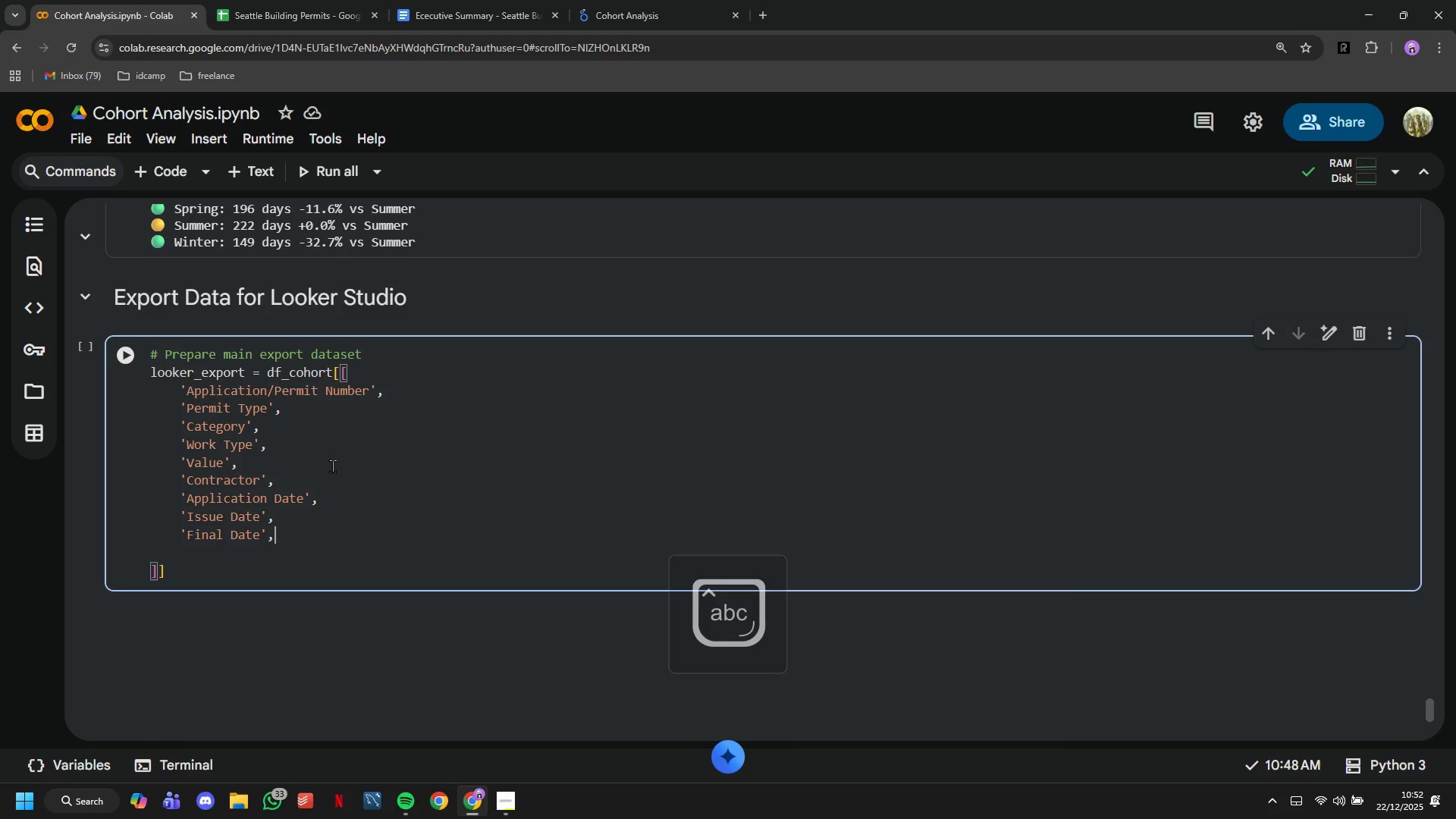 
key(Enter)
 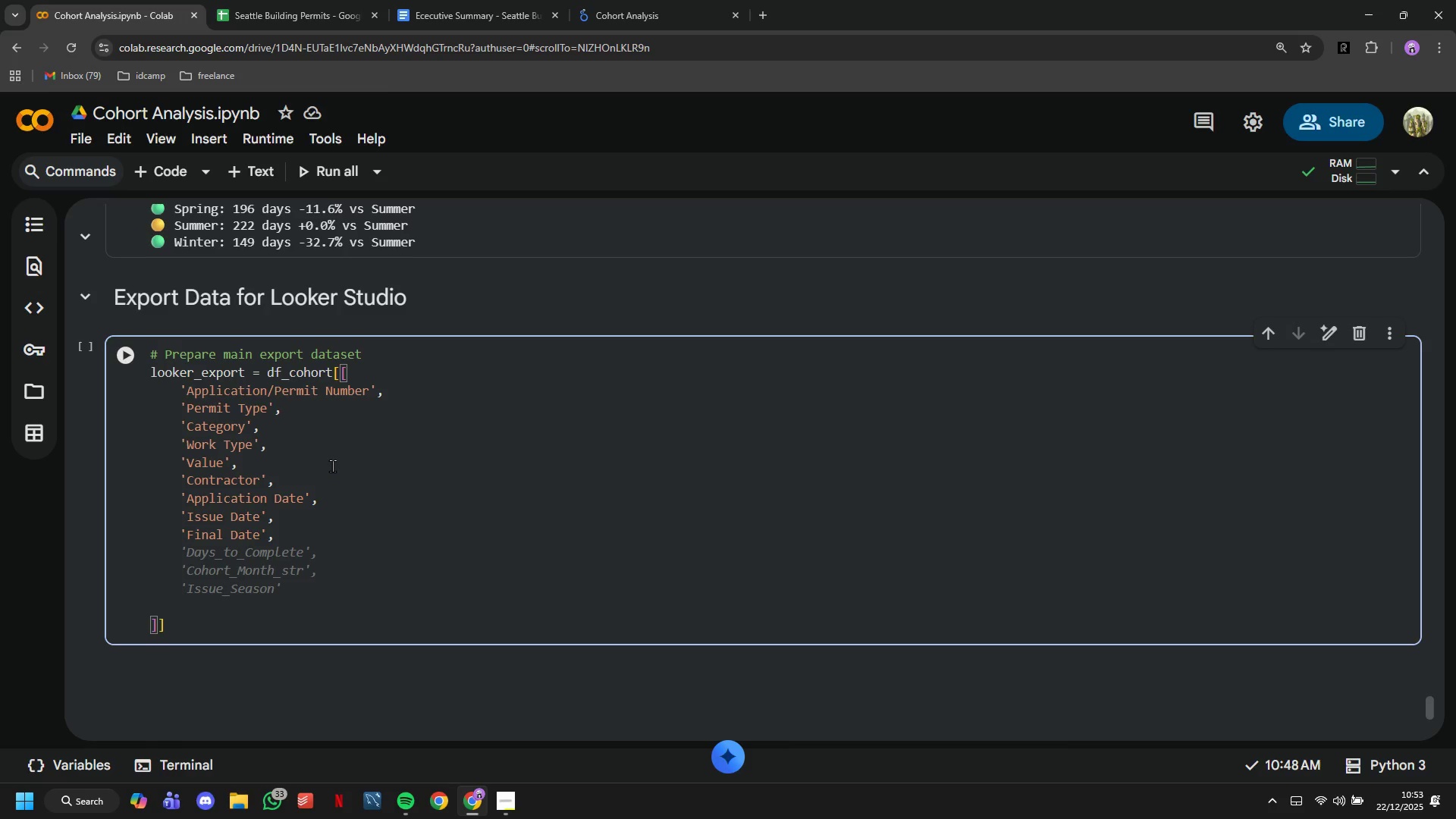 
wait(6.22)
 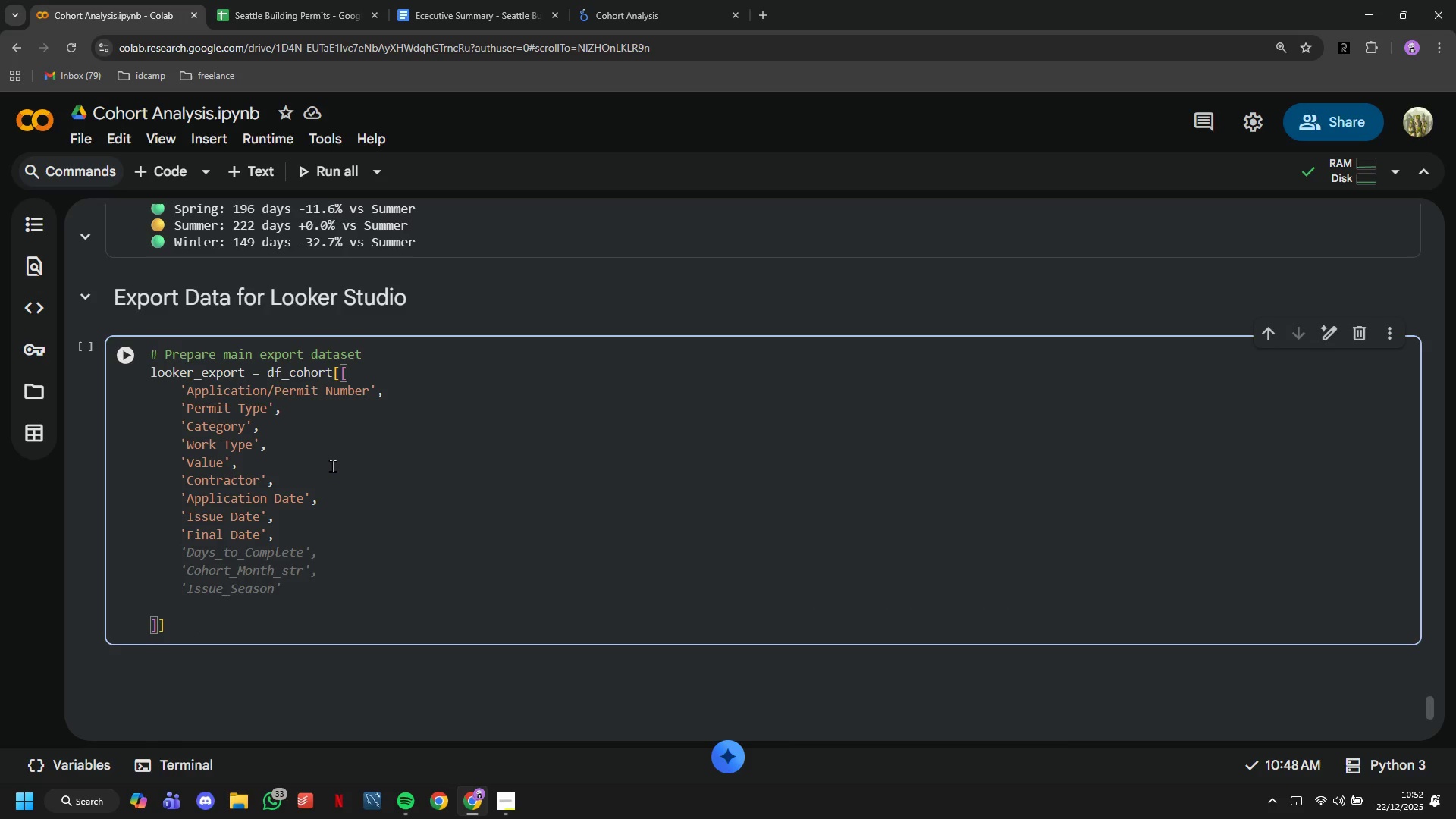 
type('Expiration S)
key(Backspace)
type(Datw)
key(Backspace)
type(e)
 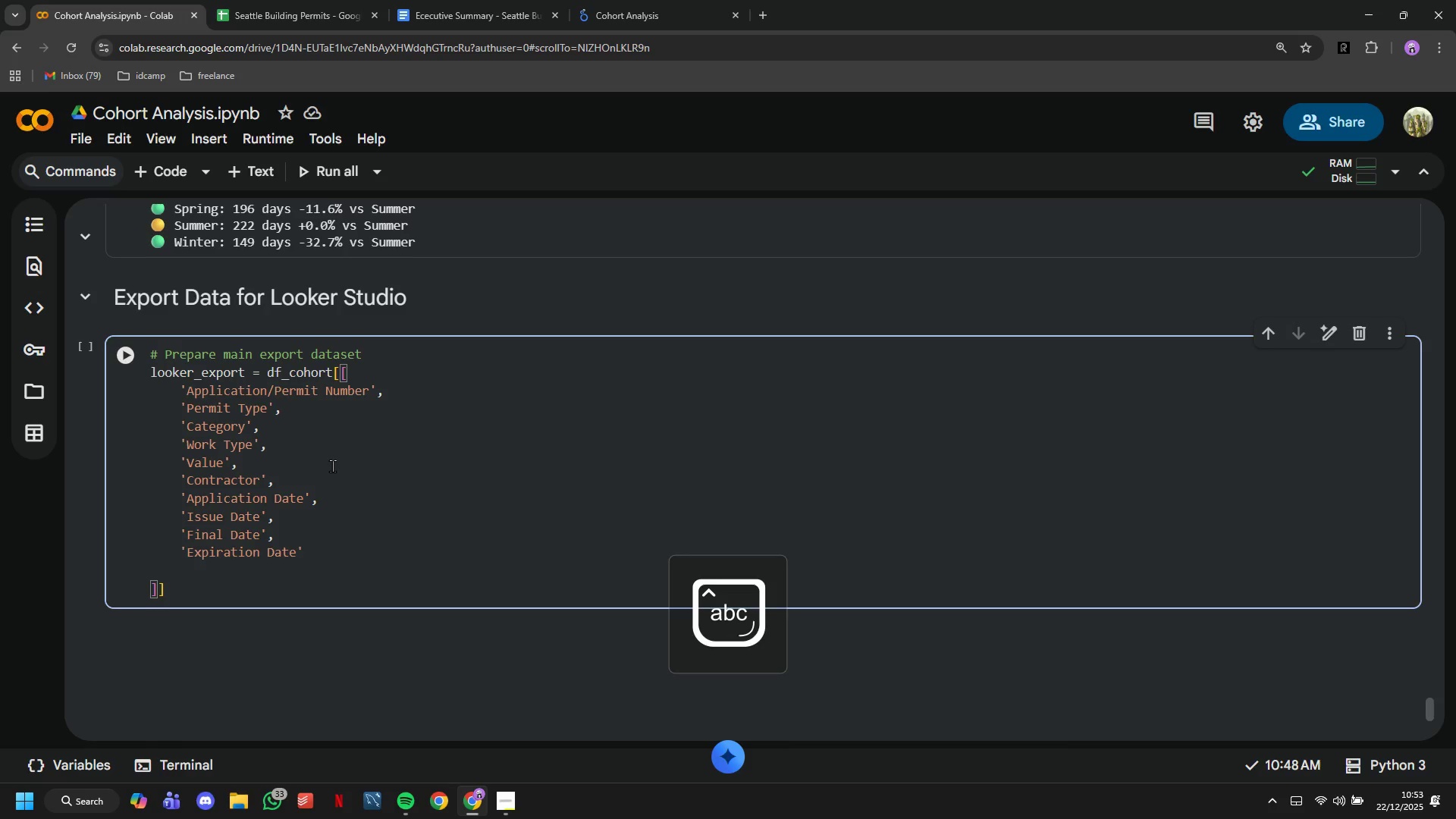 
key(ArrowRight)
 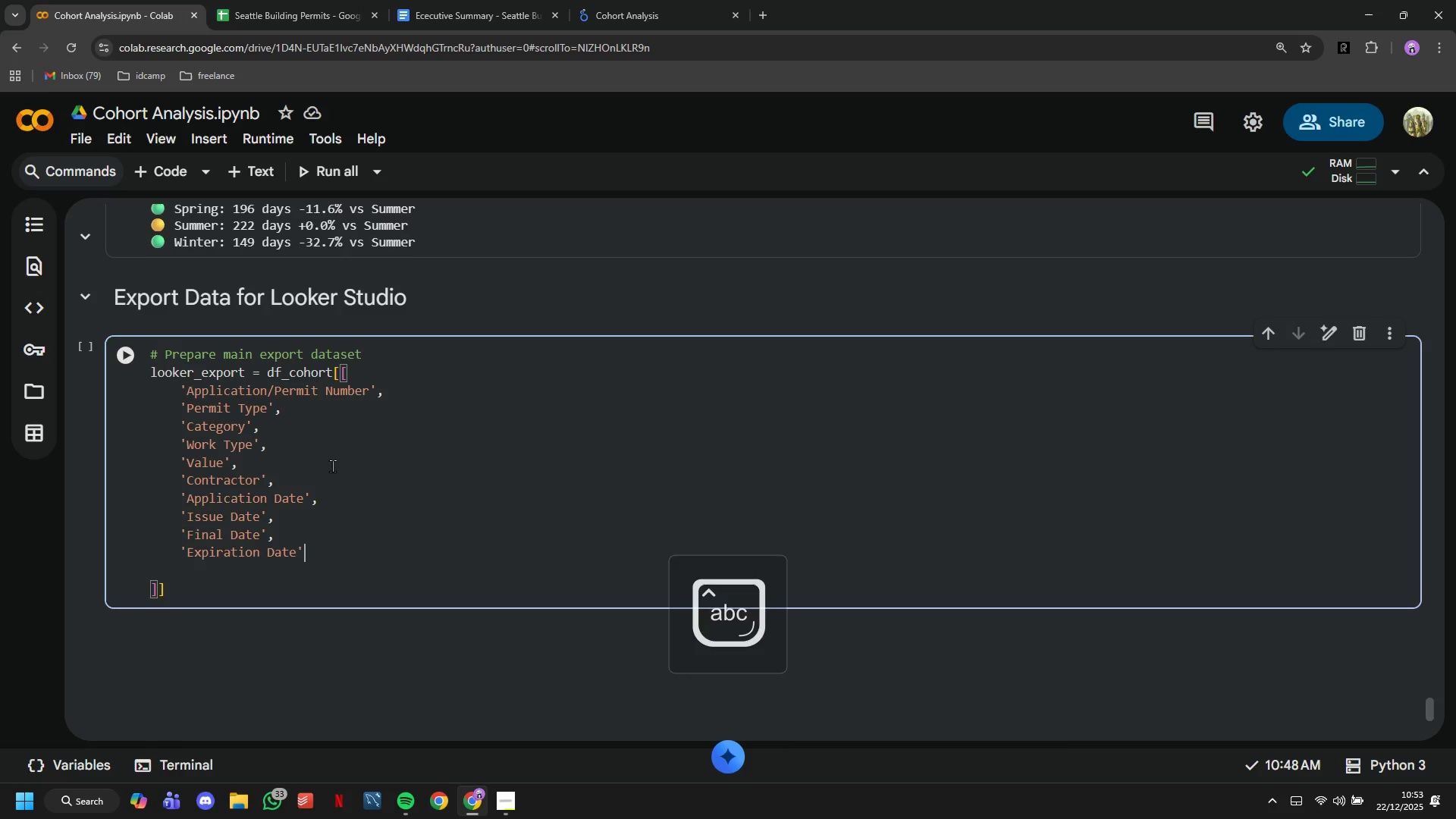 
key(Comma)
 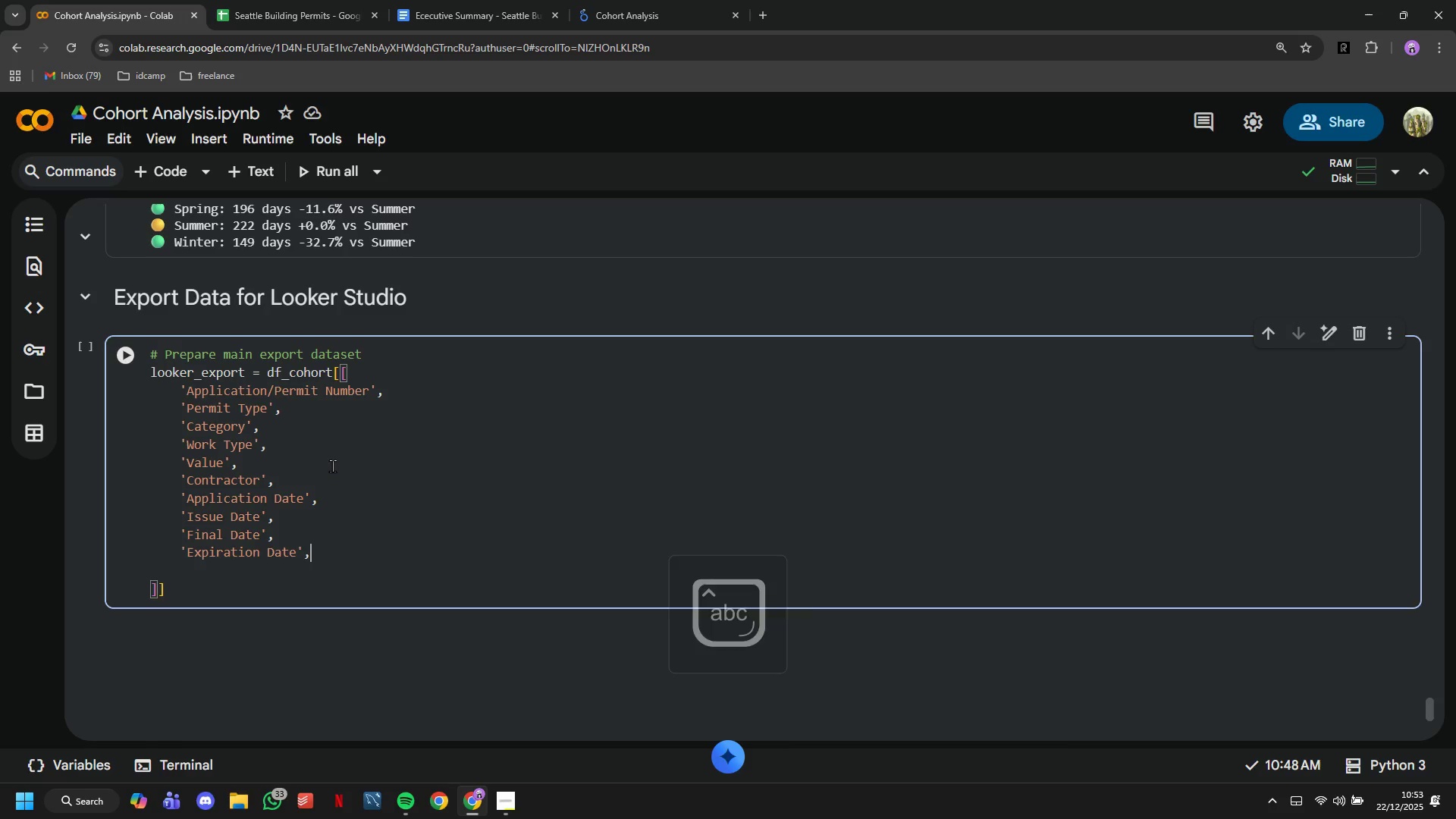 
key(Enter)
 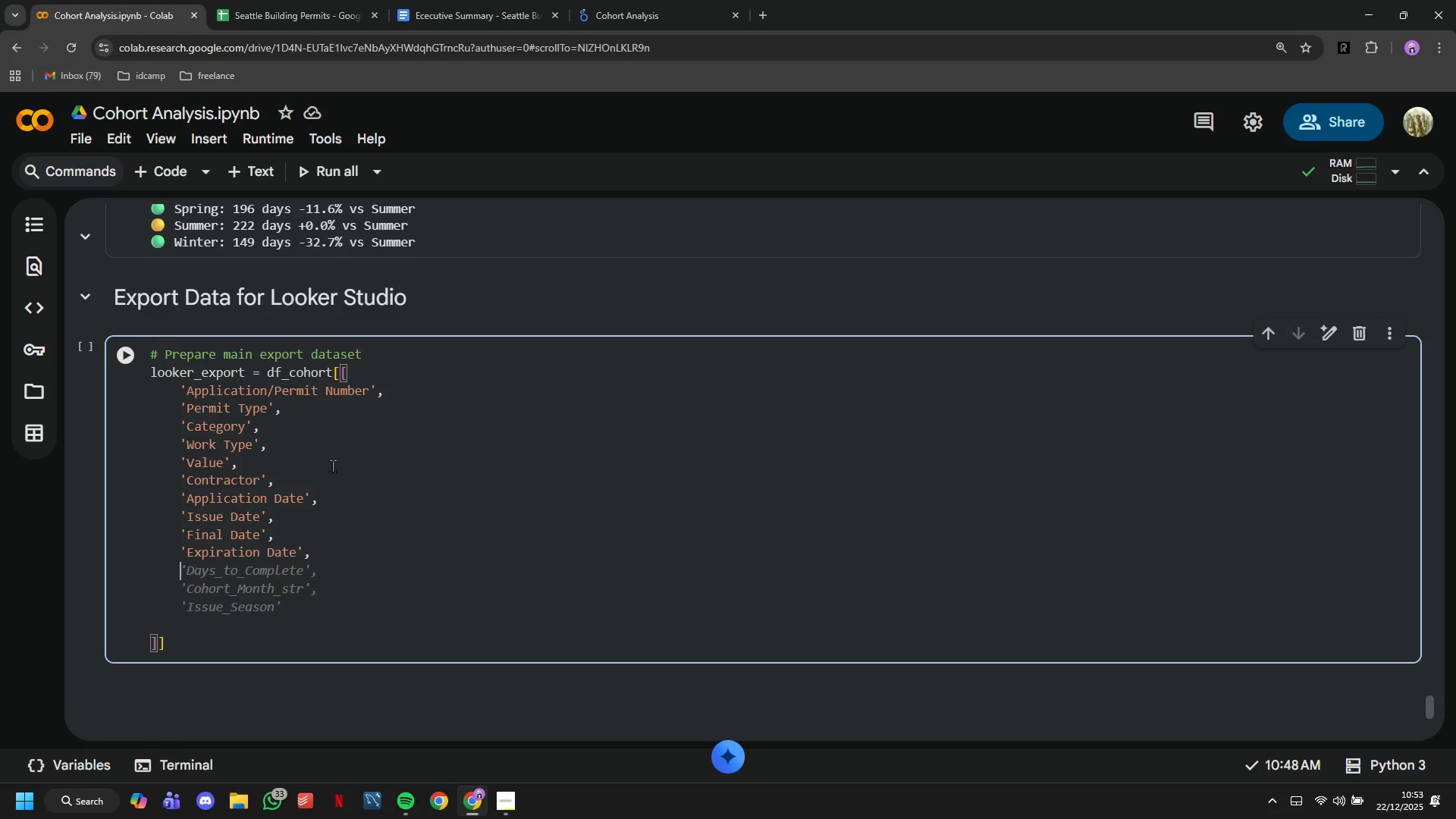 
wait(9.77)
 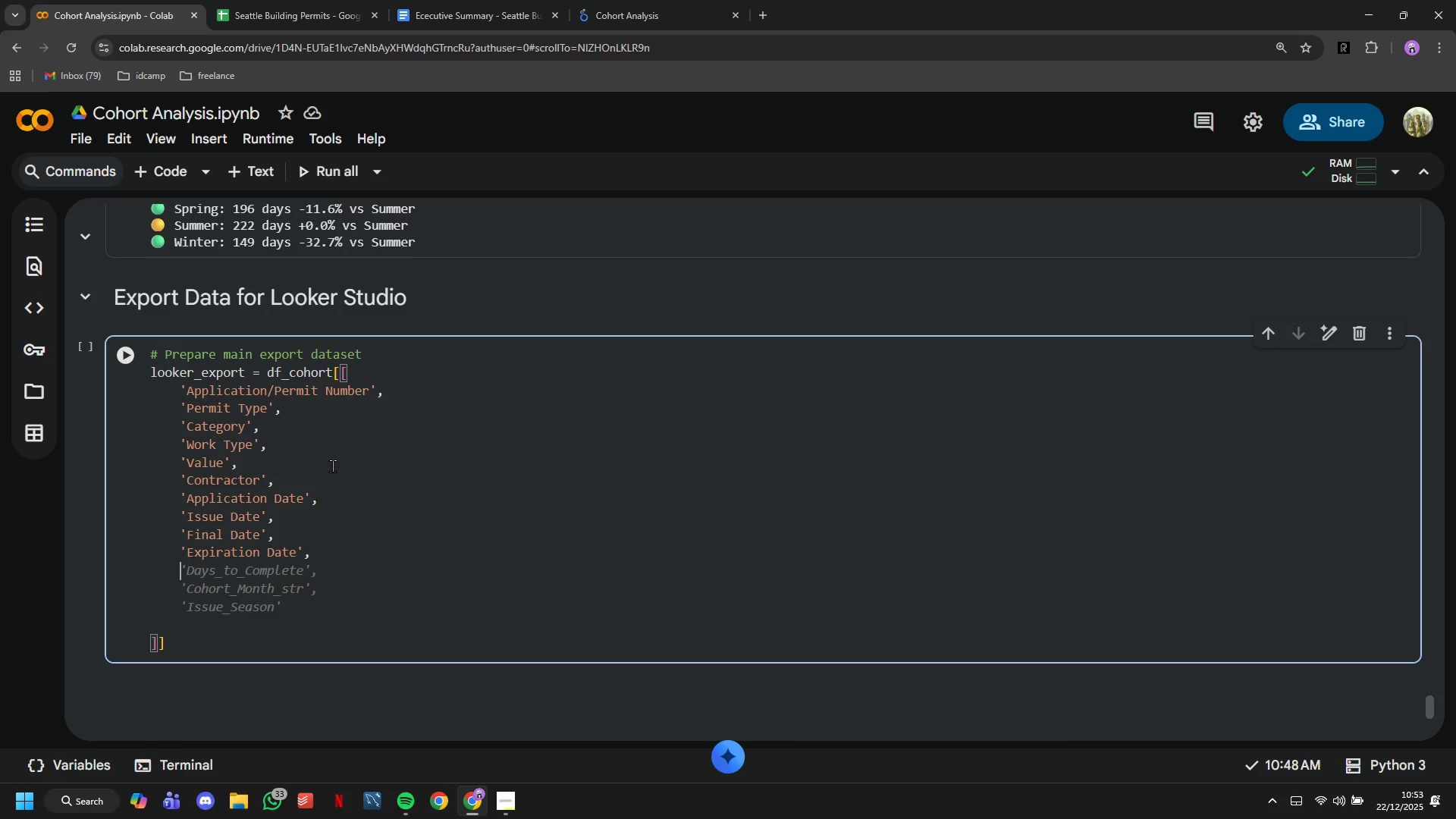 
type('Status)
 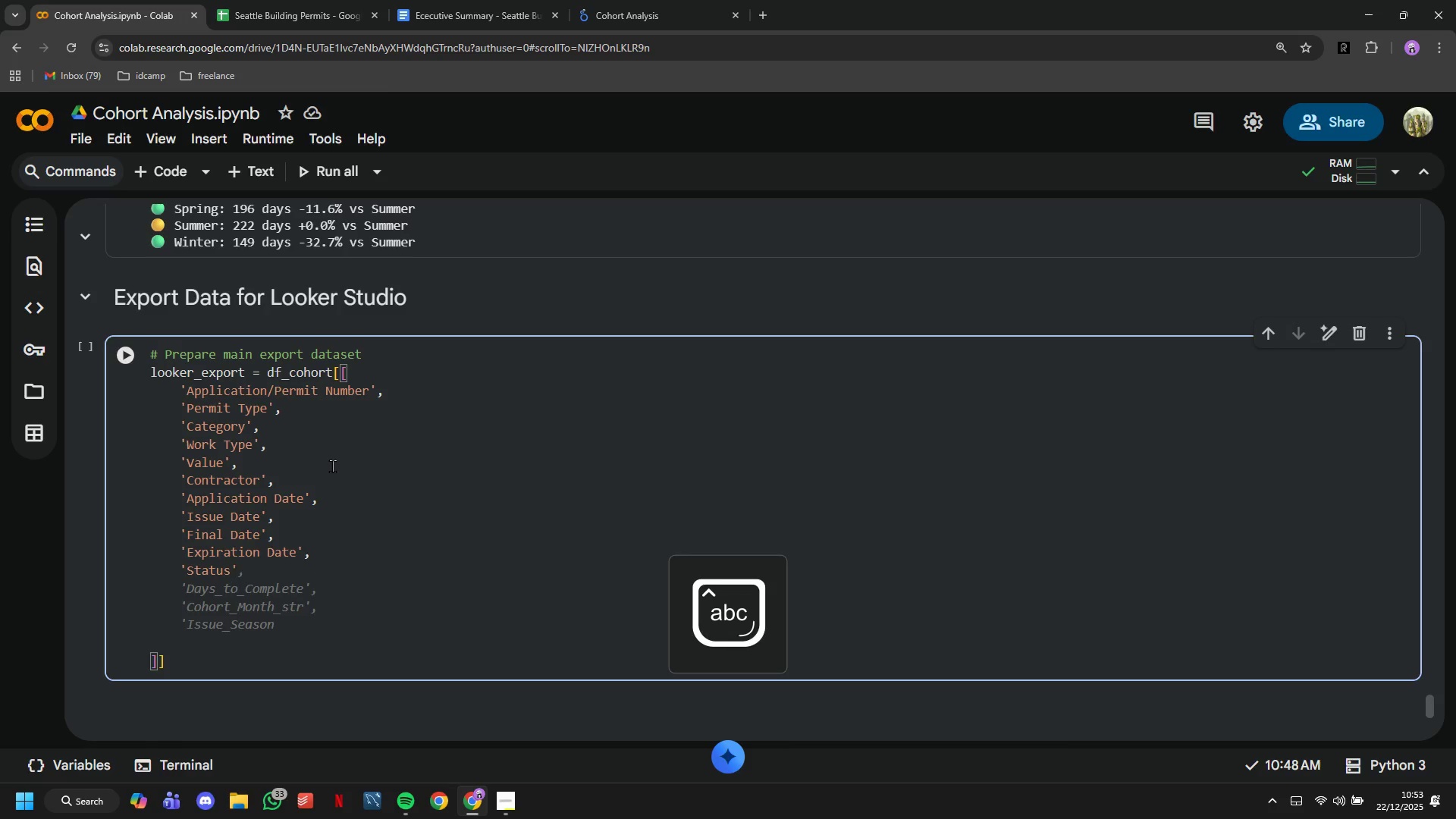 
key(ArrowRight)
 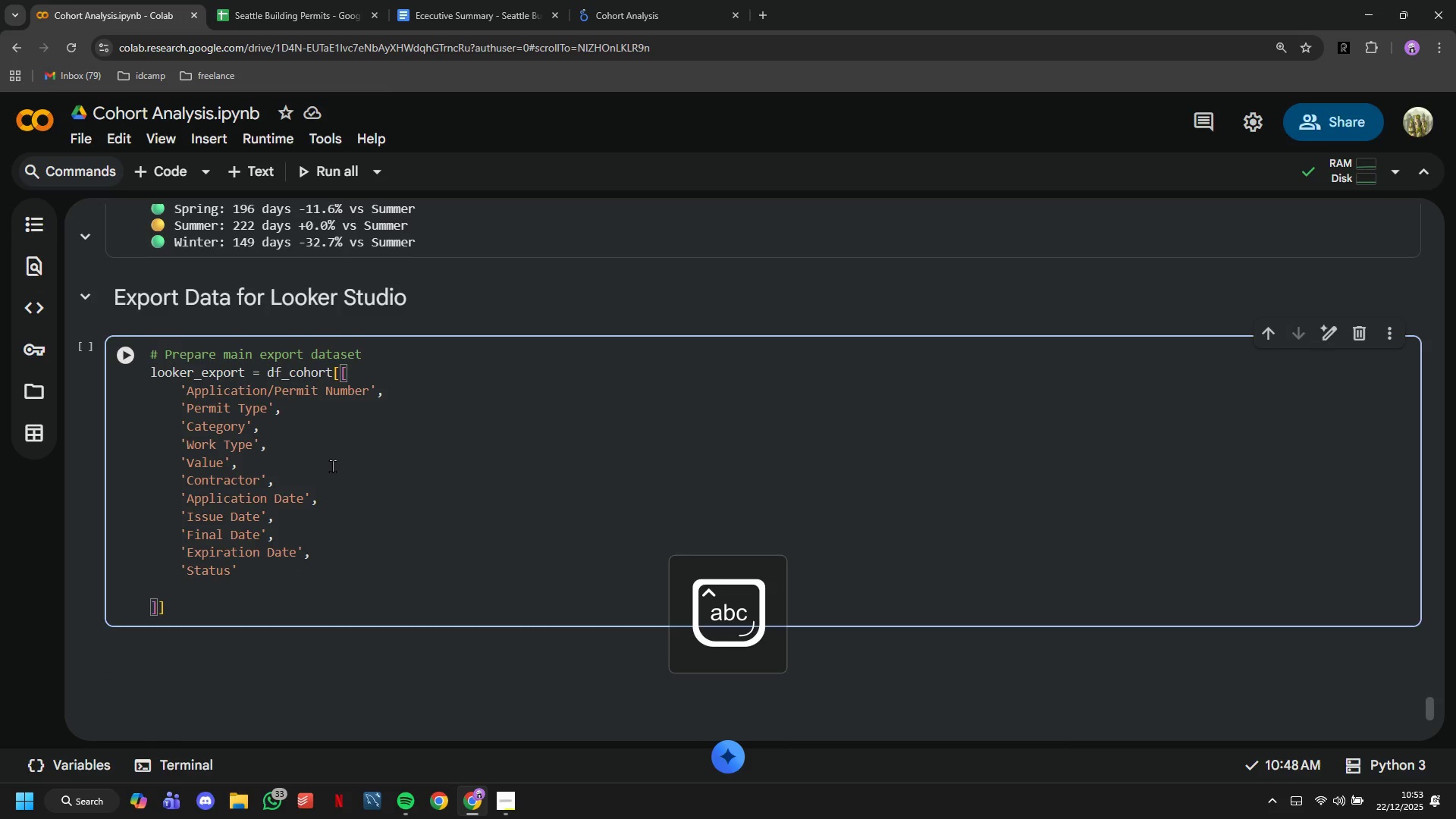 
key(Comma)
 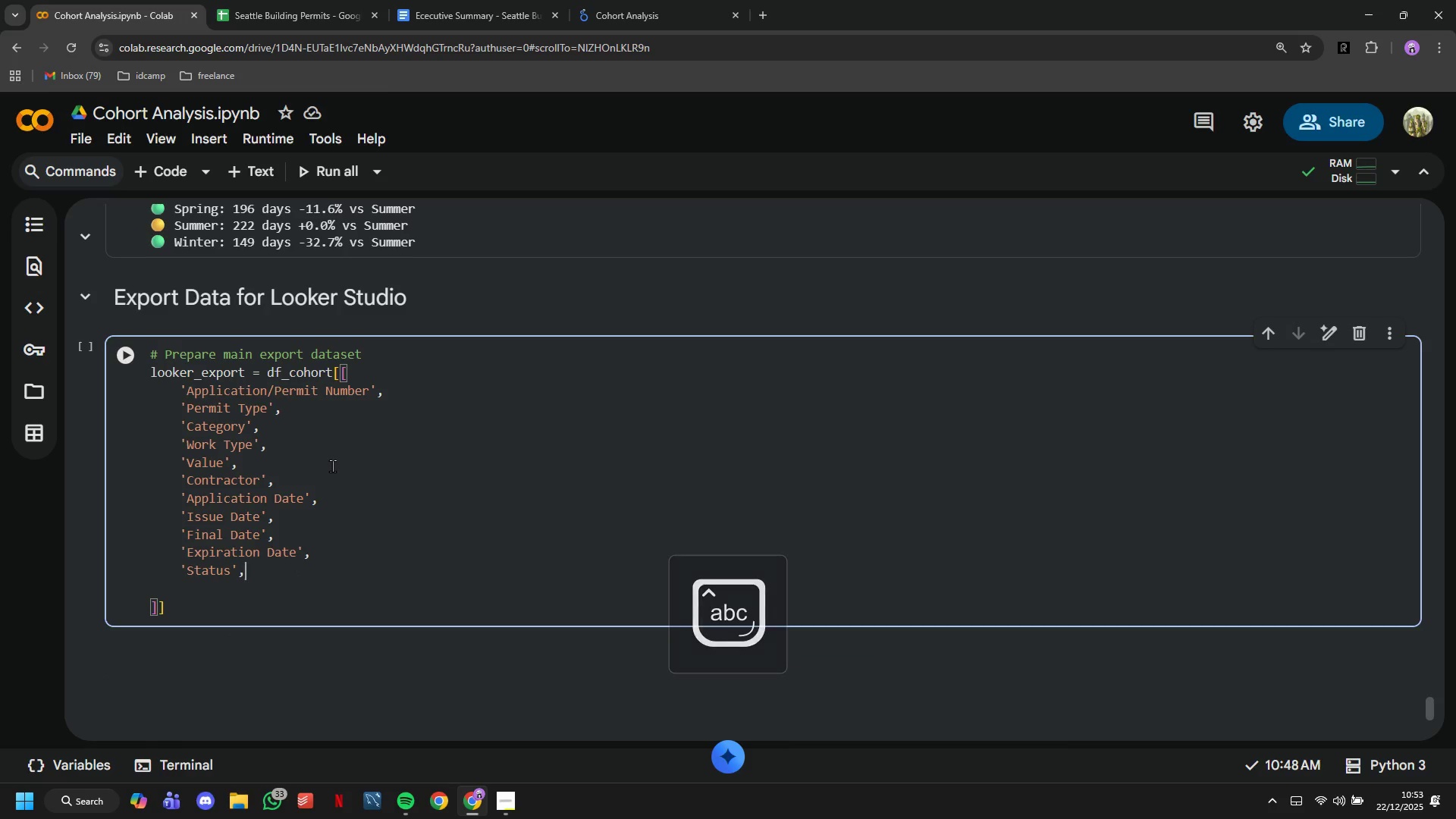 
key(Enter)
 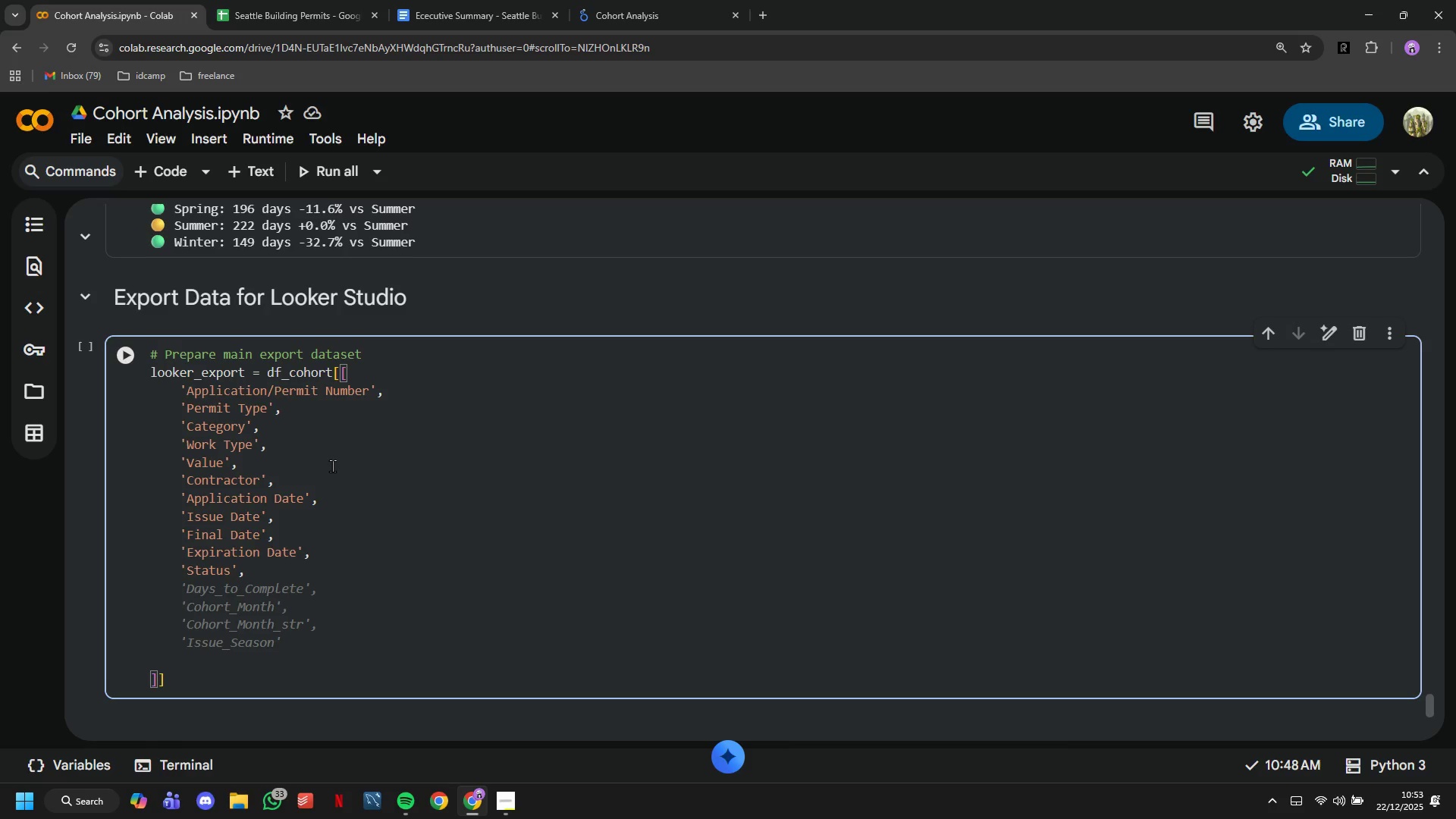 
wait(7.56)
 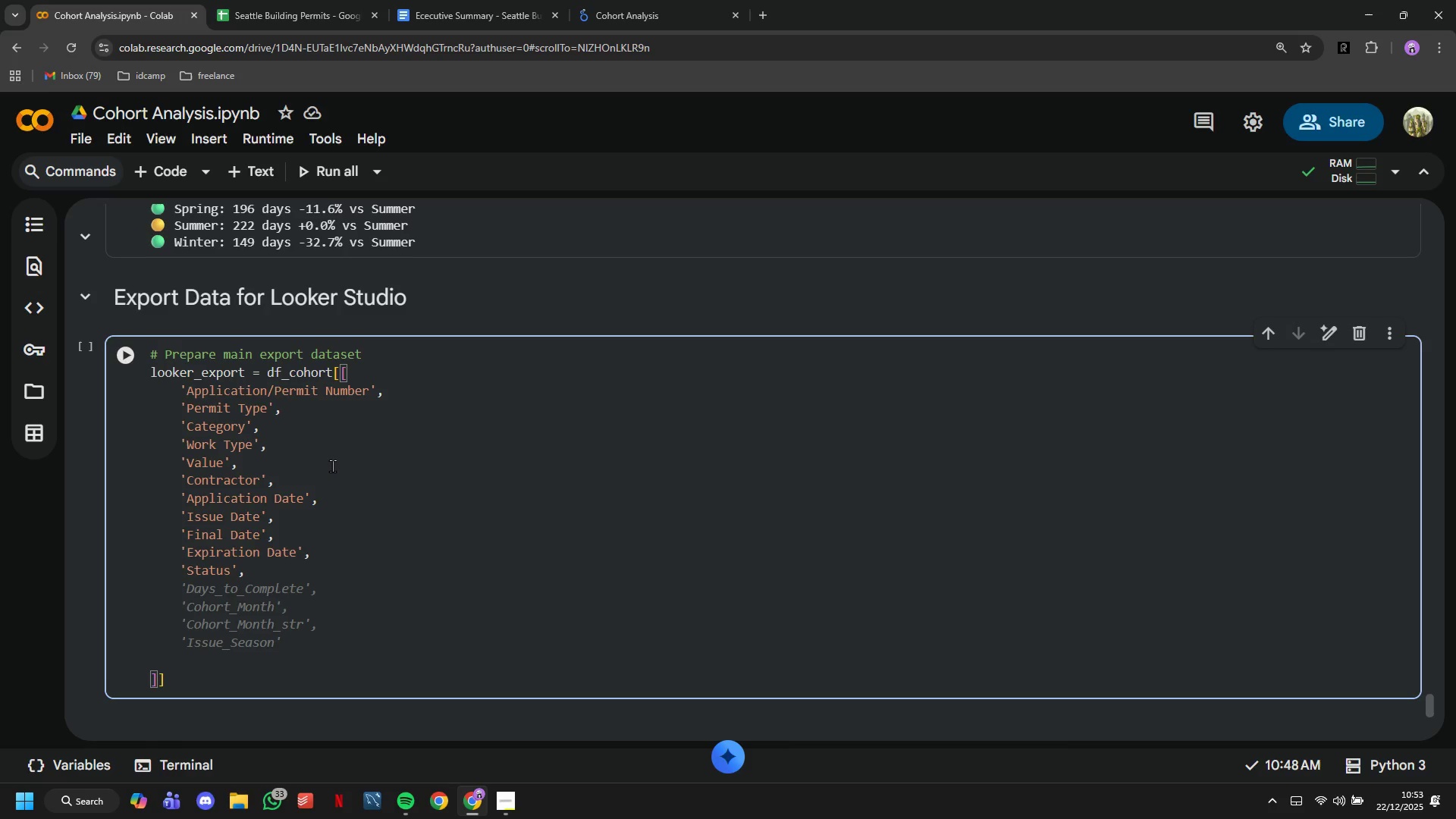 
type('Days_to_Complete)
 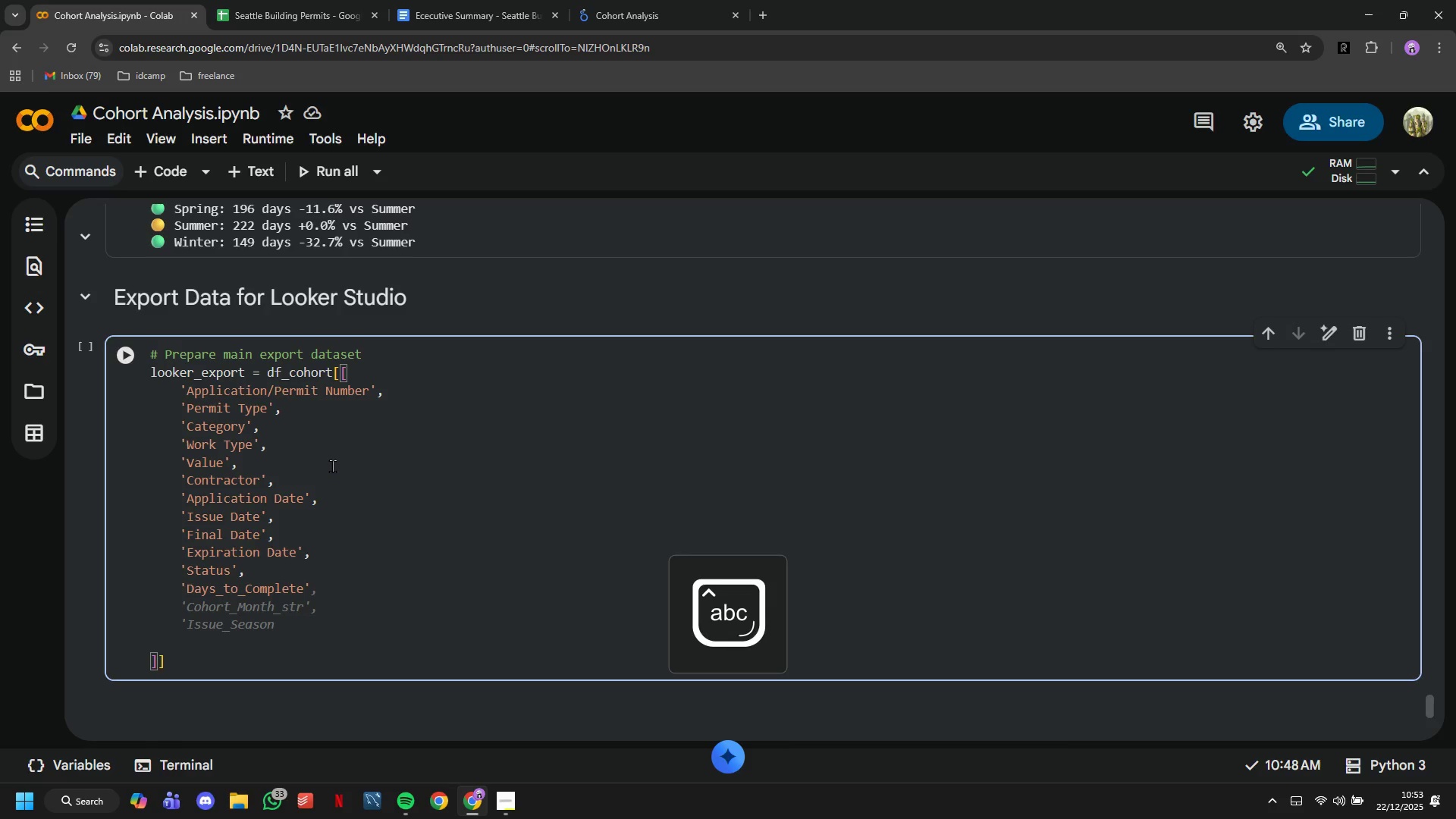 
key(ArrowRight)
 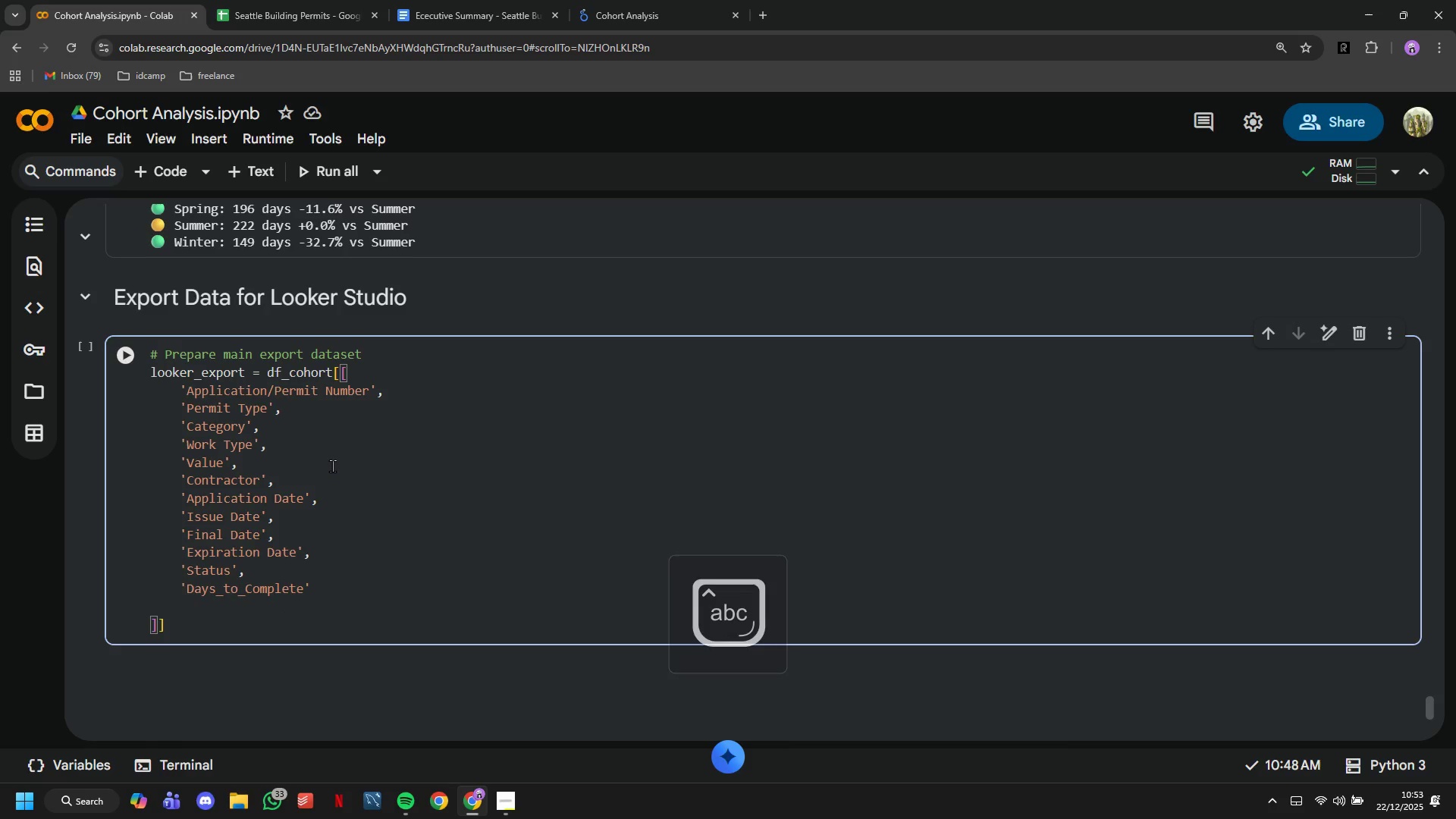 
key(Comma)
 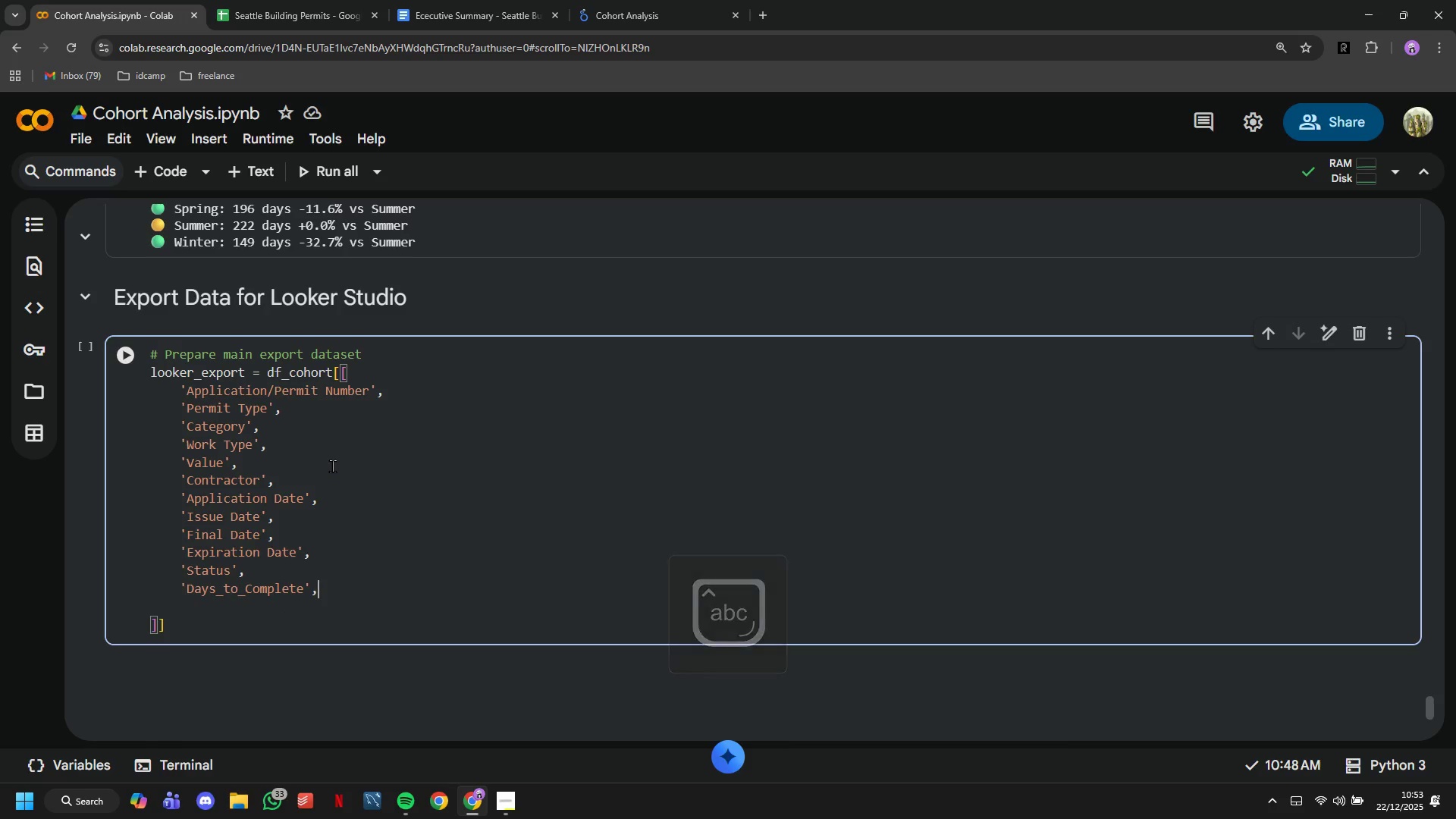 
key(Enter)
 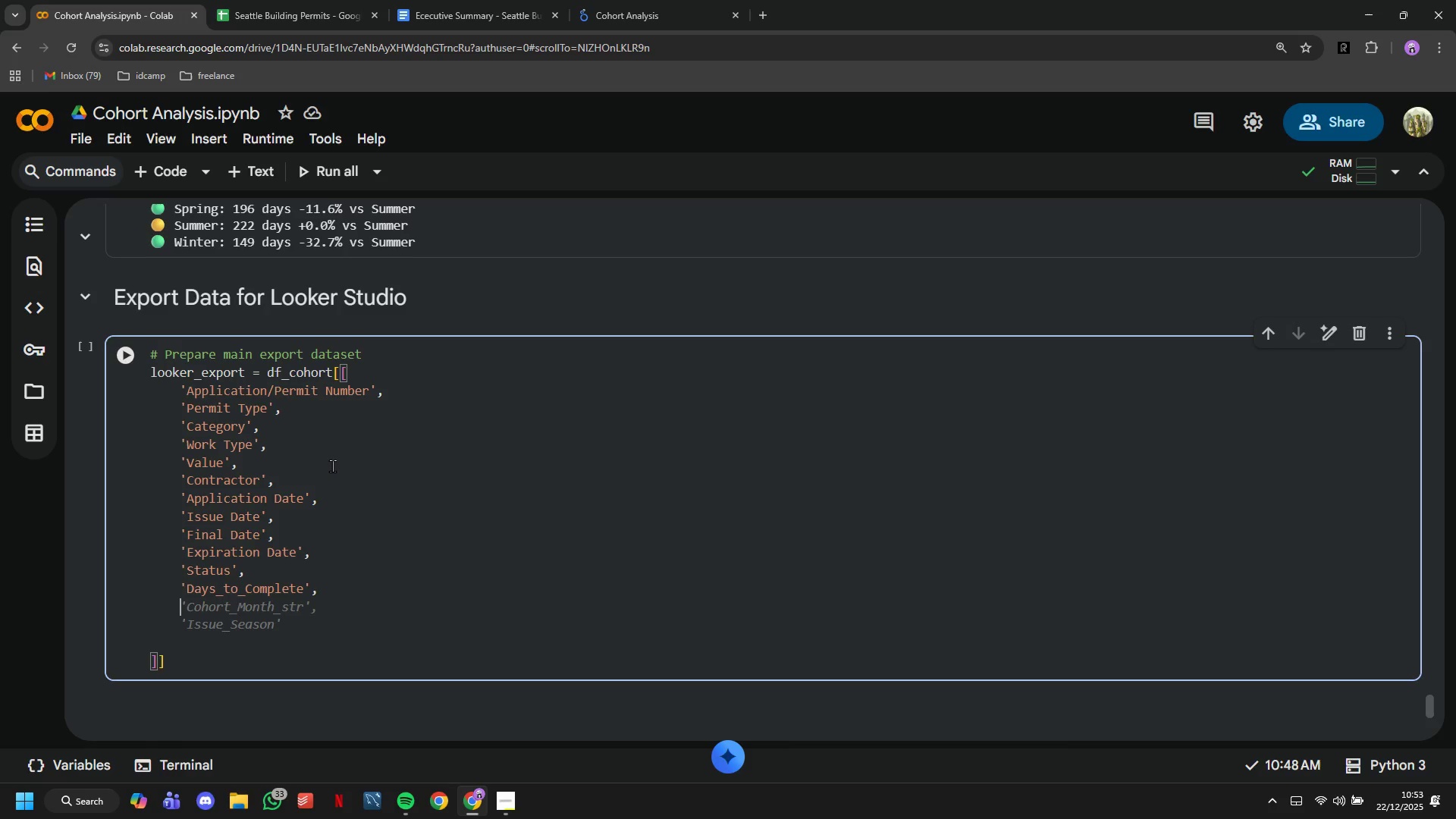 
wait(6.38)
 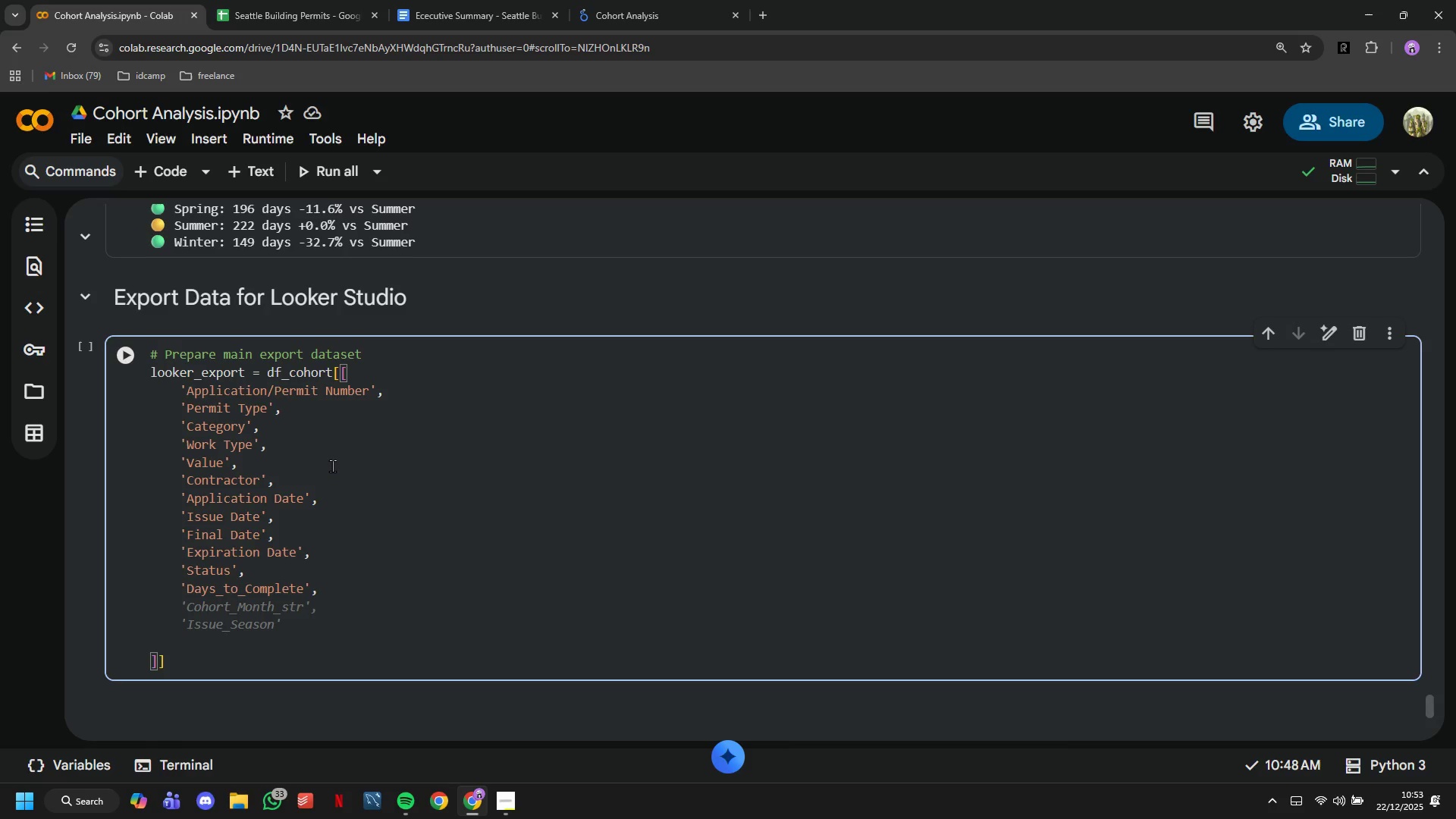 
type('Cohort_M)
 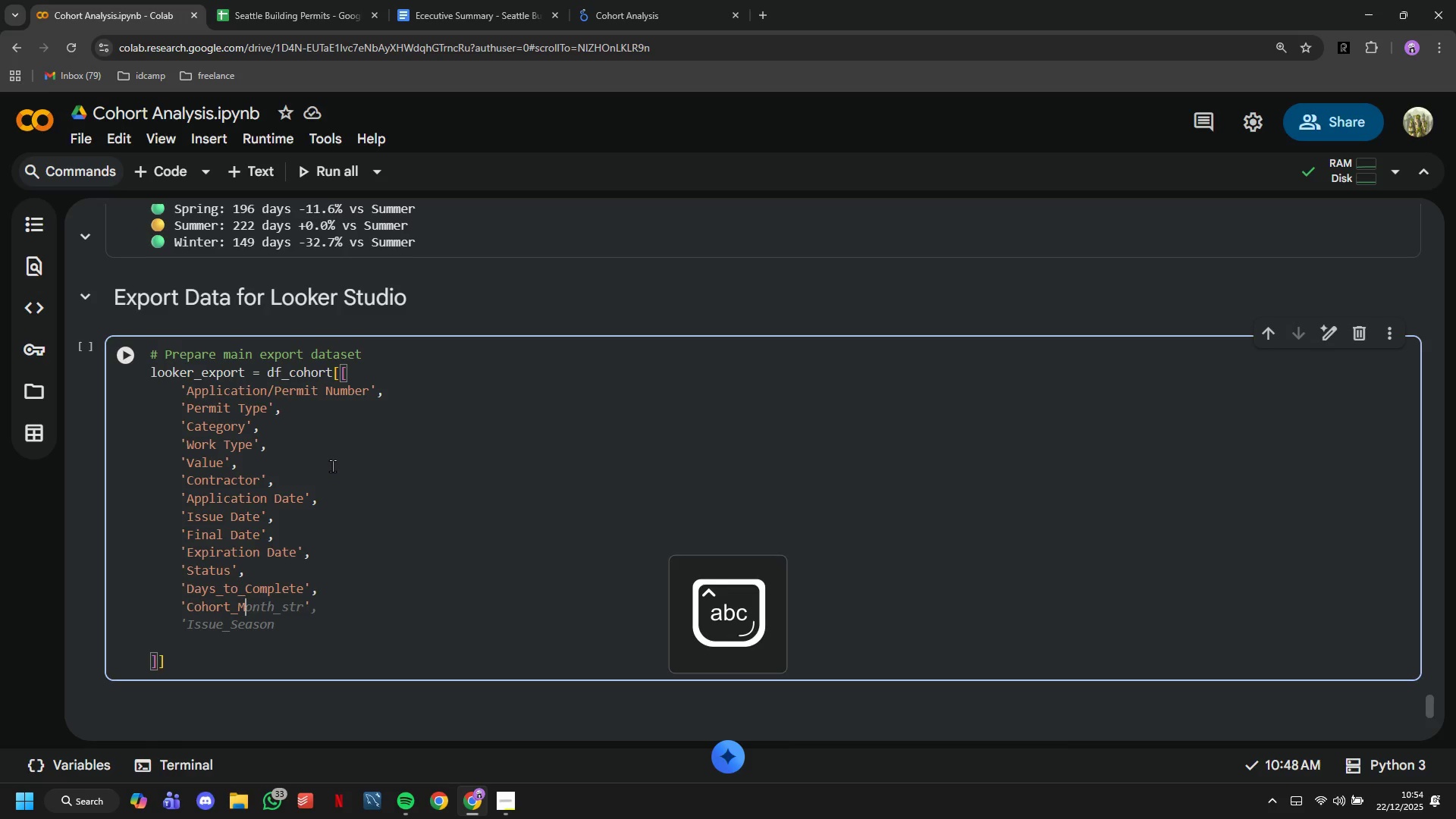 
wait(6.31)
 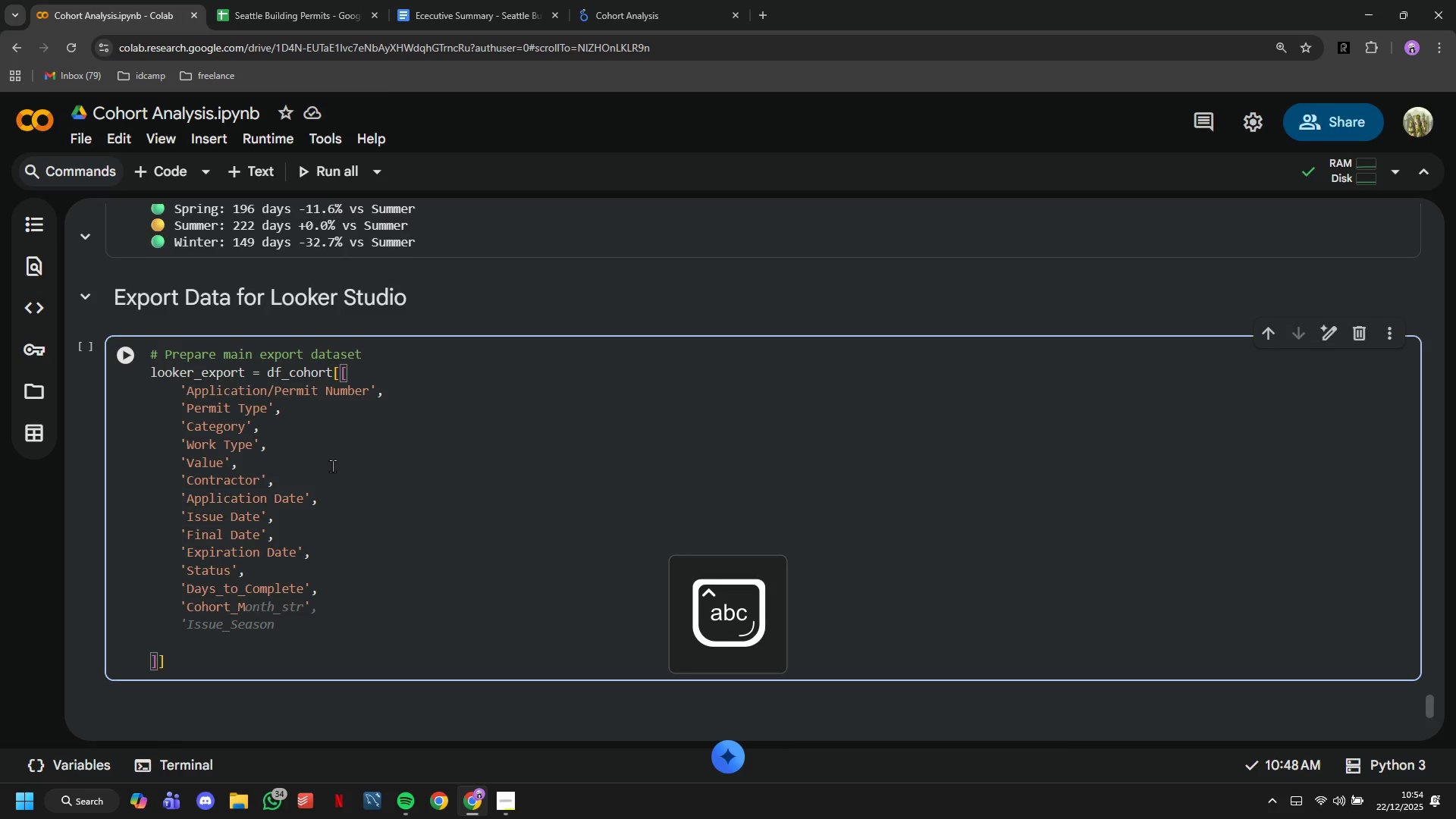 
type(onth_str)
 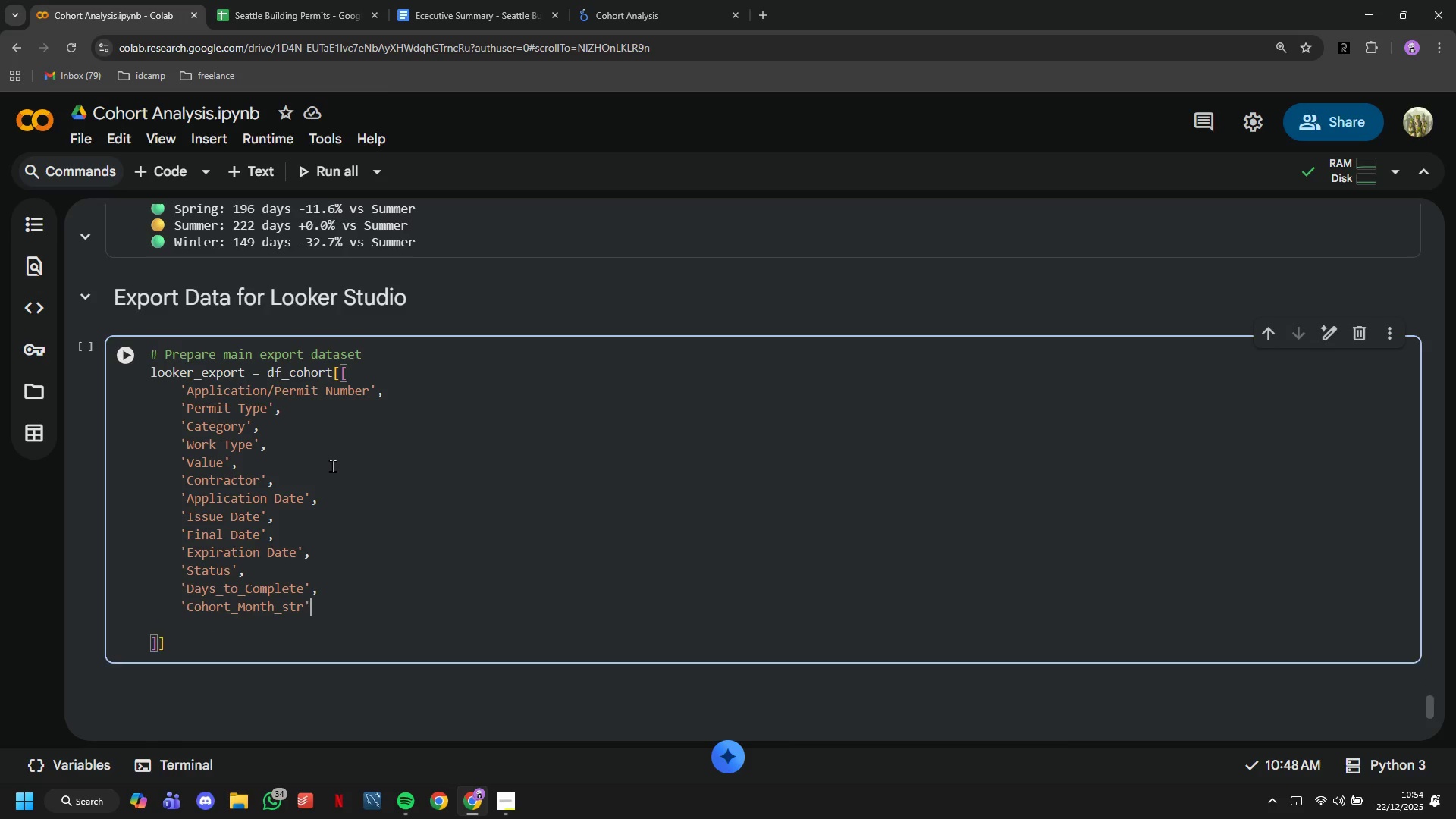 
 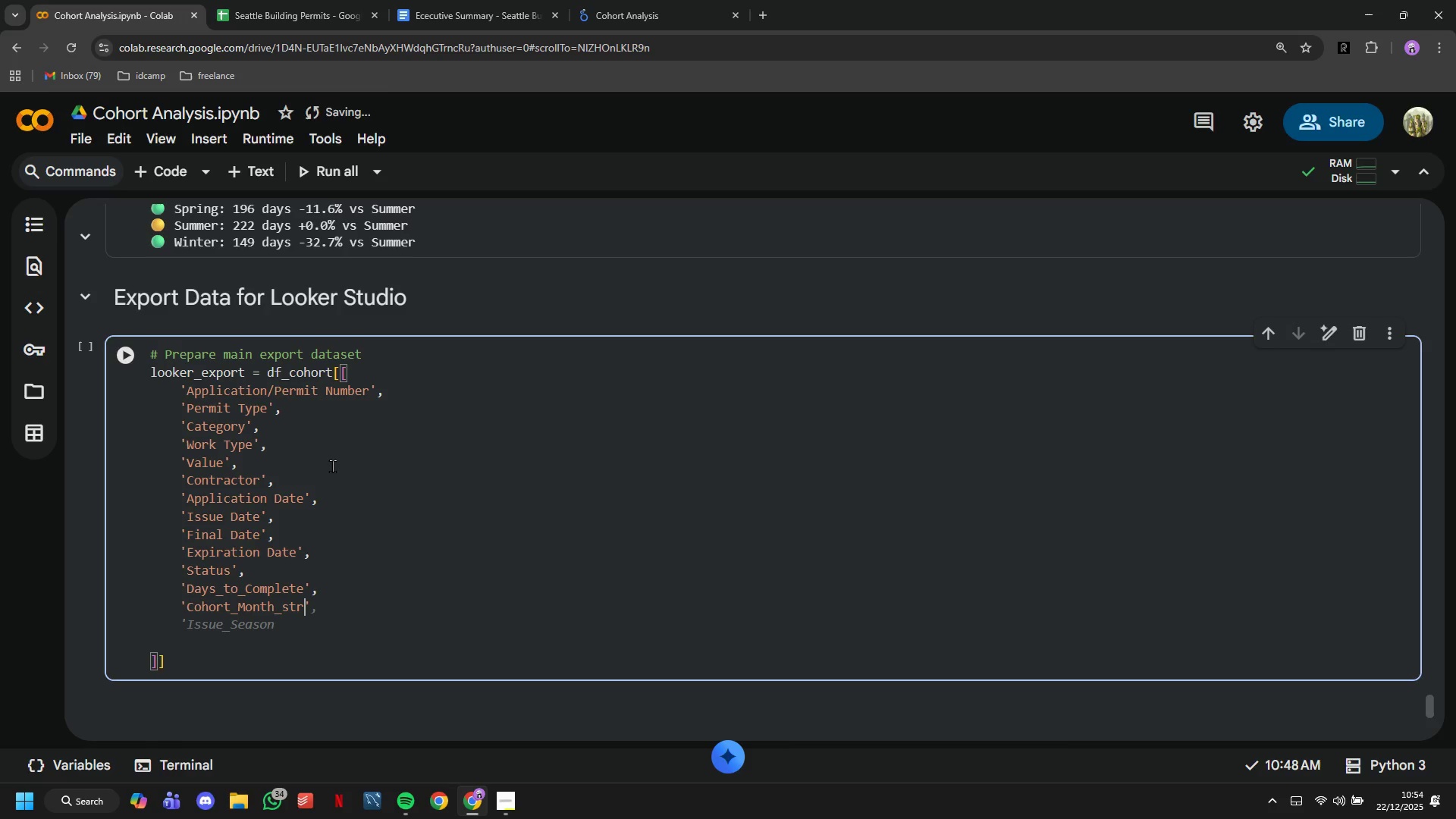 
key(ArrowRight)
 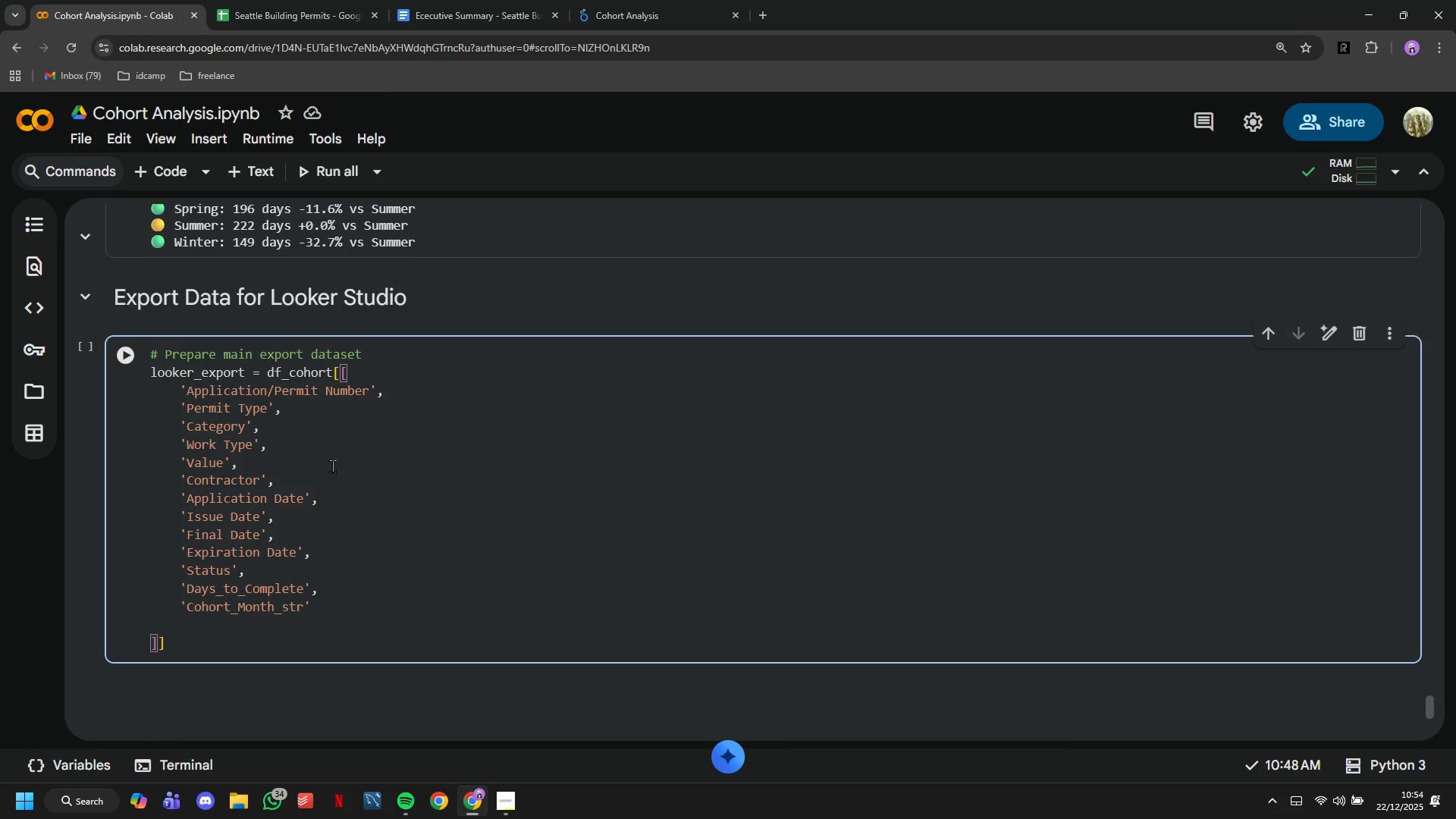 
key(Comma)
 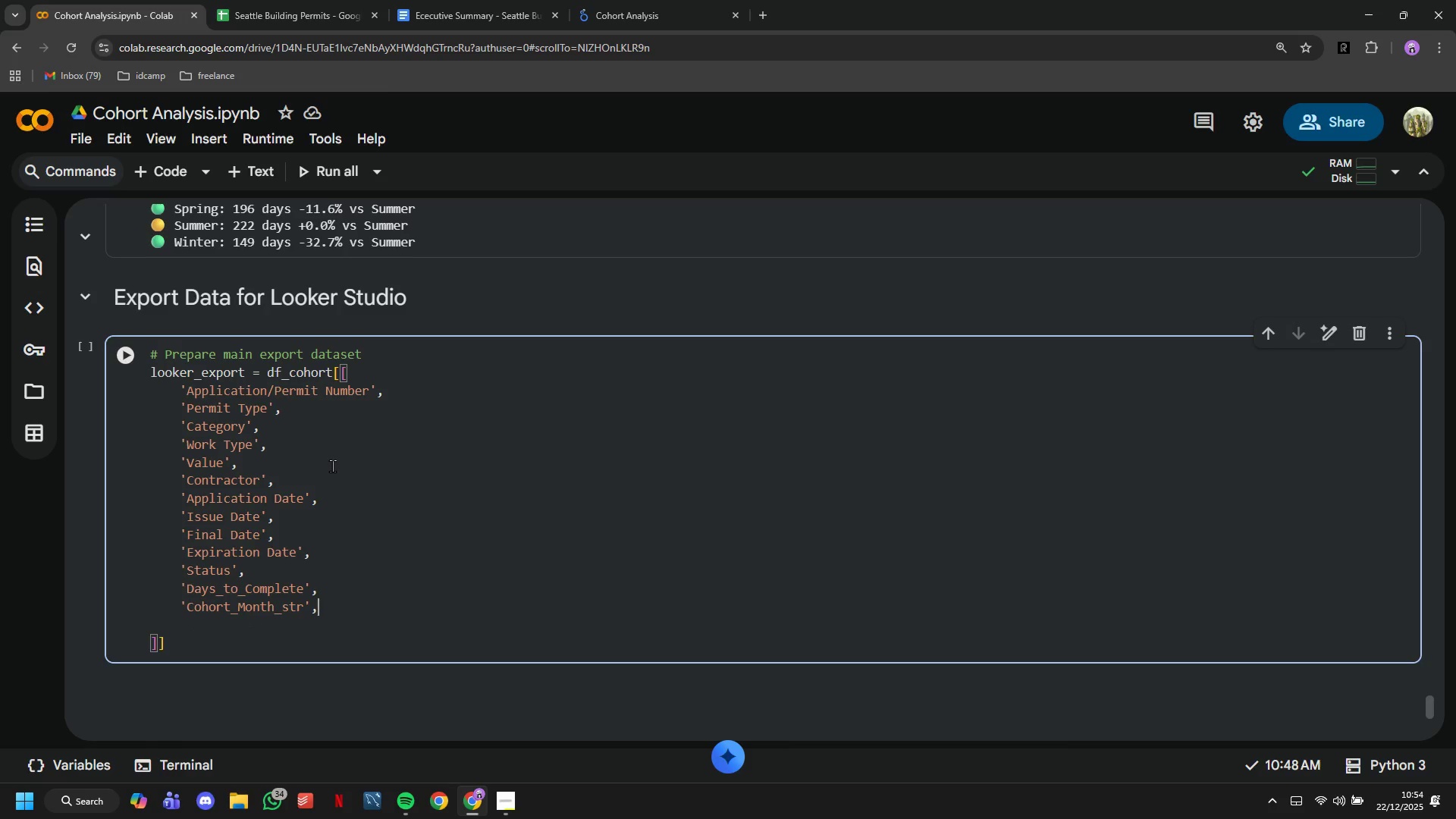 
key(Enter)
 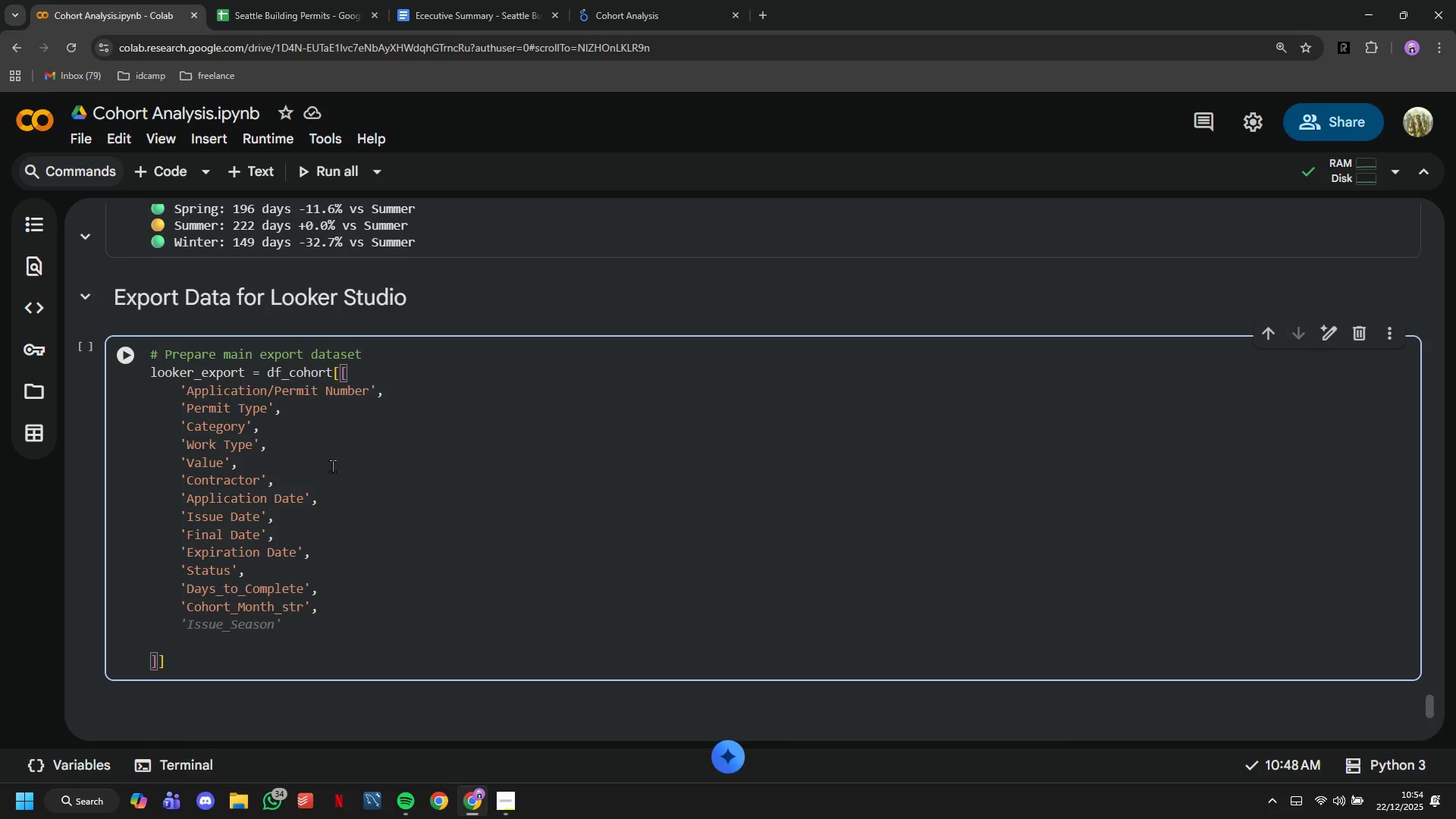 
wait(5.89)
 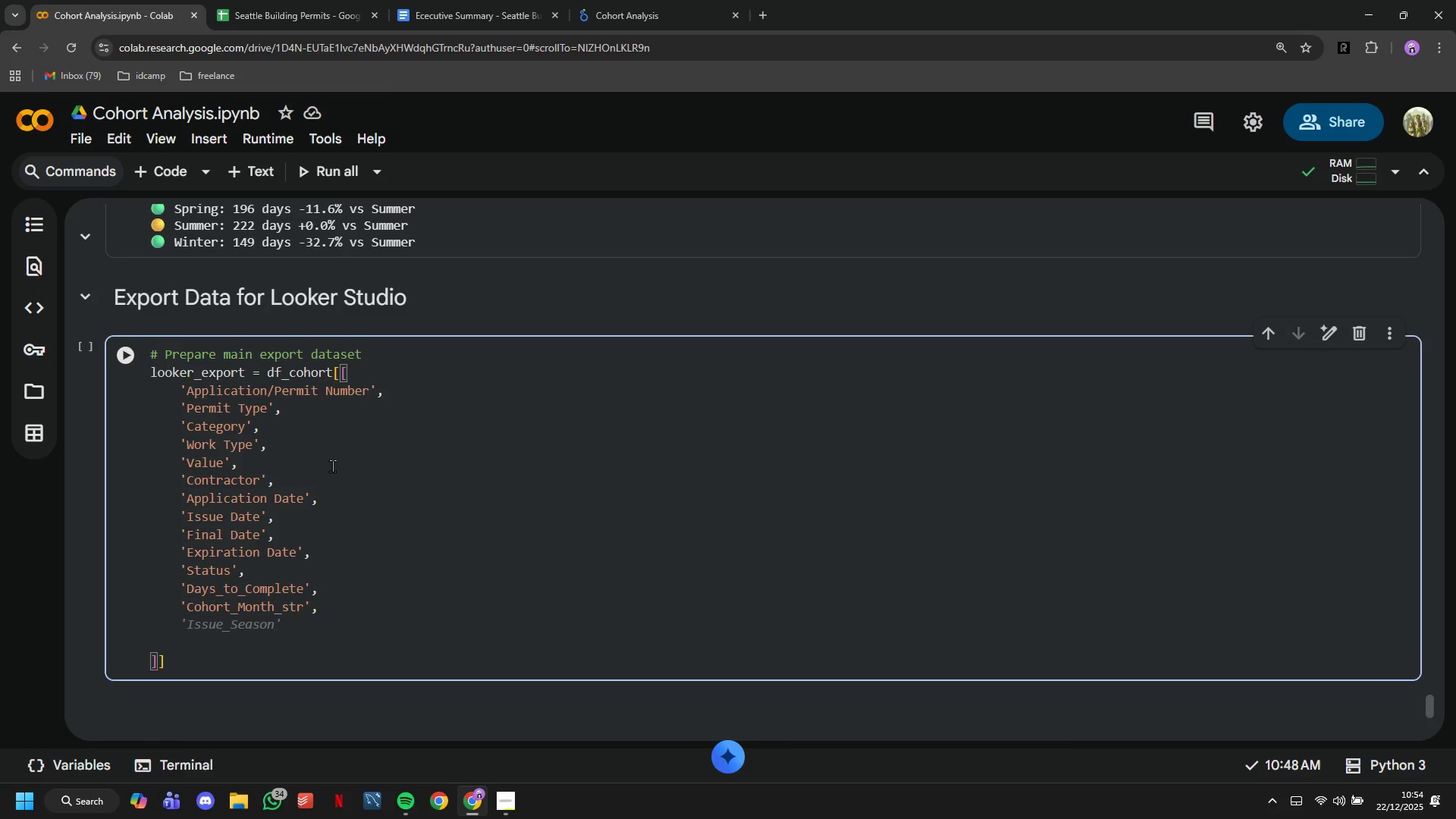 
type('Issue_Season)
 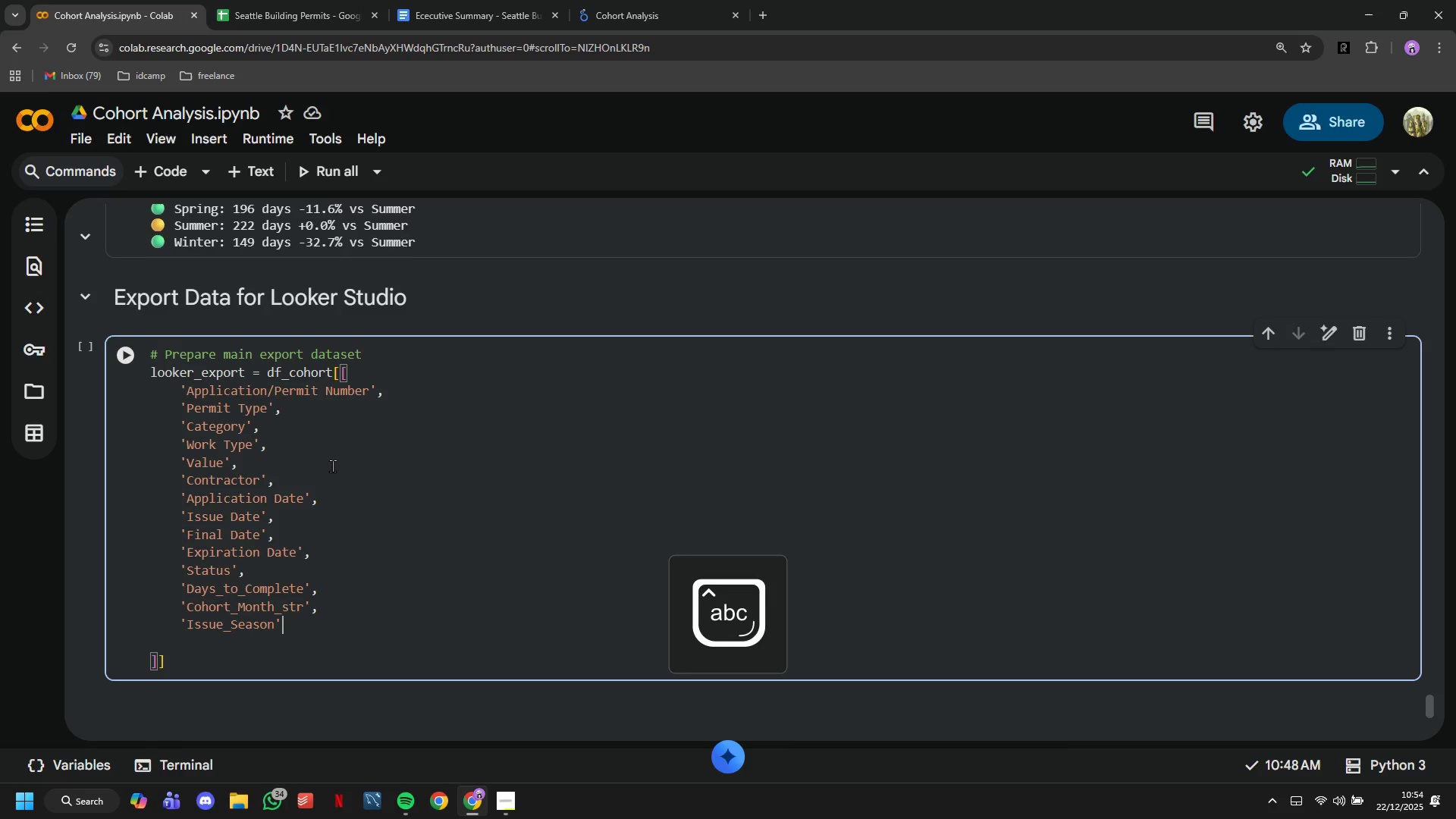 
 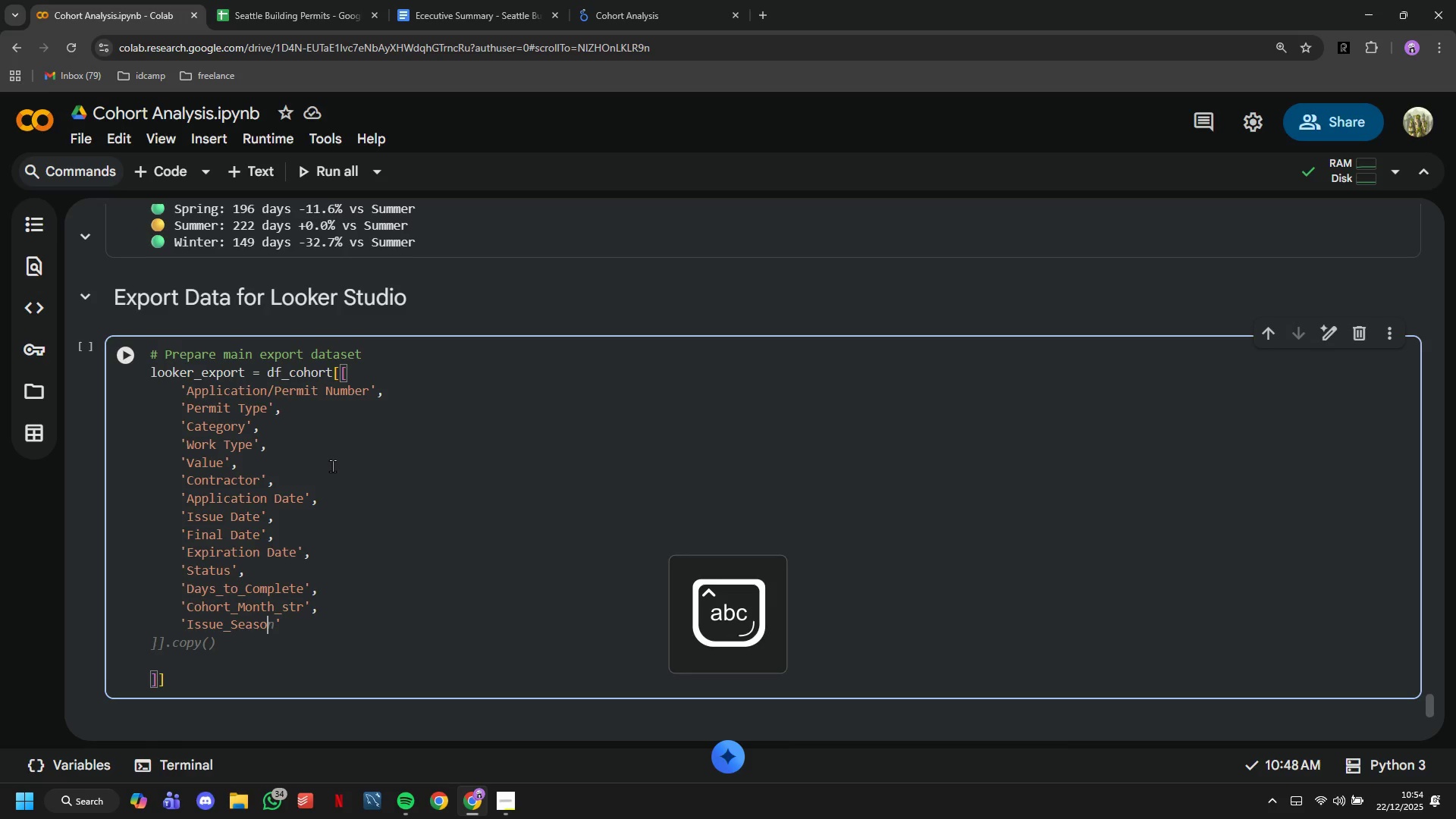 
key(ArrowRight)
 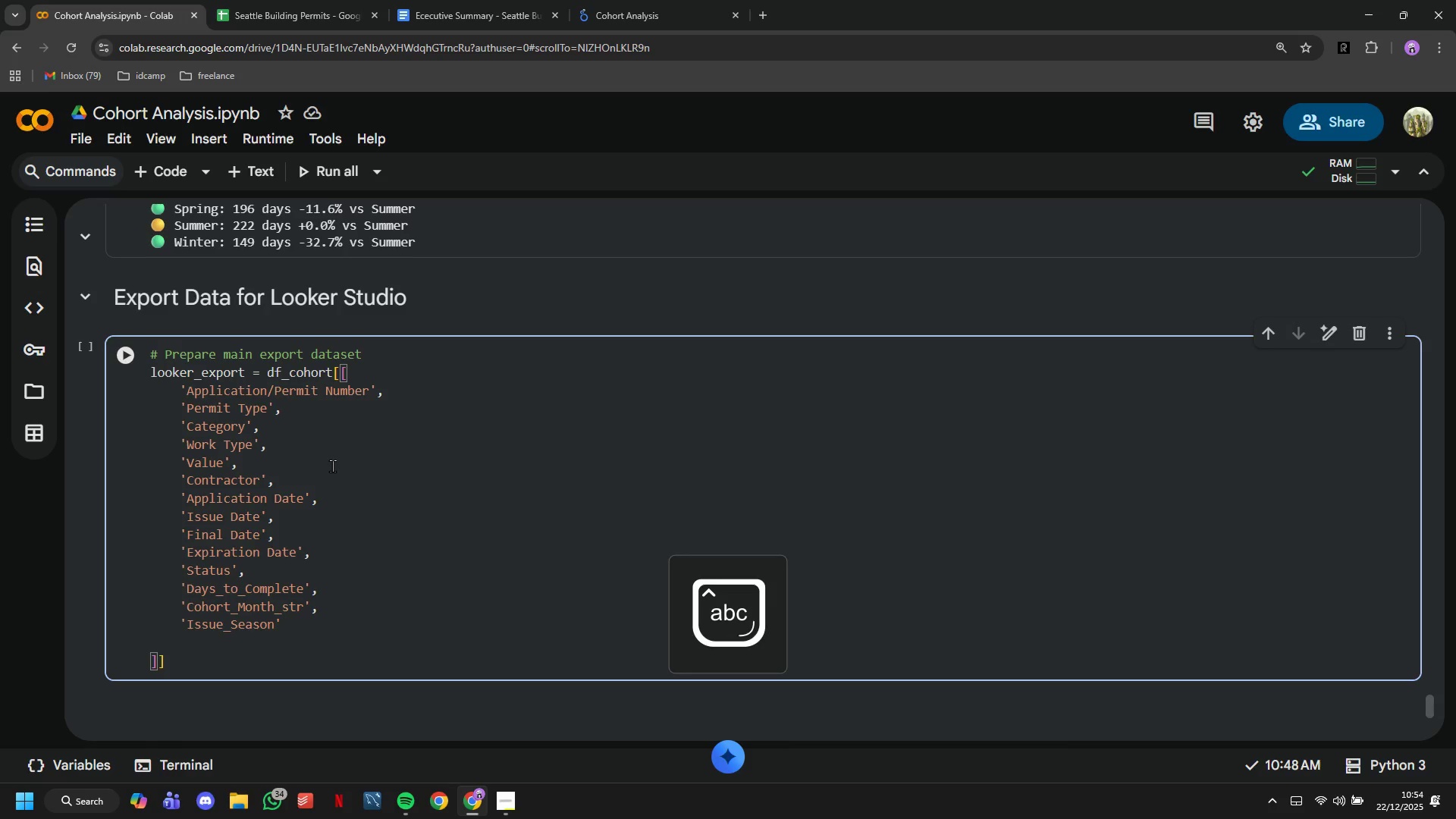 
key(Comma)
 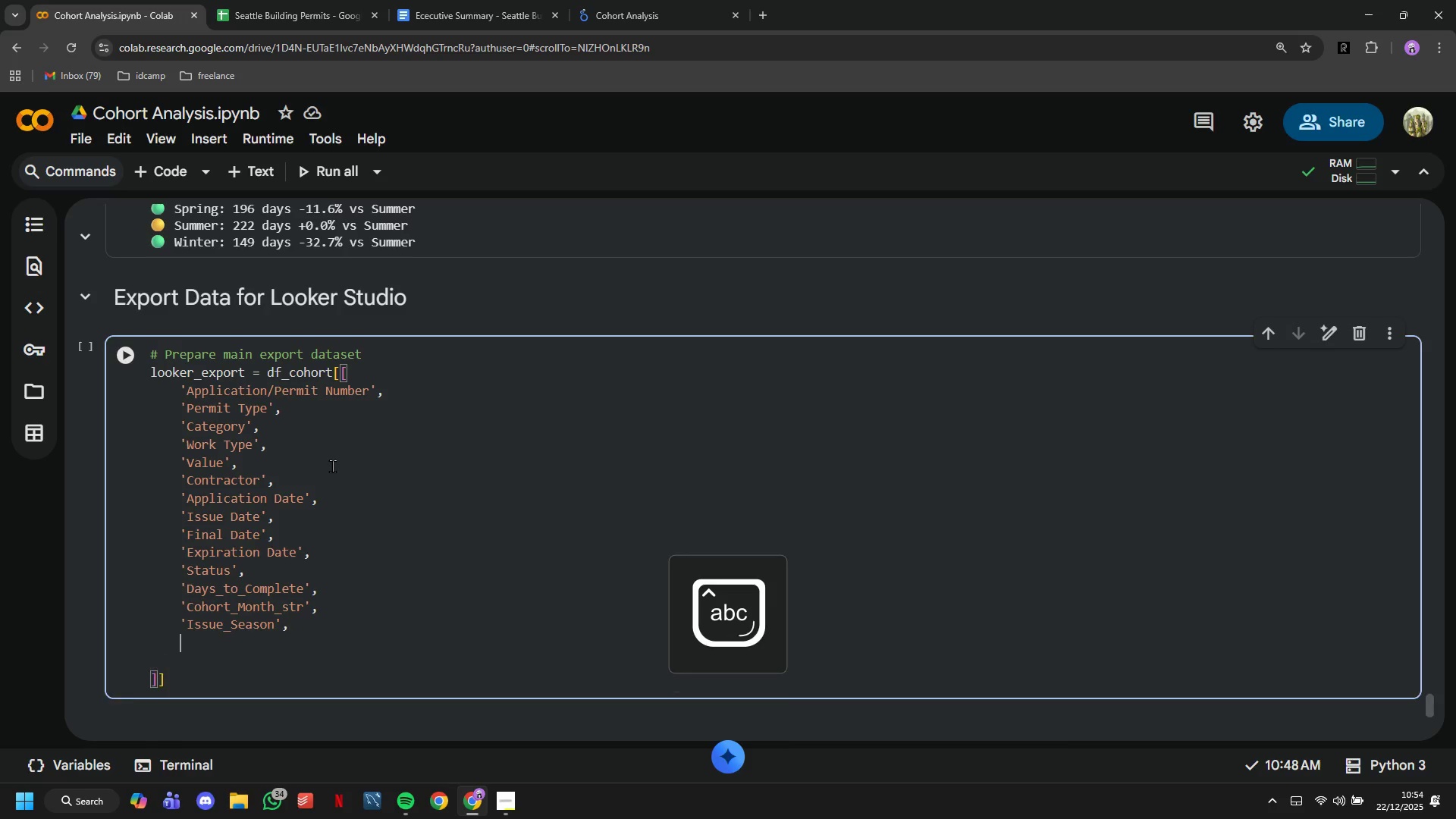 
key(Enter)
 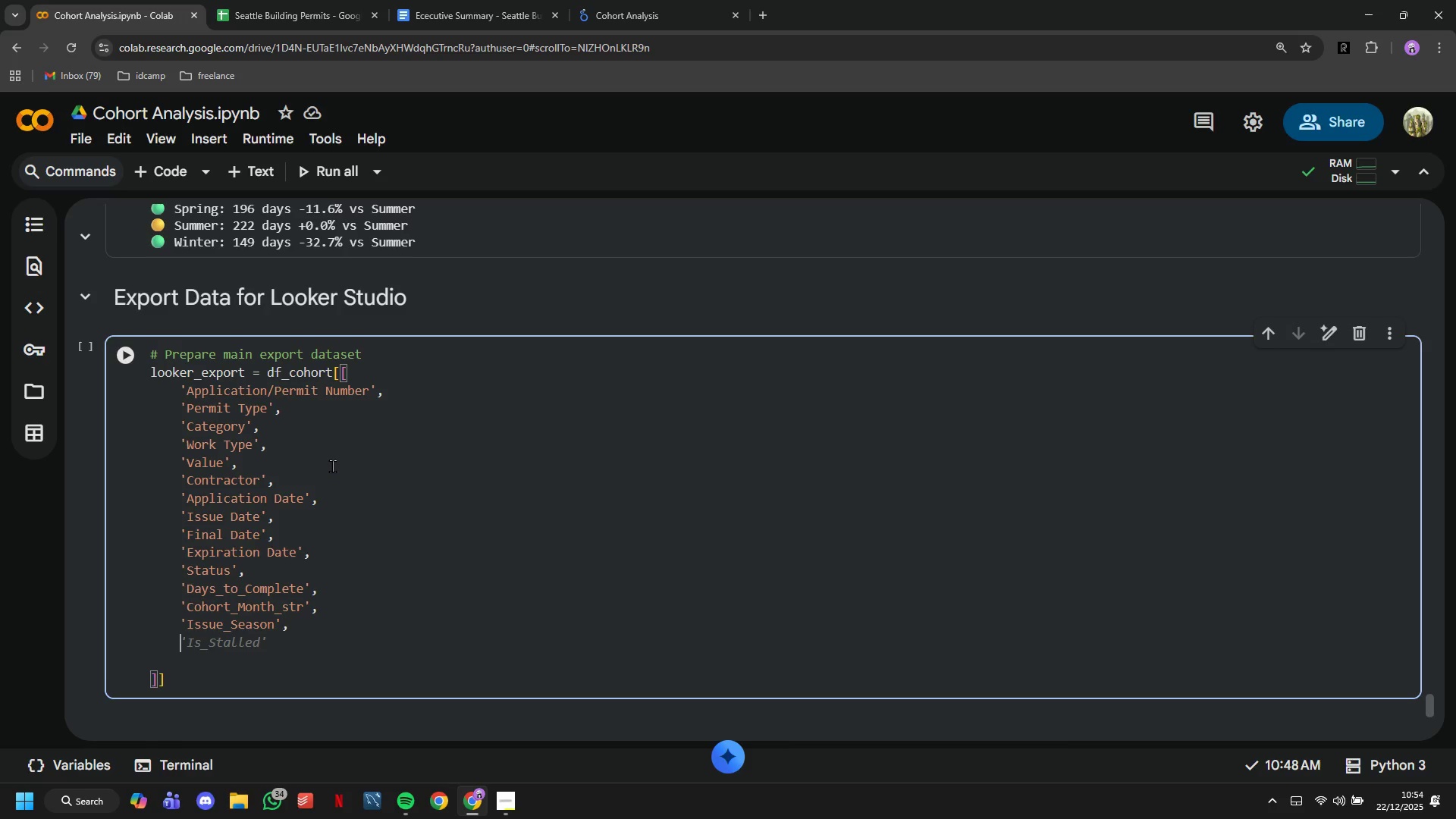 
wait(11.33)
 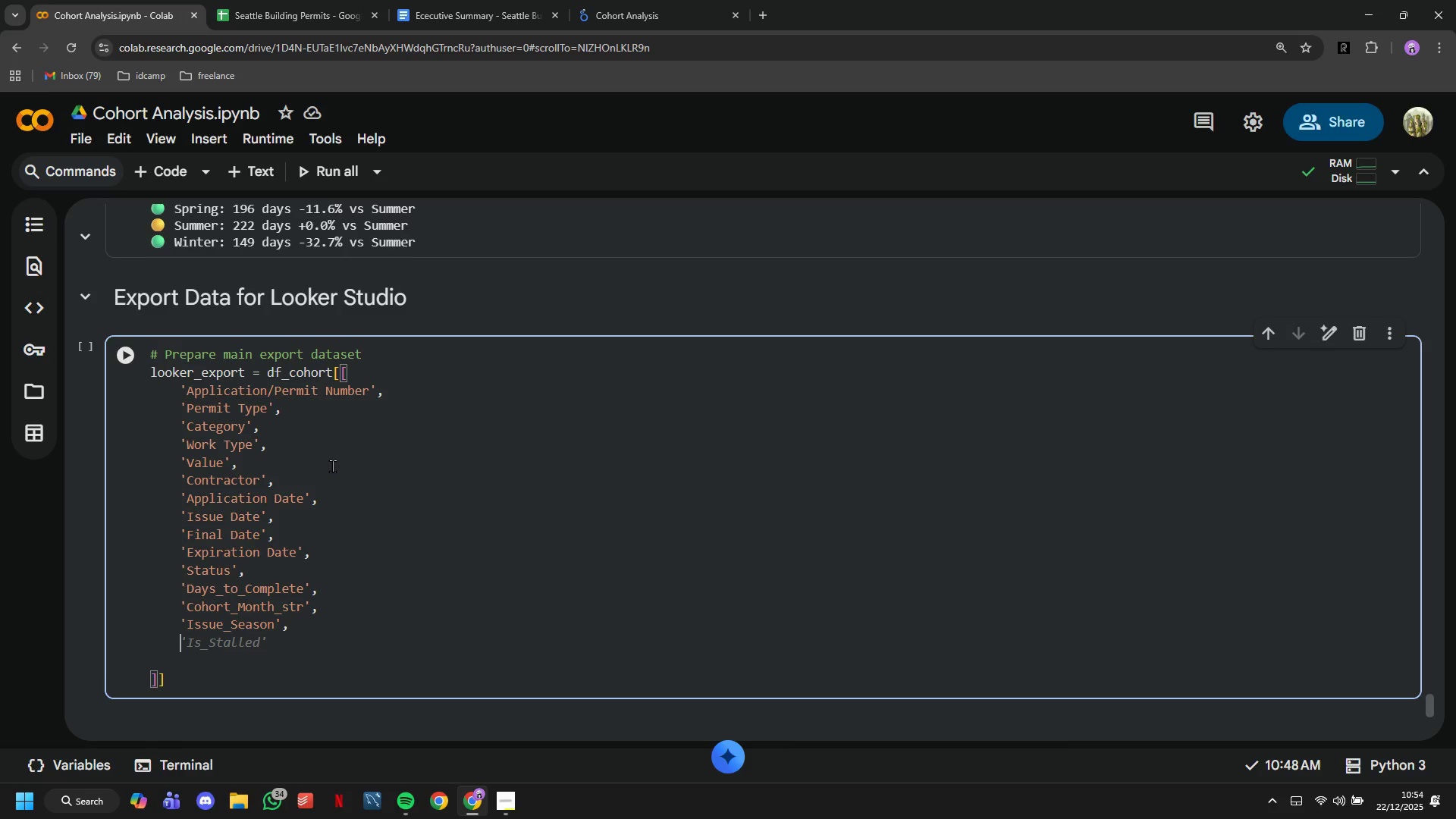 
key(Quote)
 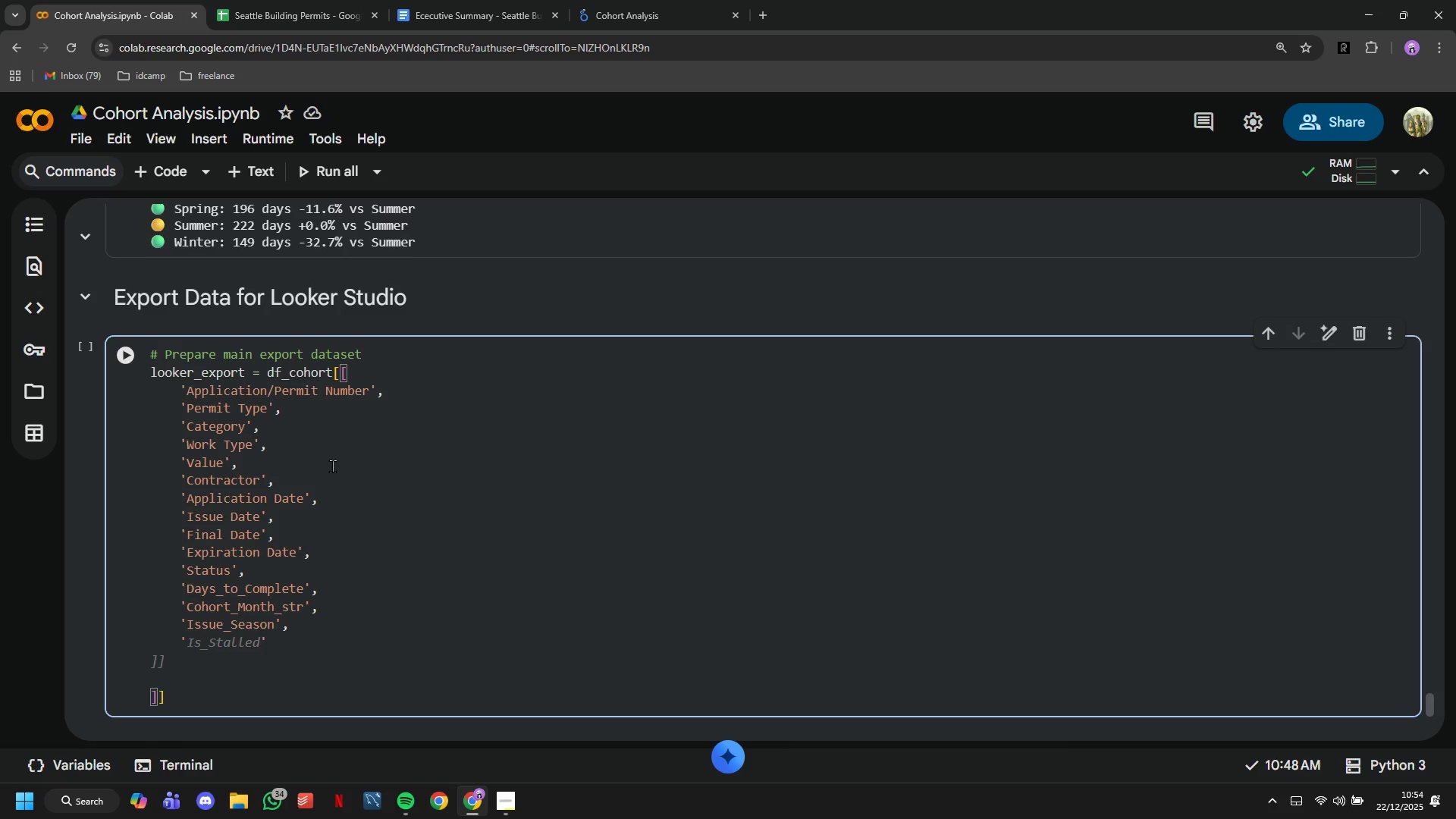 
wait(5.91)
 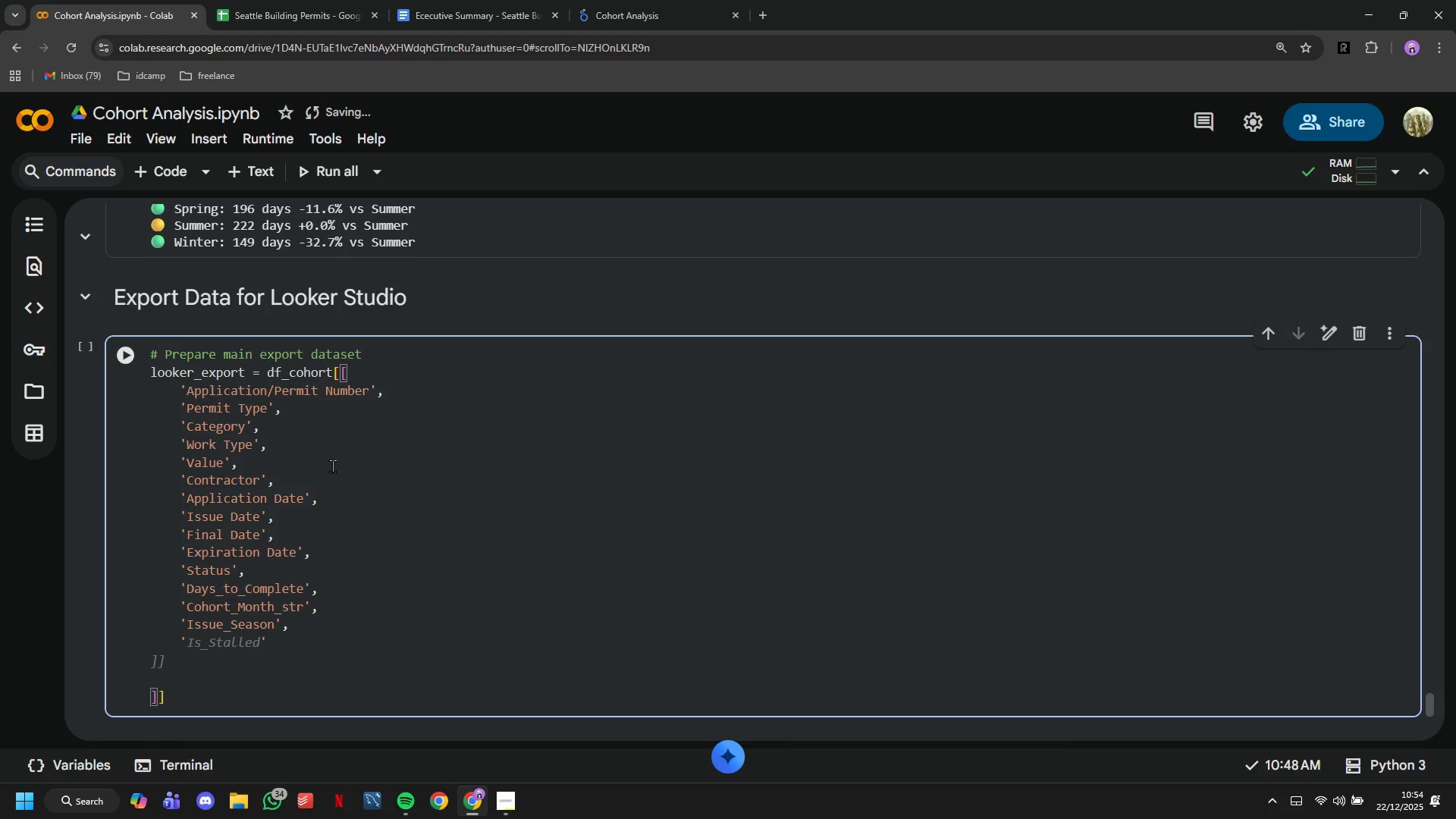 
type(Has)
 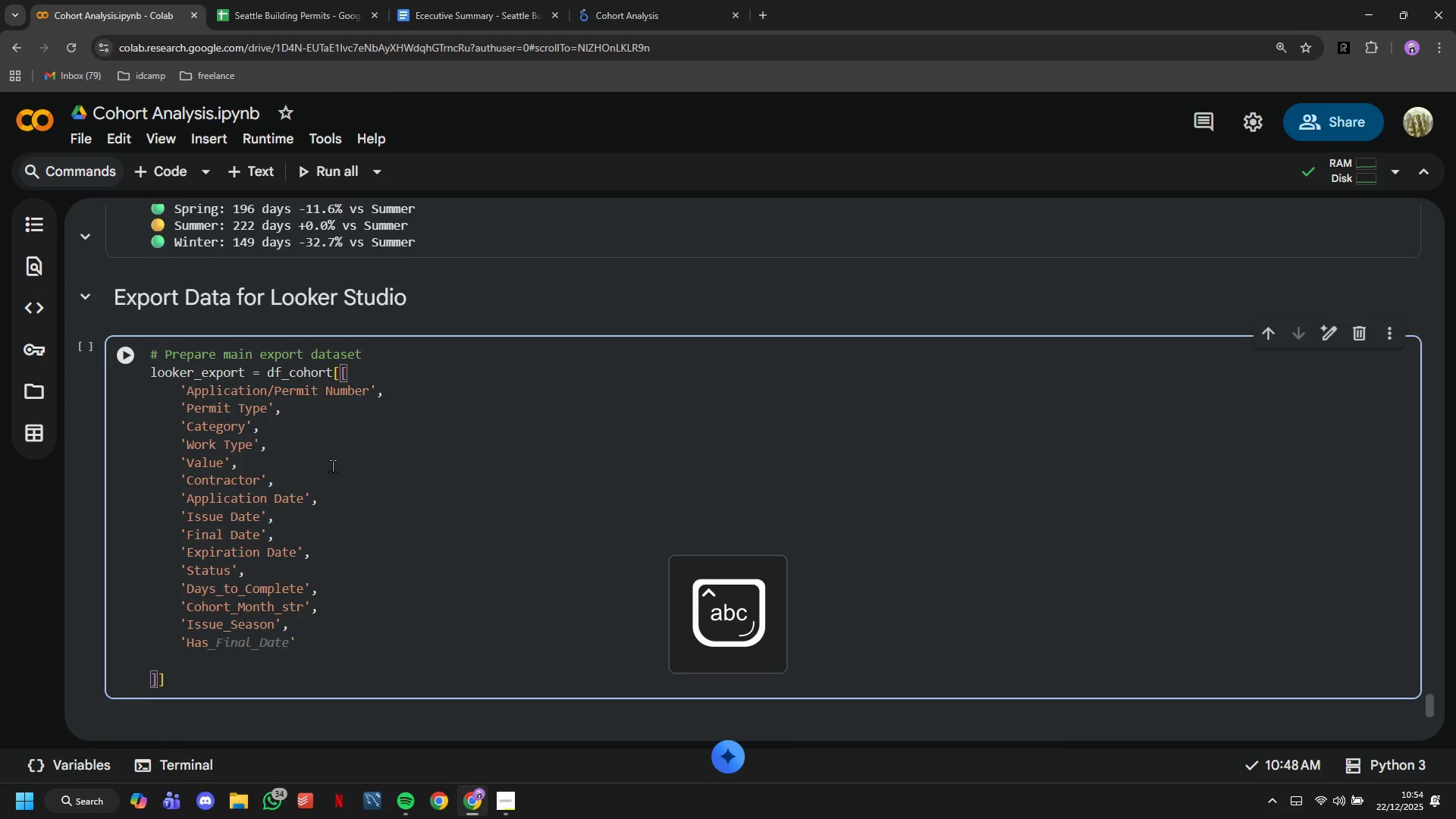 
scroll: coordinate [332, 466], scroll_direction: down, amount: 4.0
 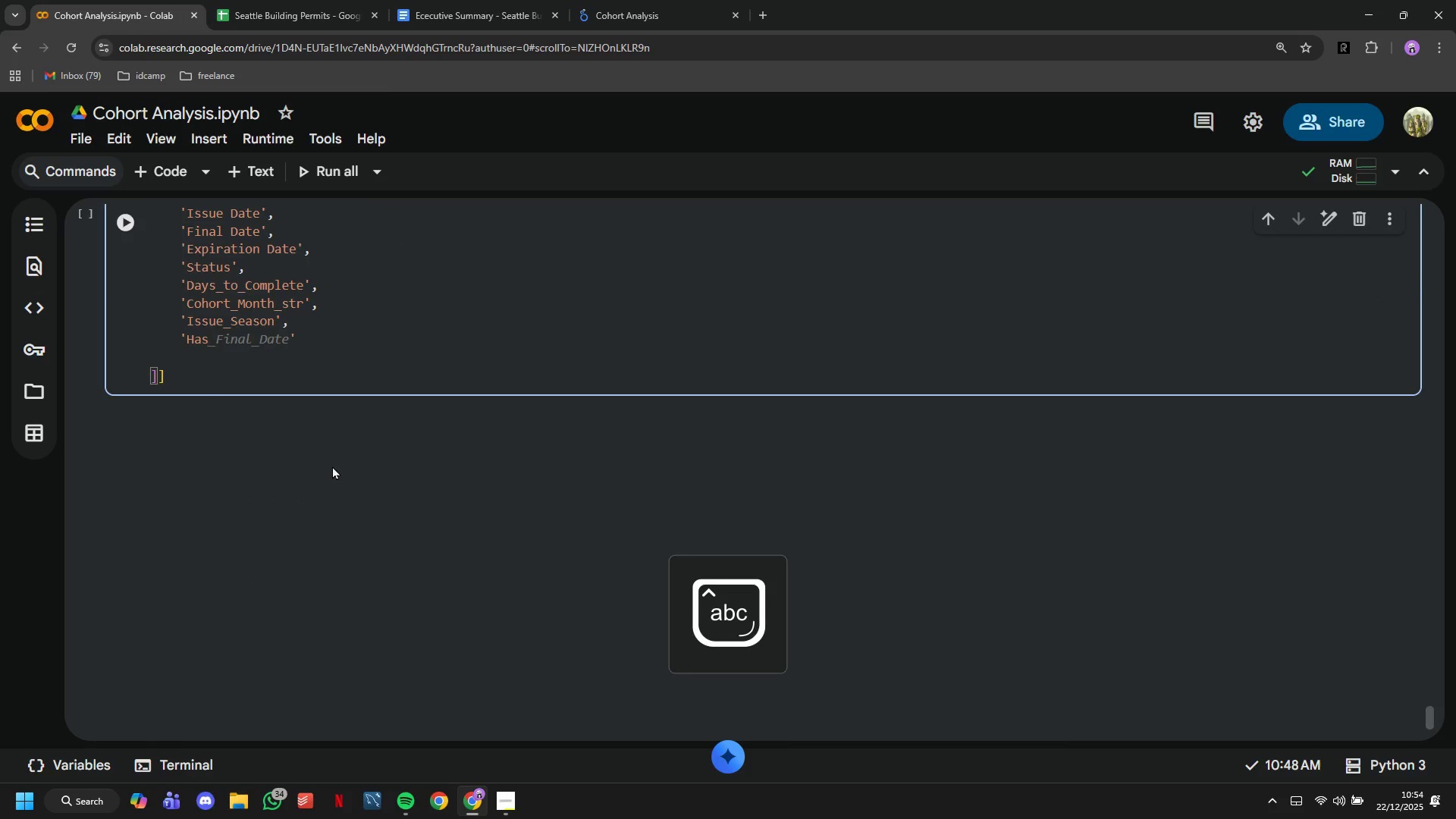 
type(_Final_Date)
 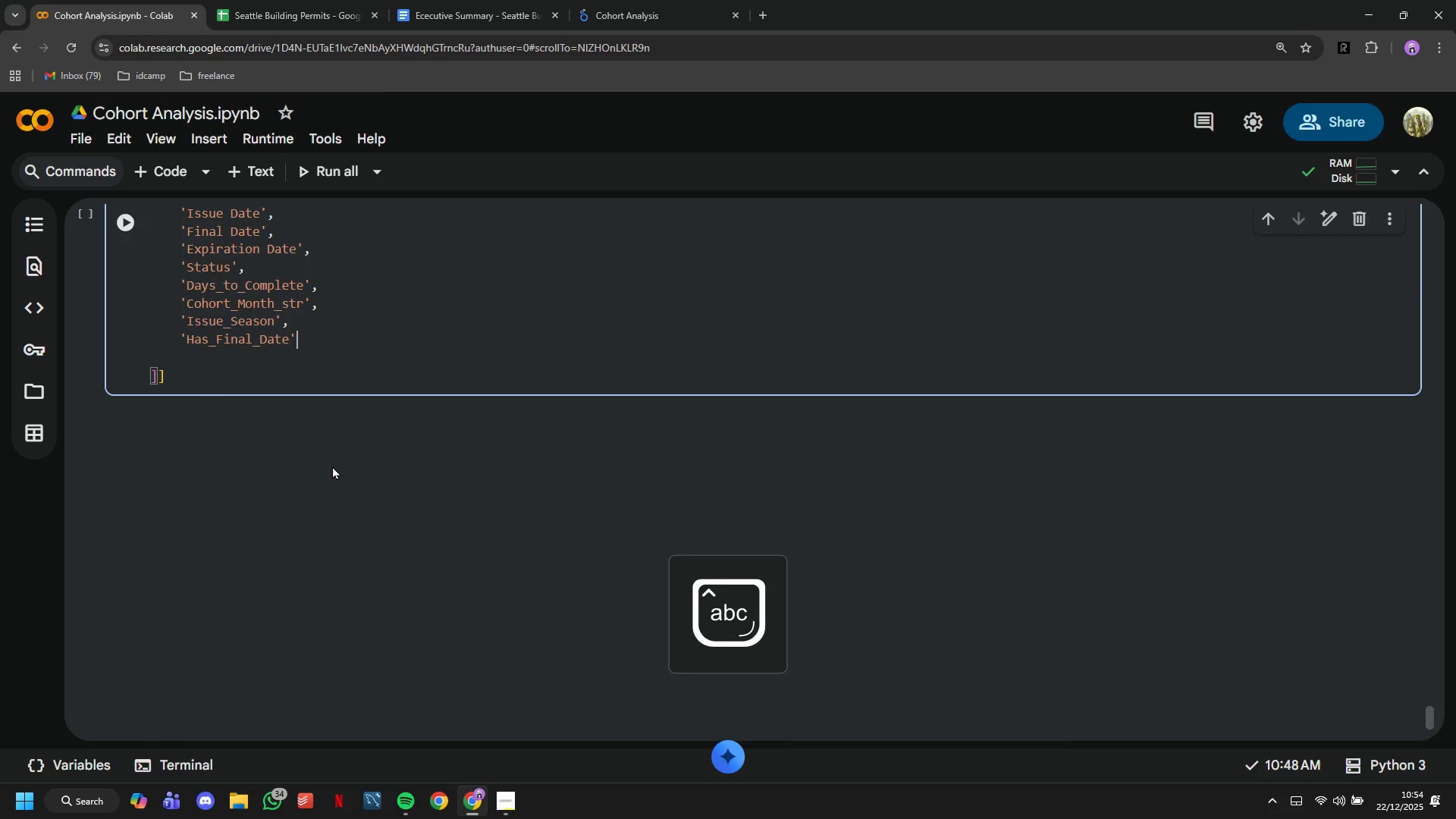 
 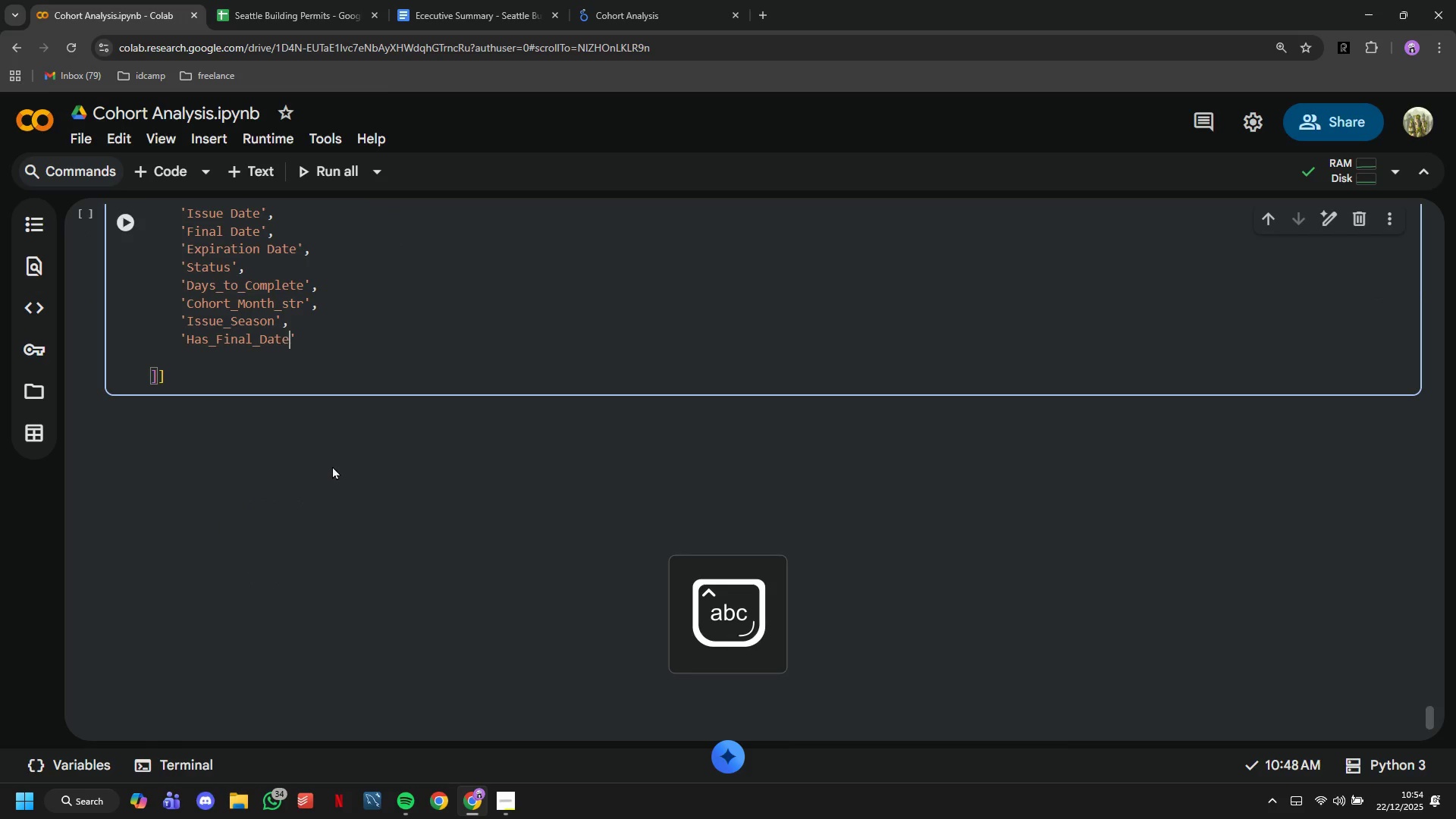 
key(ArrowRight)
 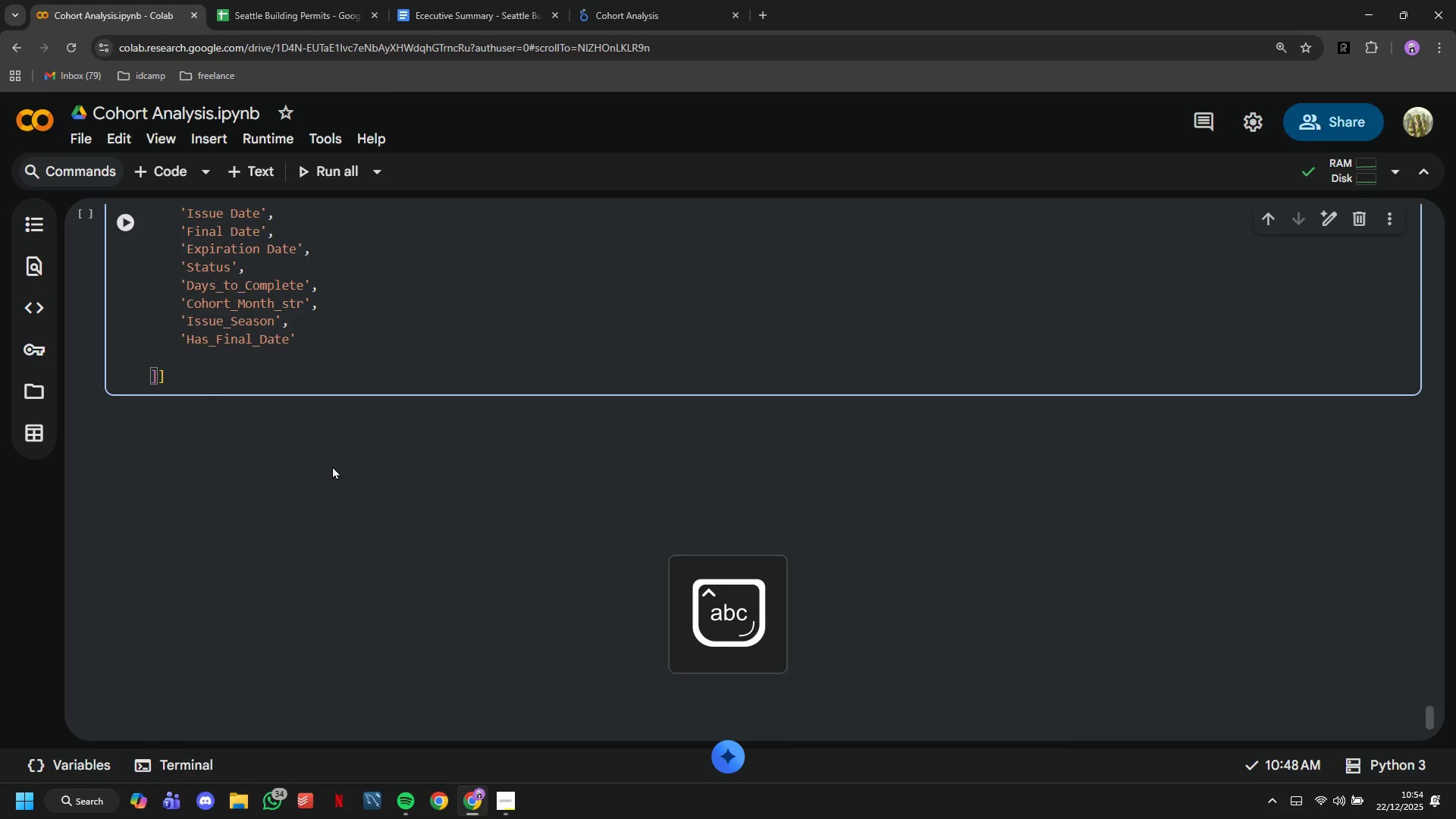 
key(Comma)
 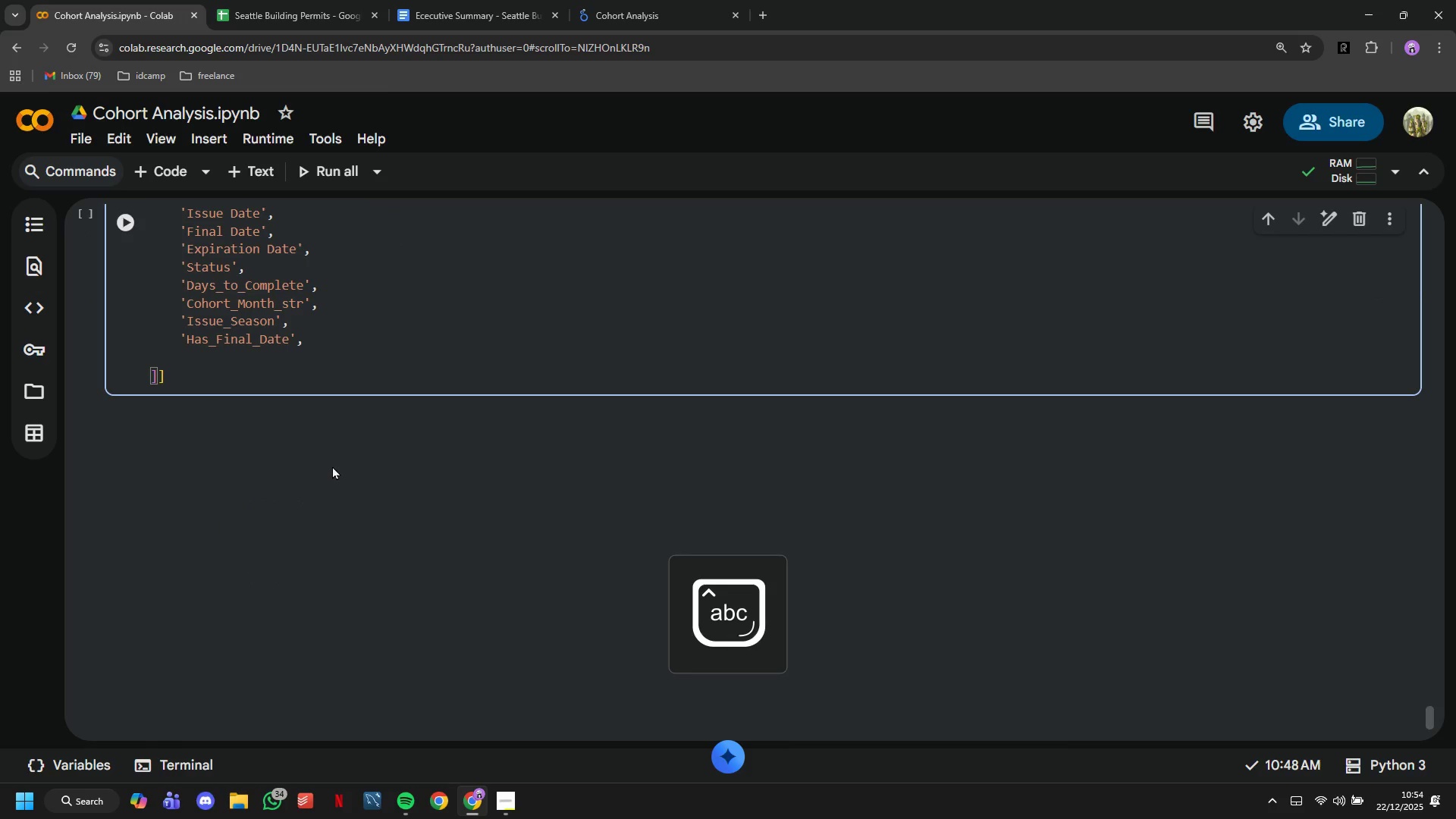 
key(Enter)
 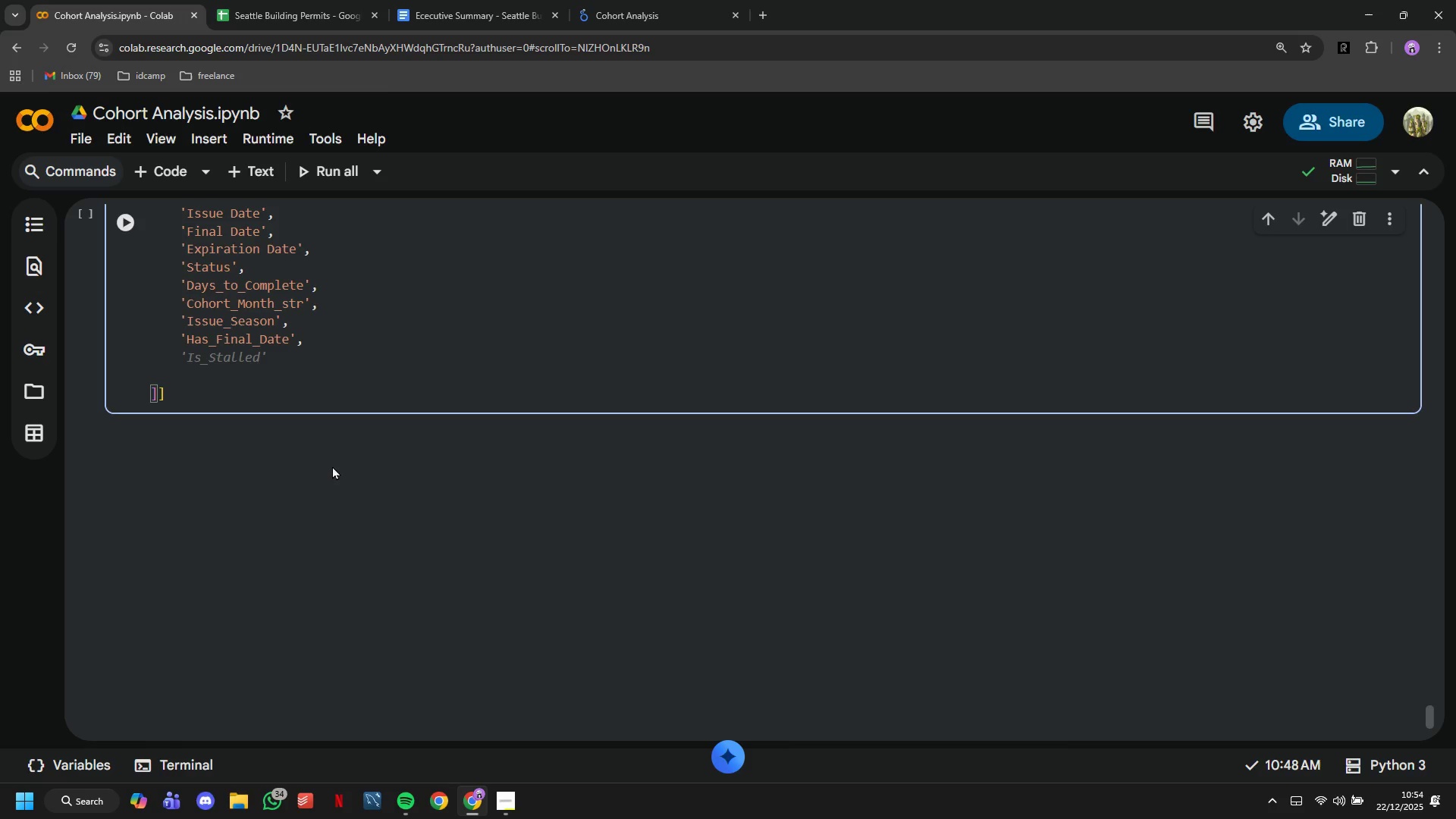 
type('Adress)
 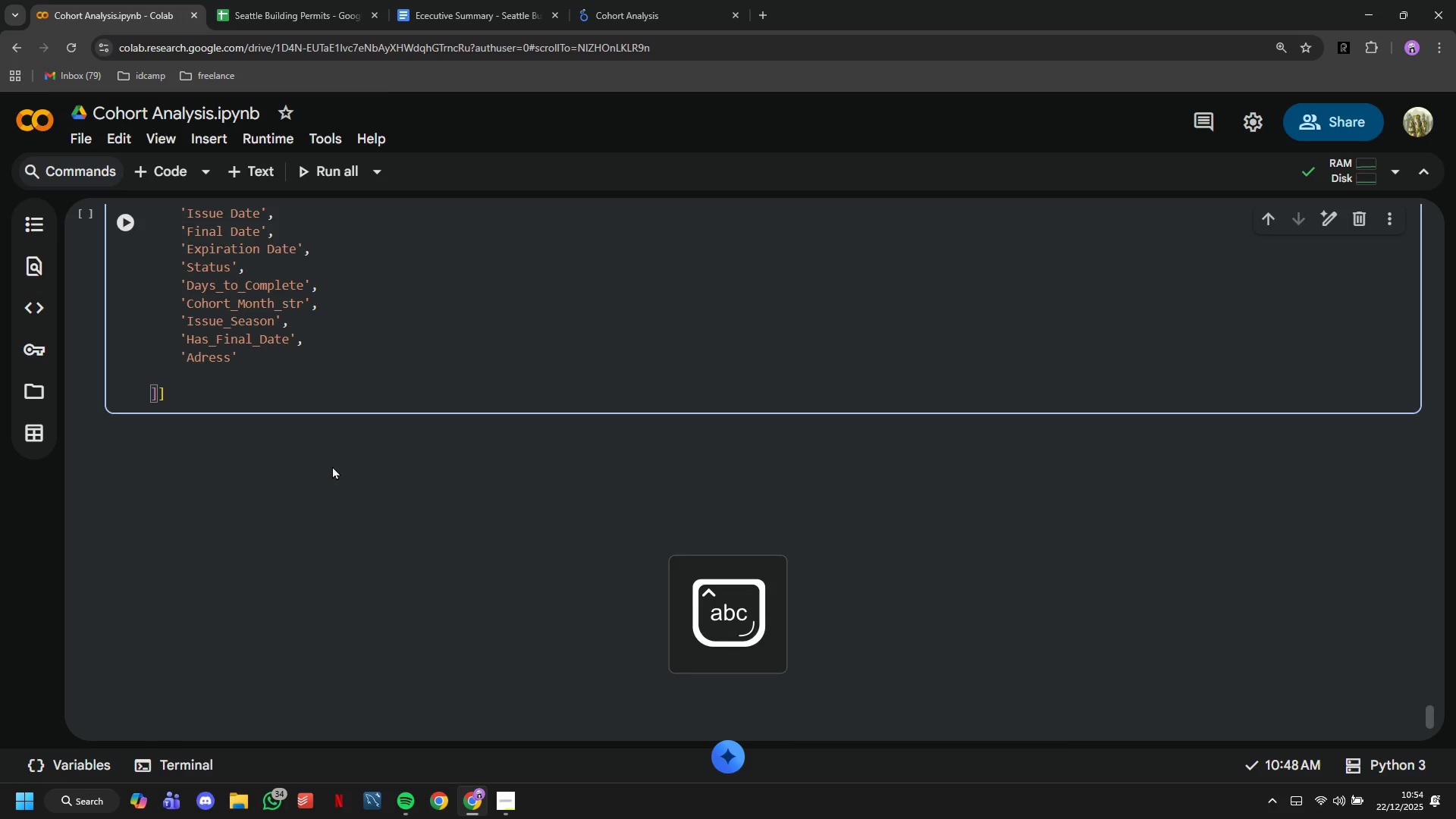 
key(ArrowRight)
 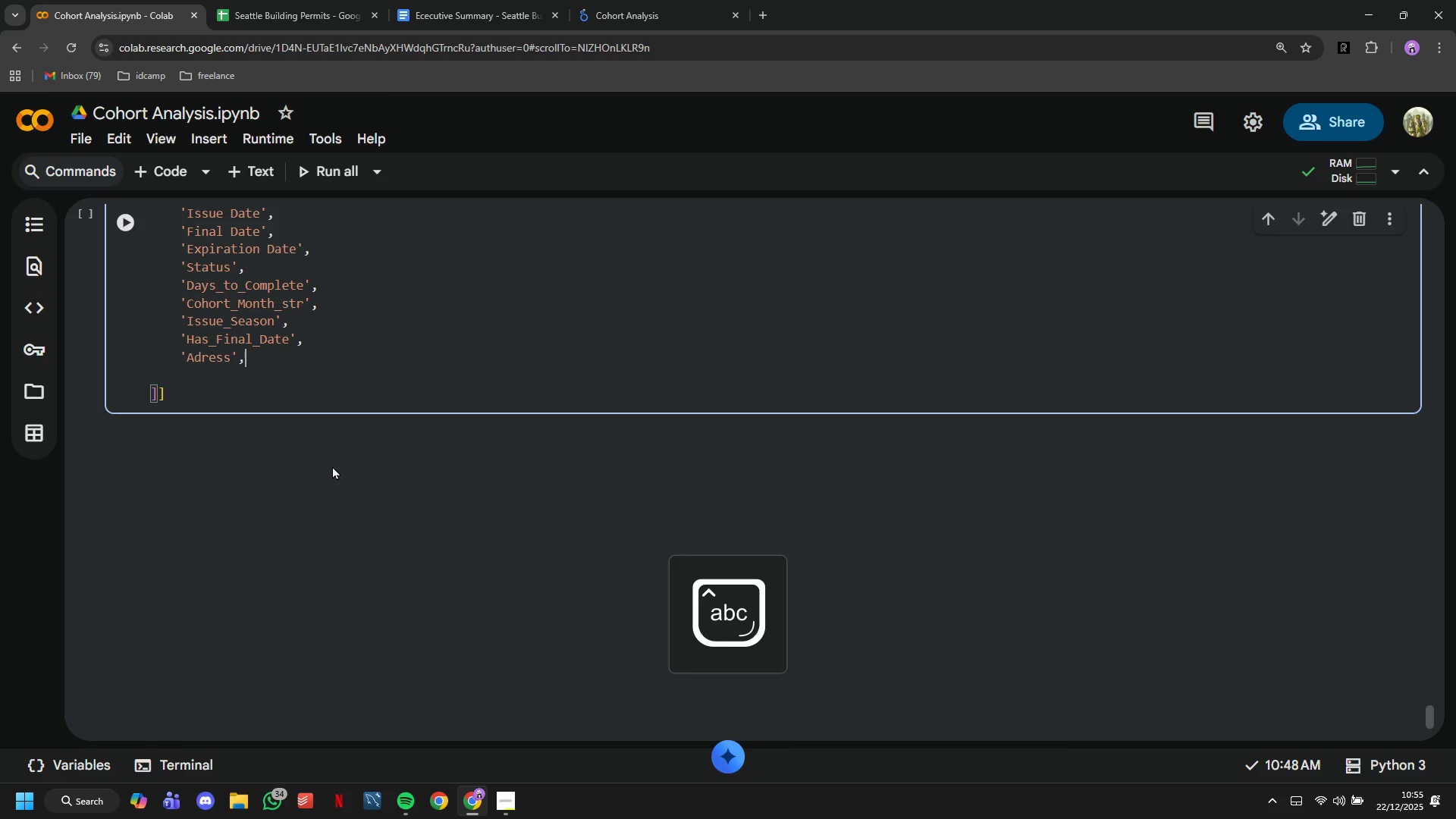 
key(Comma)
 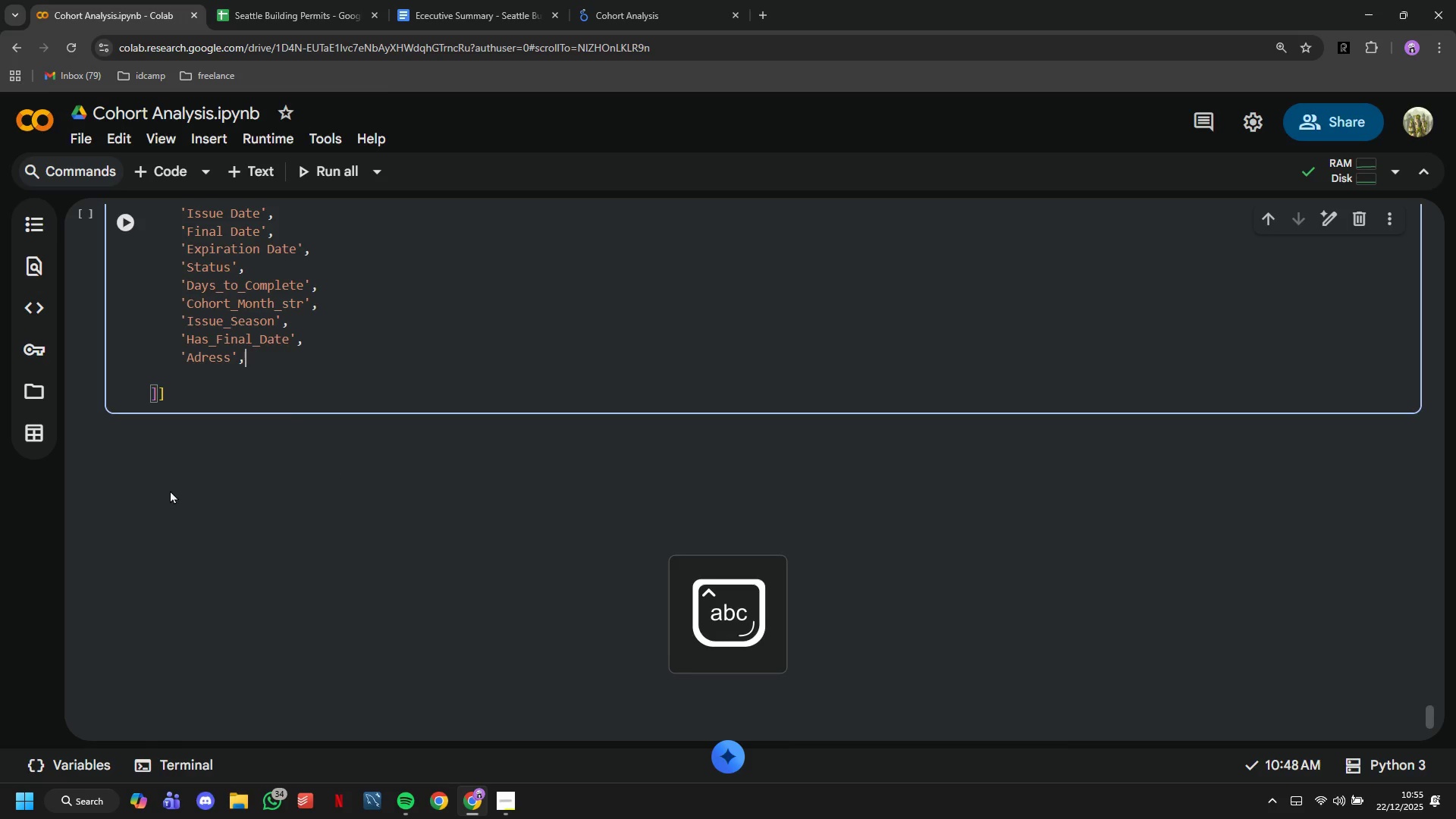 
scroll: coordinate [292, 419], scroll_direction: down, amount: 1.0
 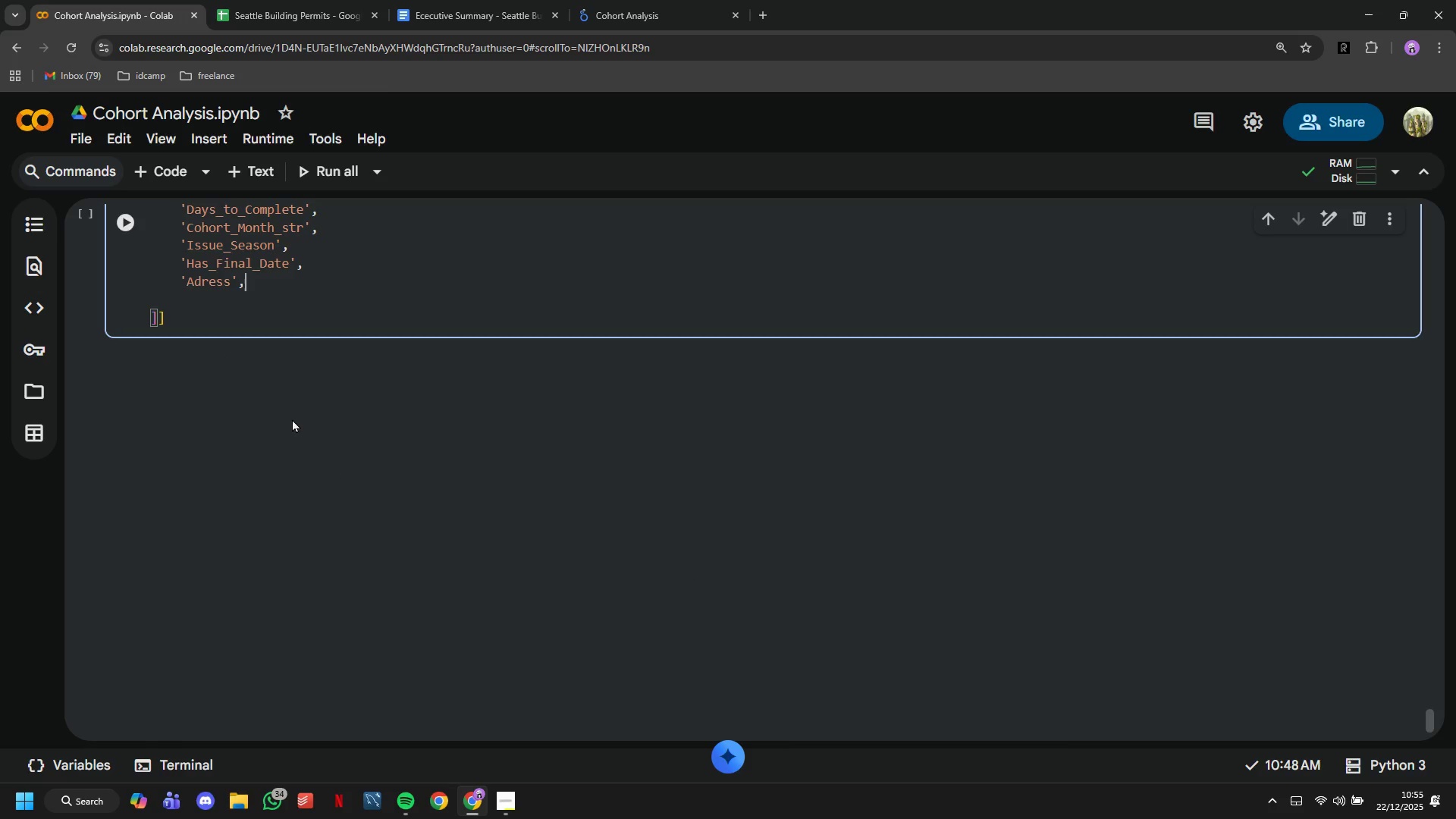 
key(Enter)
 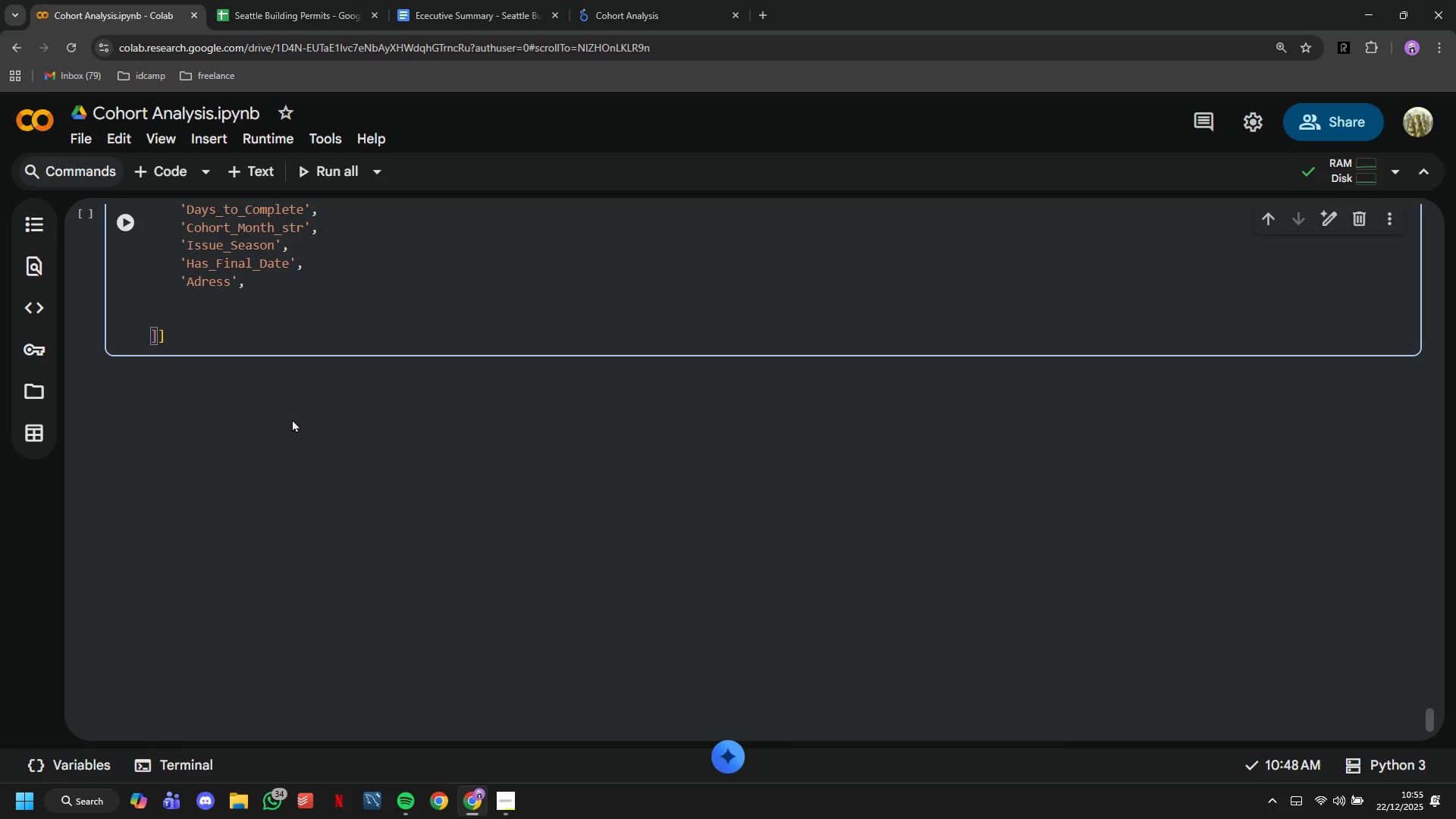 
wait(7.12)
 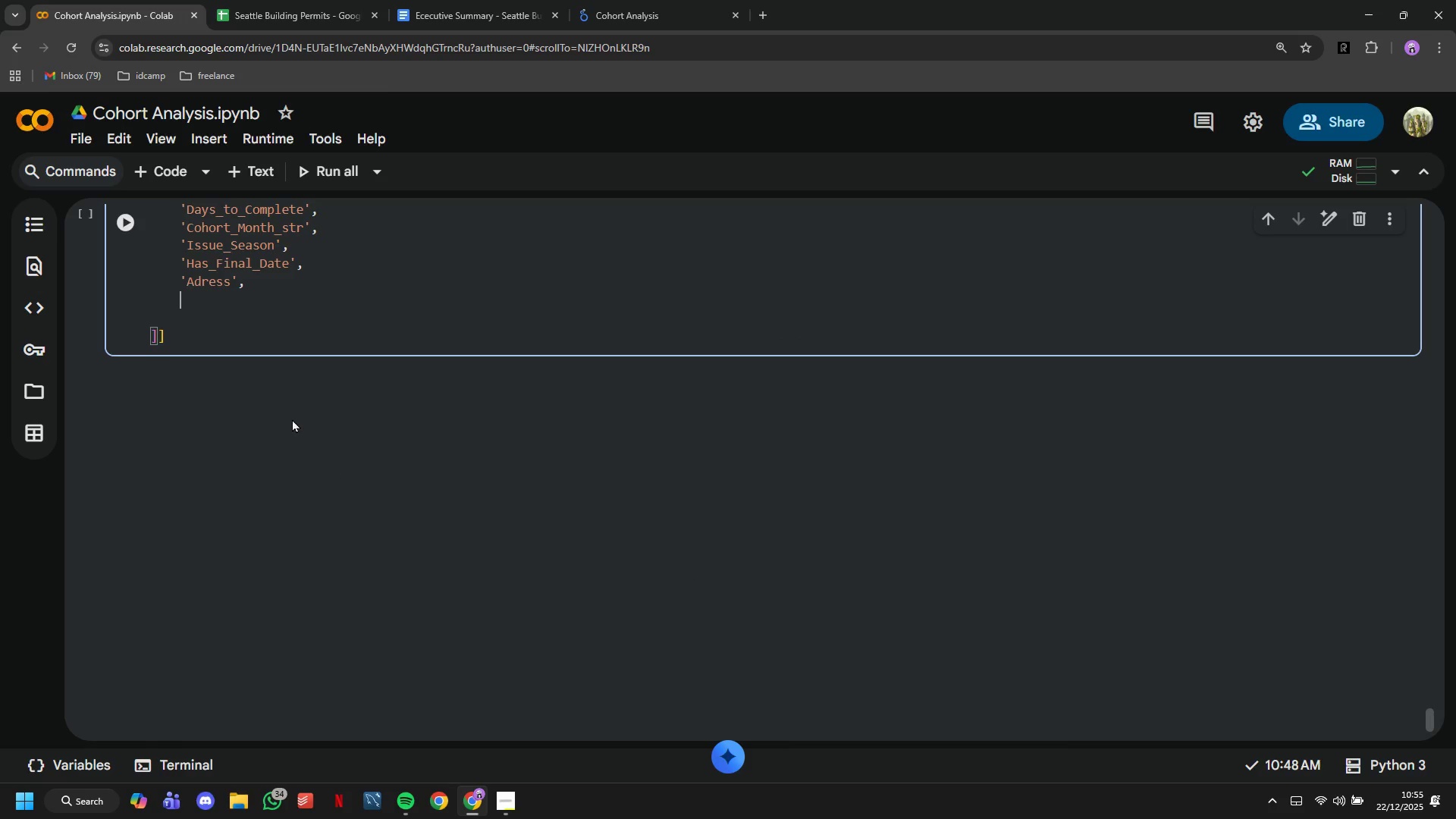 
key(Quote)
 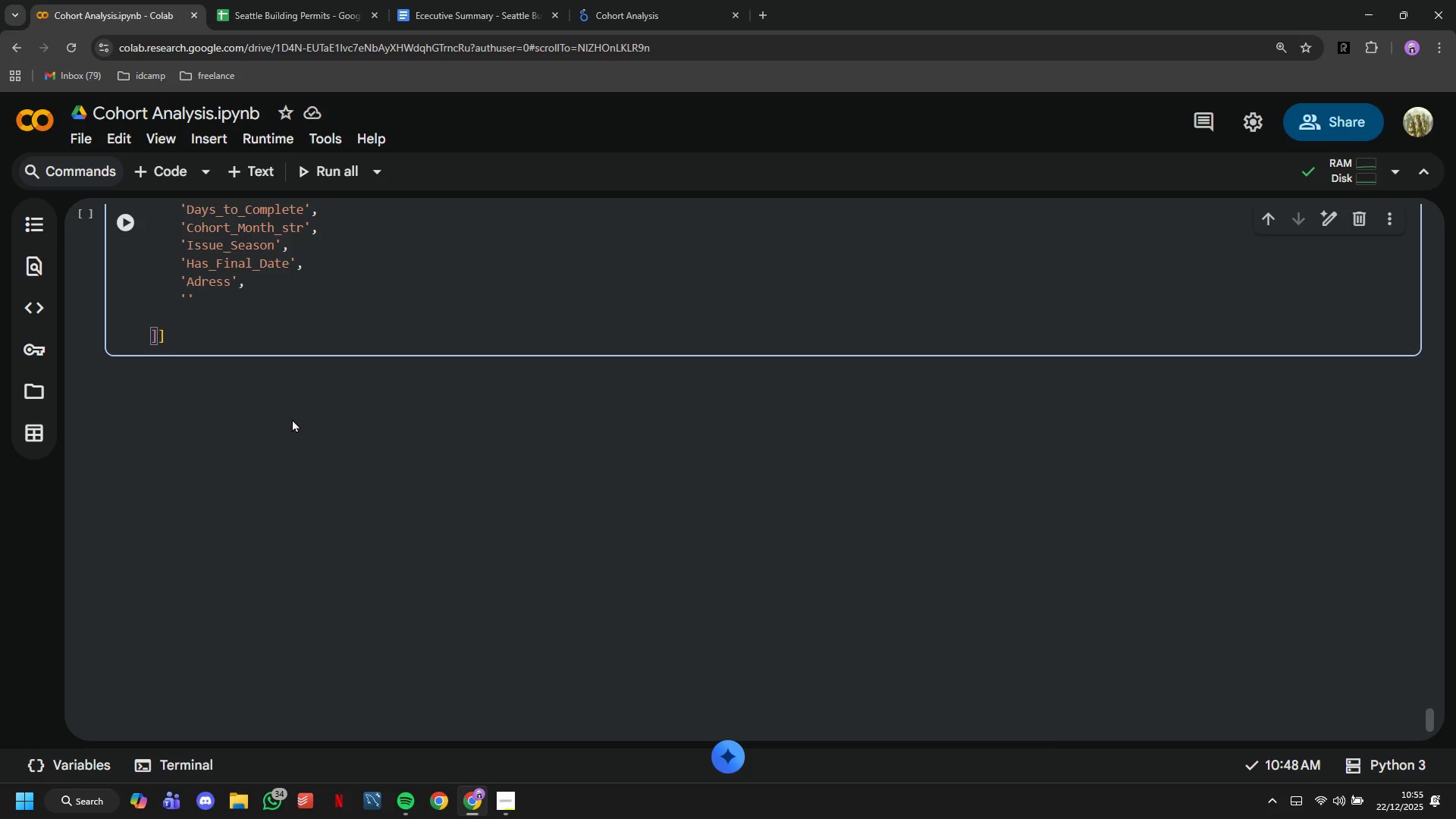 
wait(7.77)
 